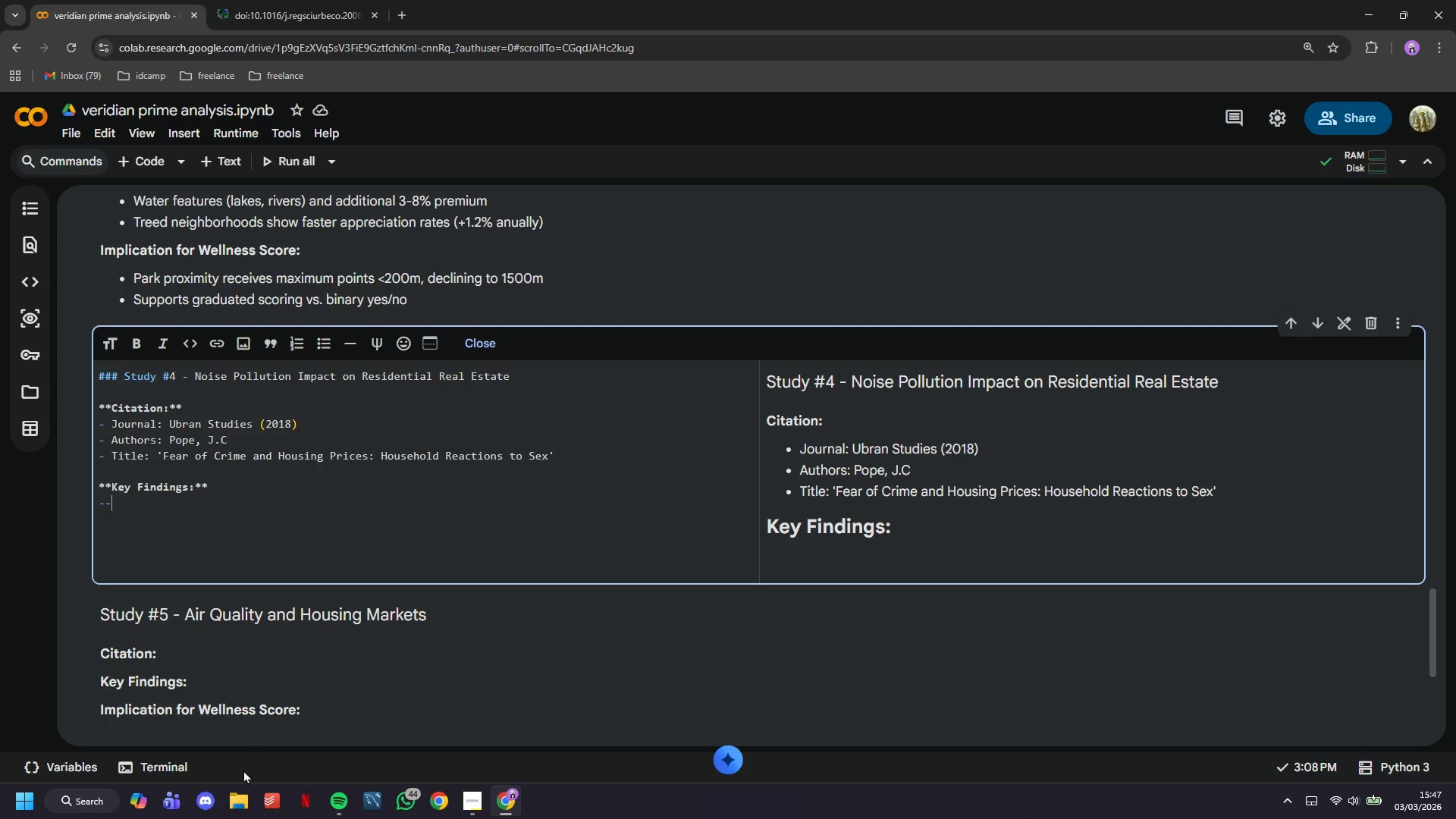 
left_click([232, 716])
 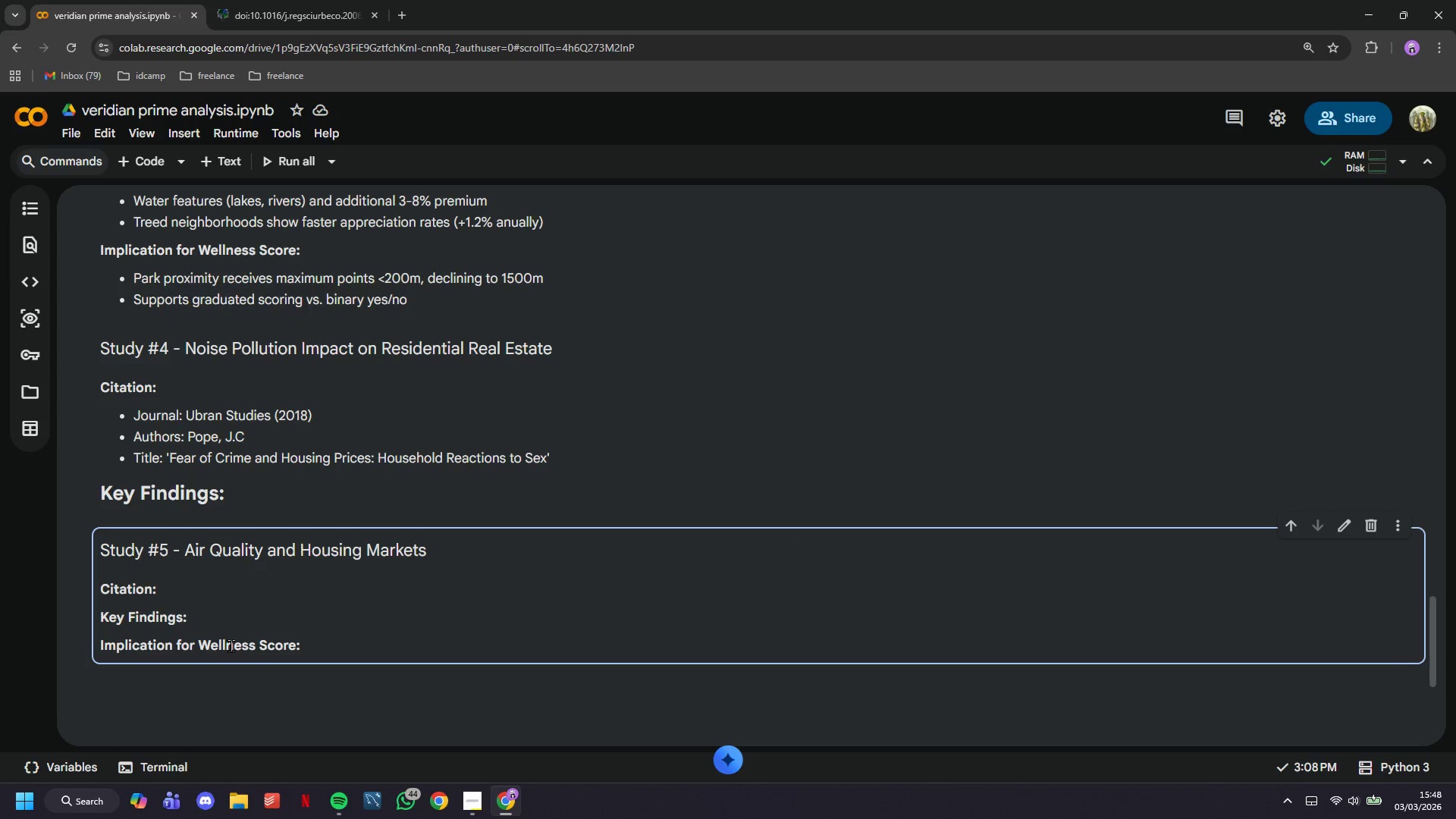 
double_click([231, 645])
 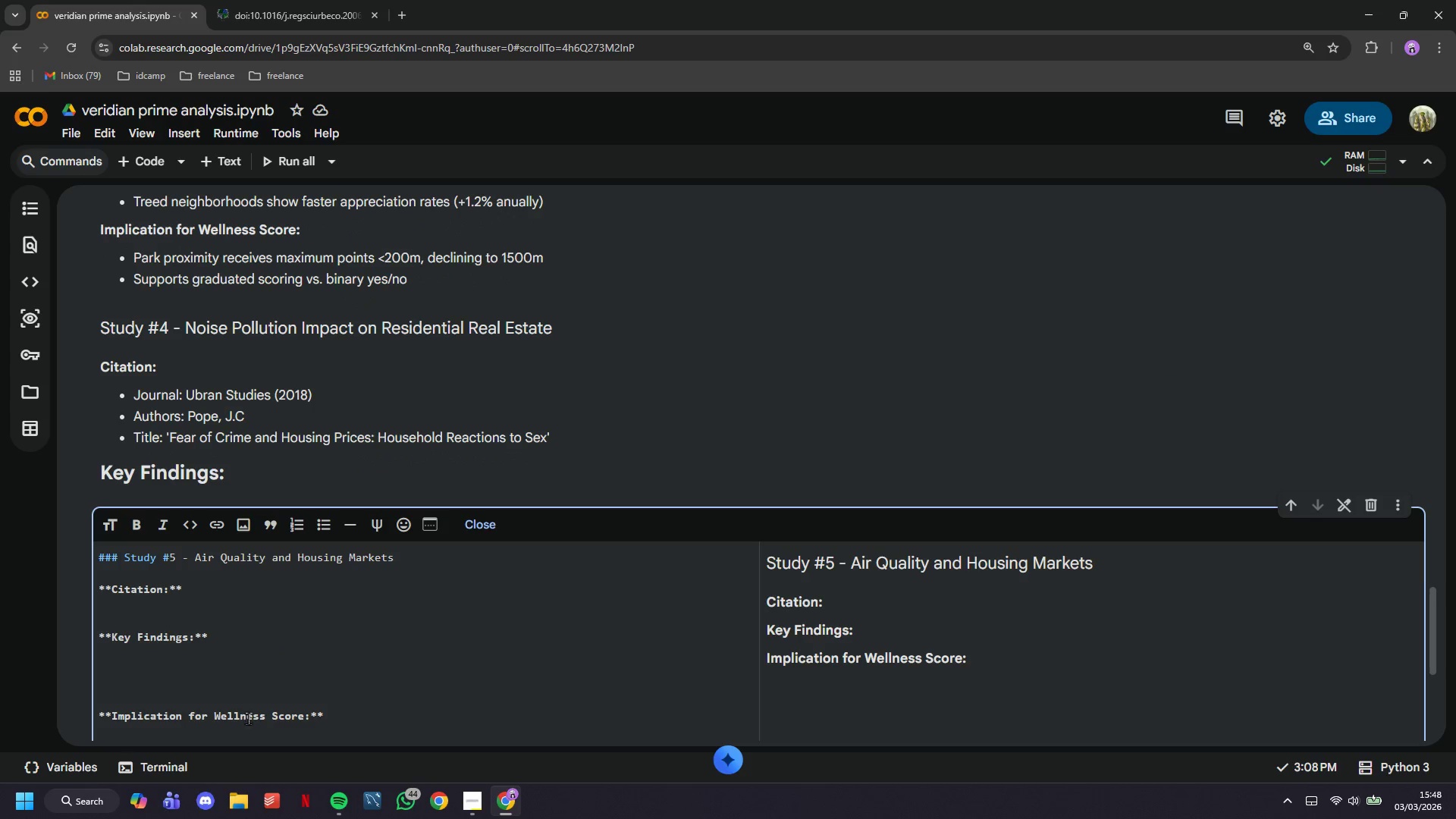 
double_click([249, 720])
 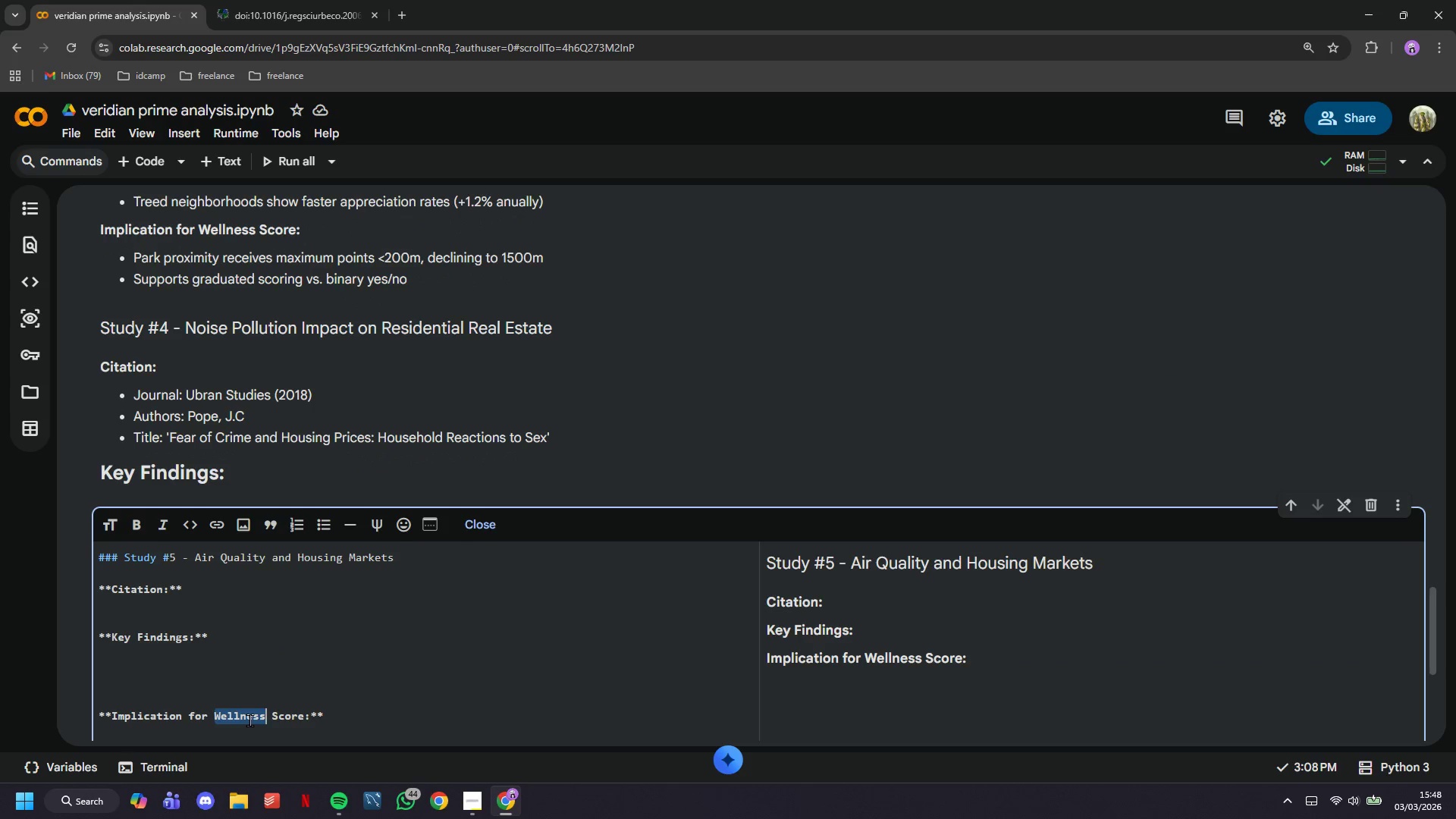 
triple_click([249, 720])
 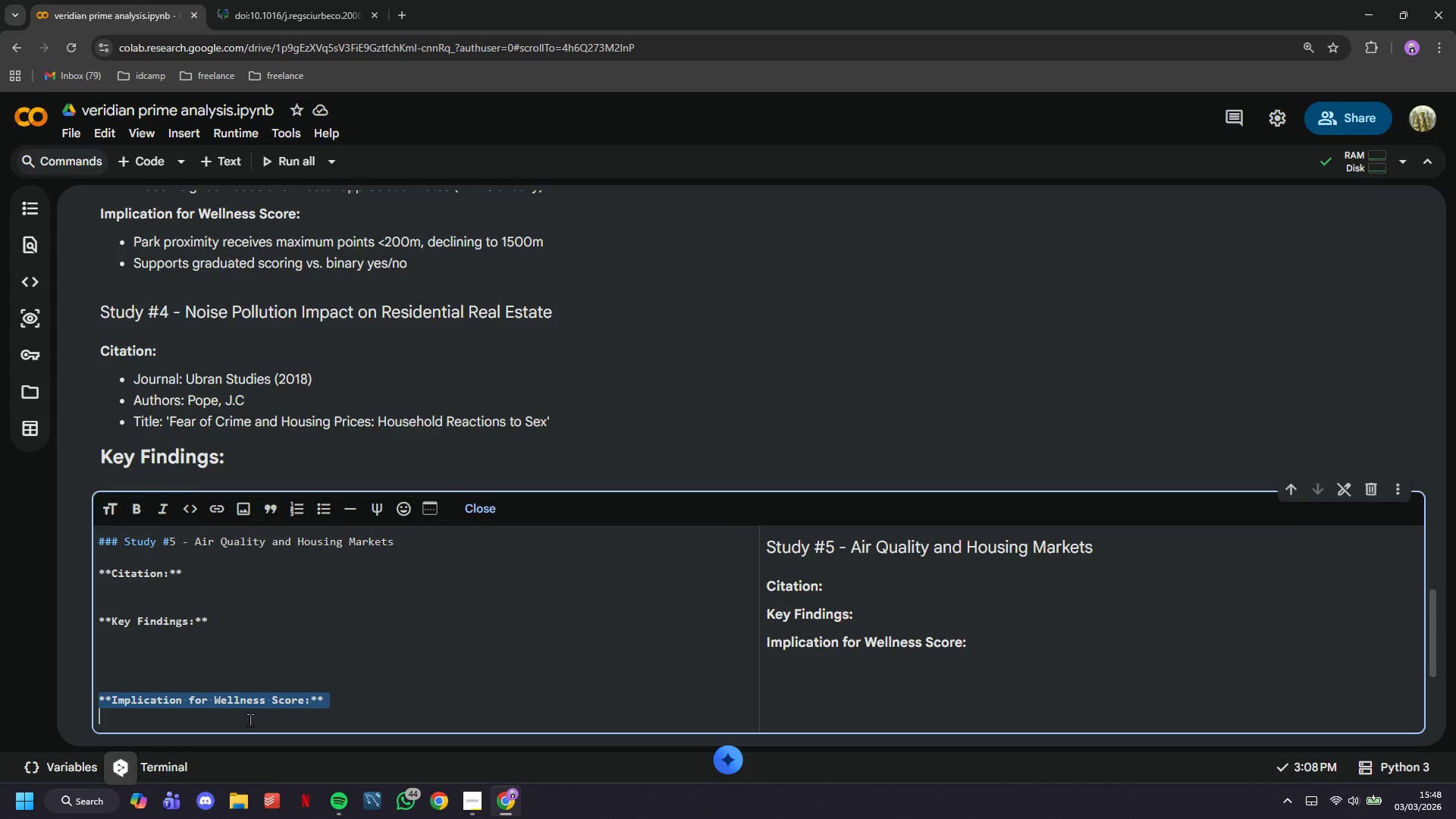 
key(Control+C)
 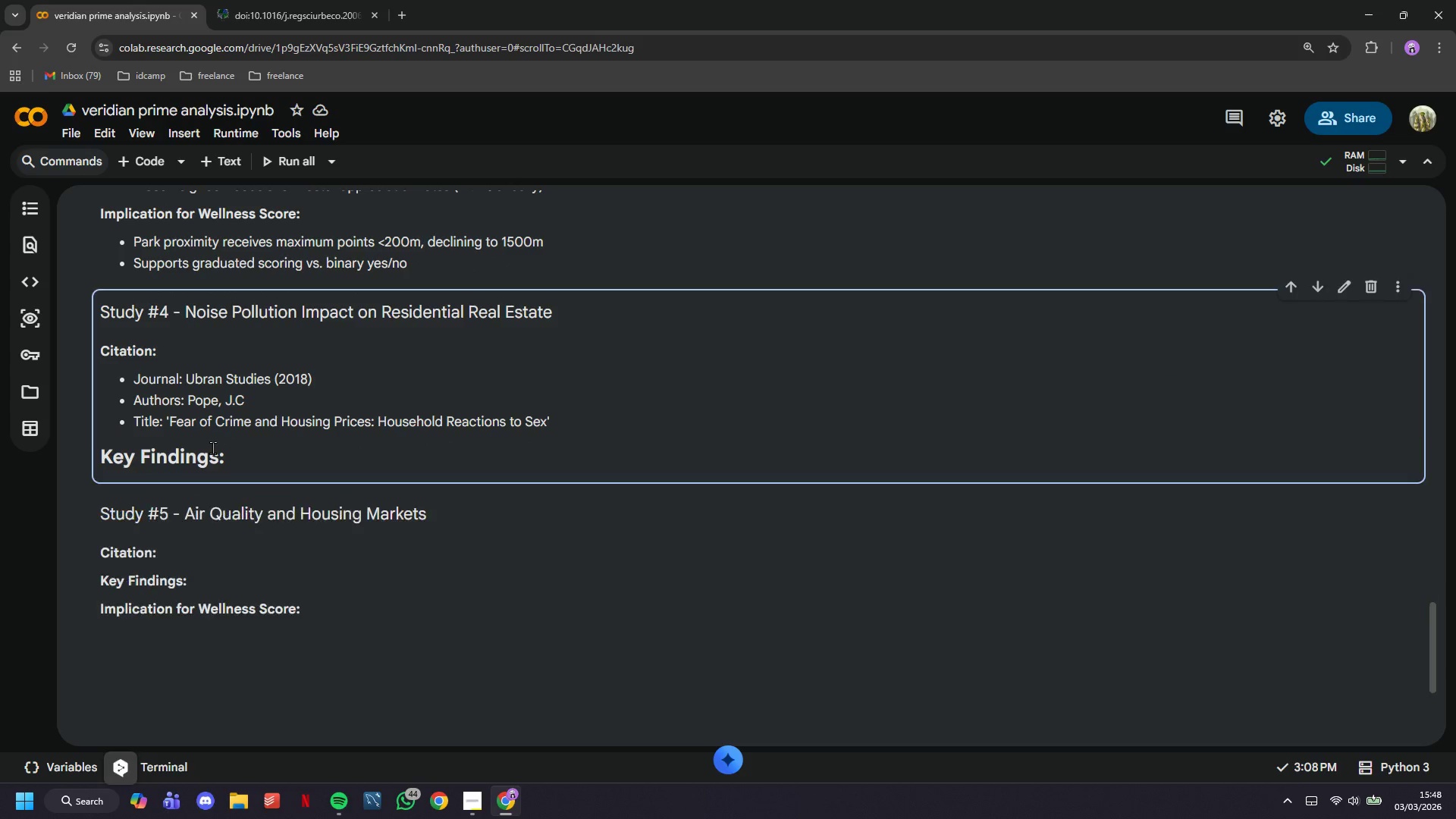 
double_click([212, 447])
 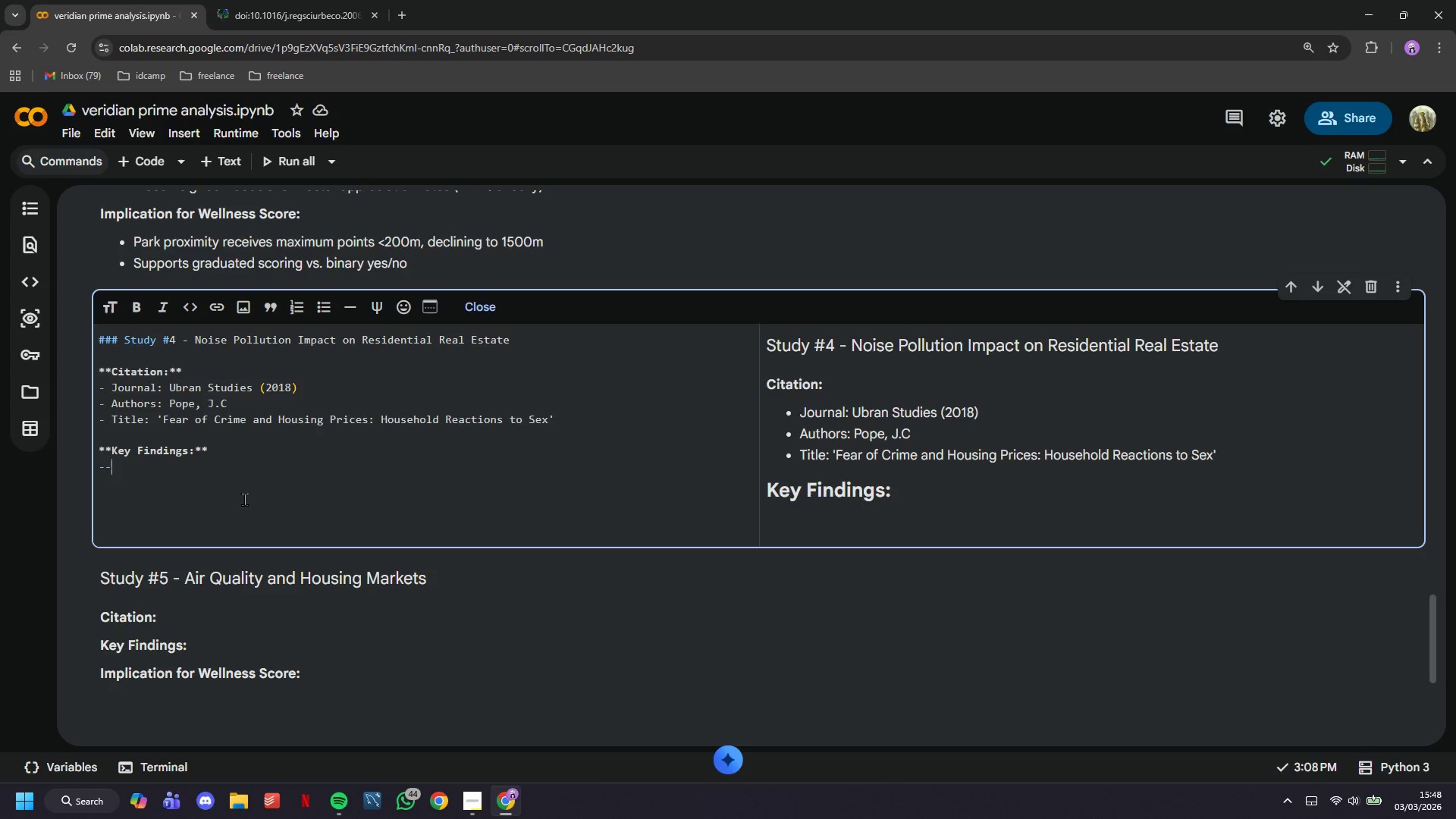 
key(Delete)
 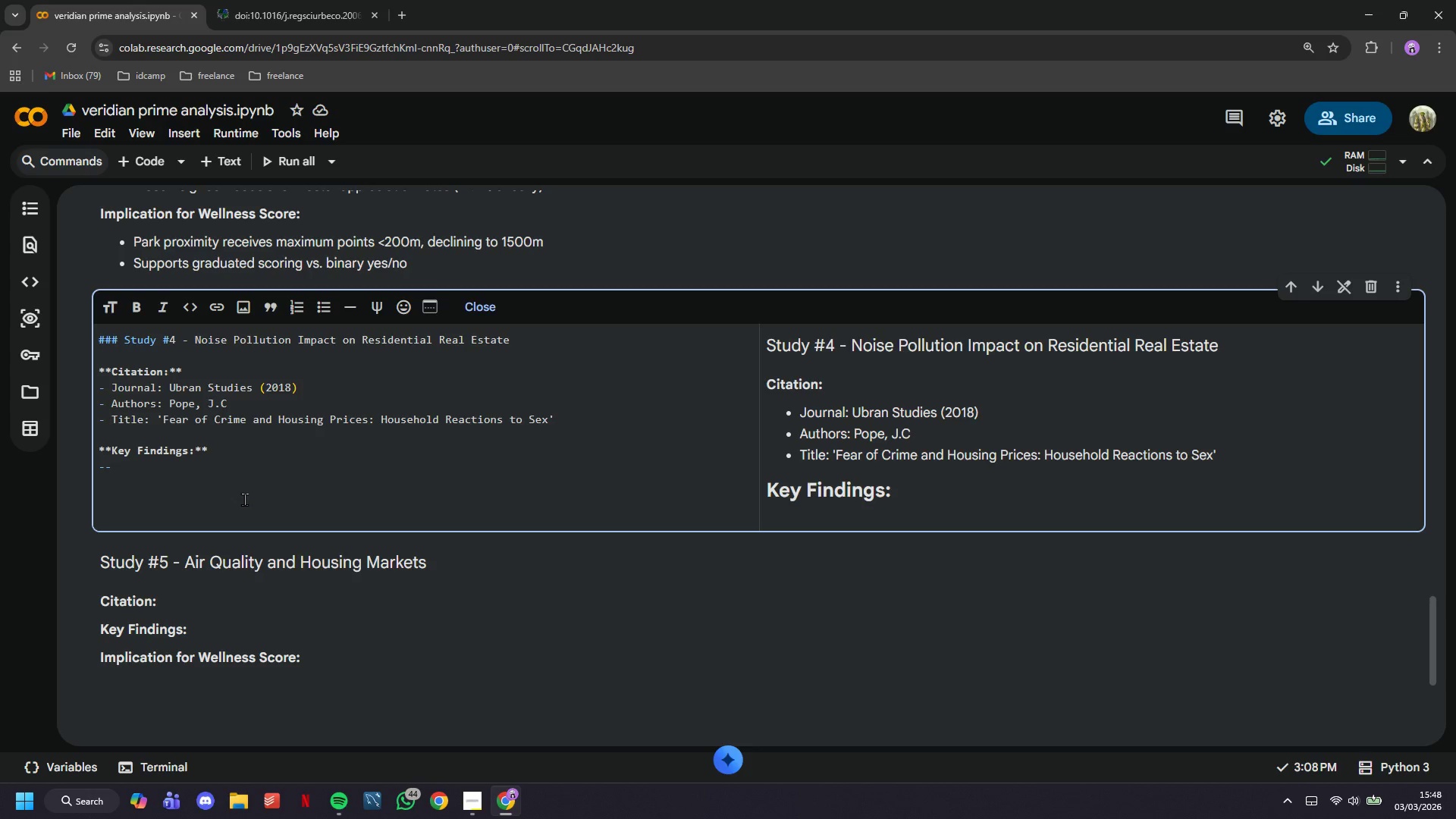 
key(Backspace)
 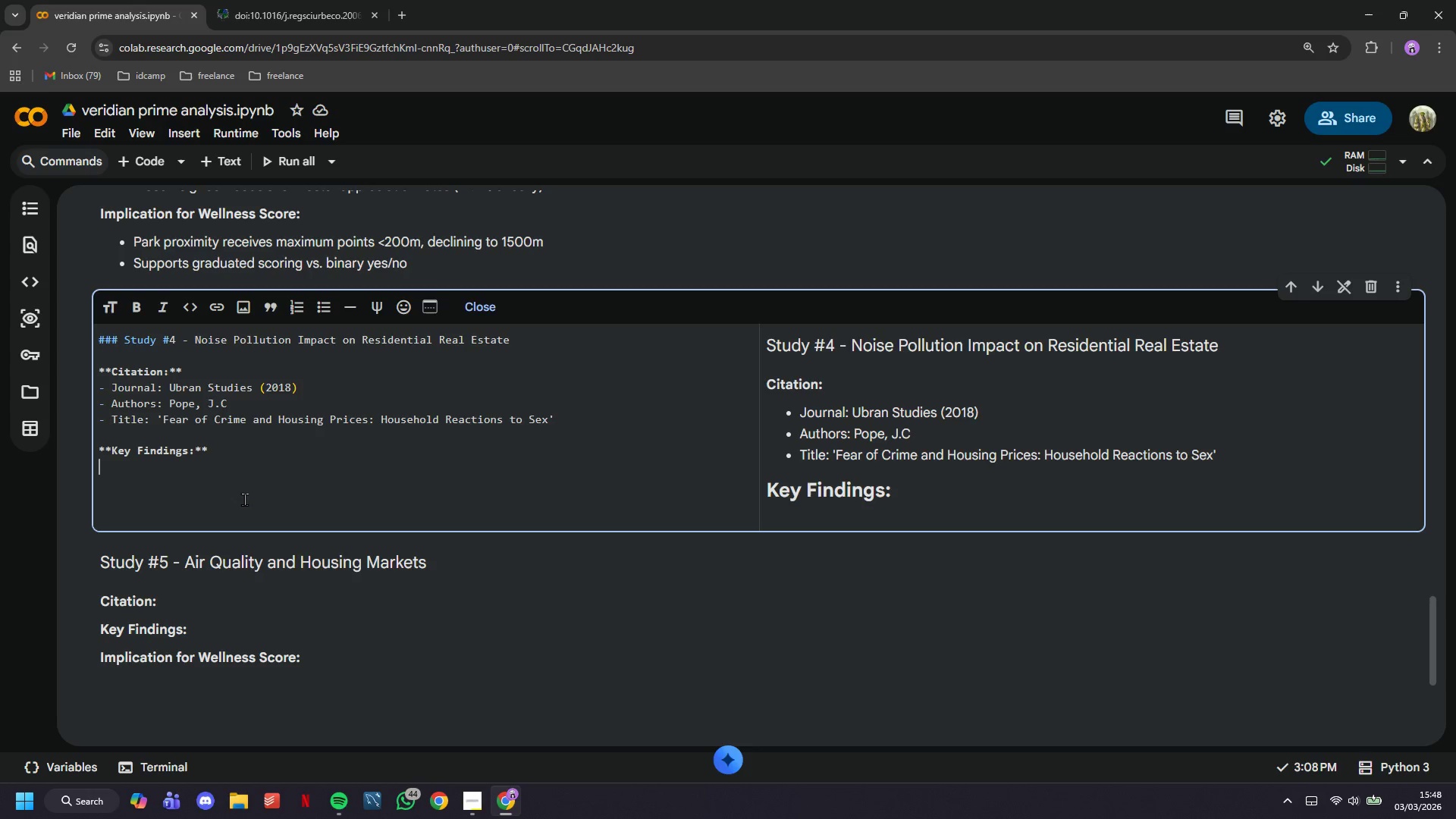 
key(Backspace)
 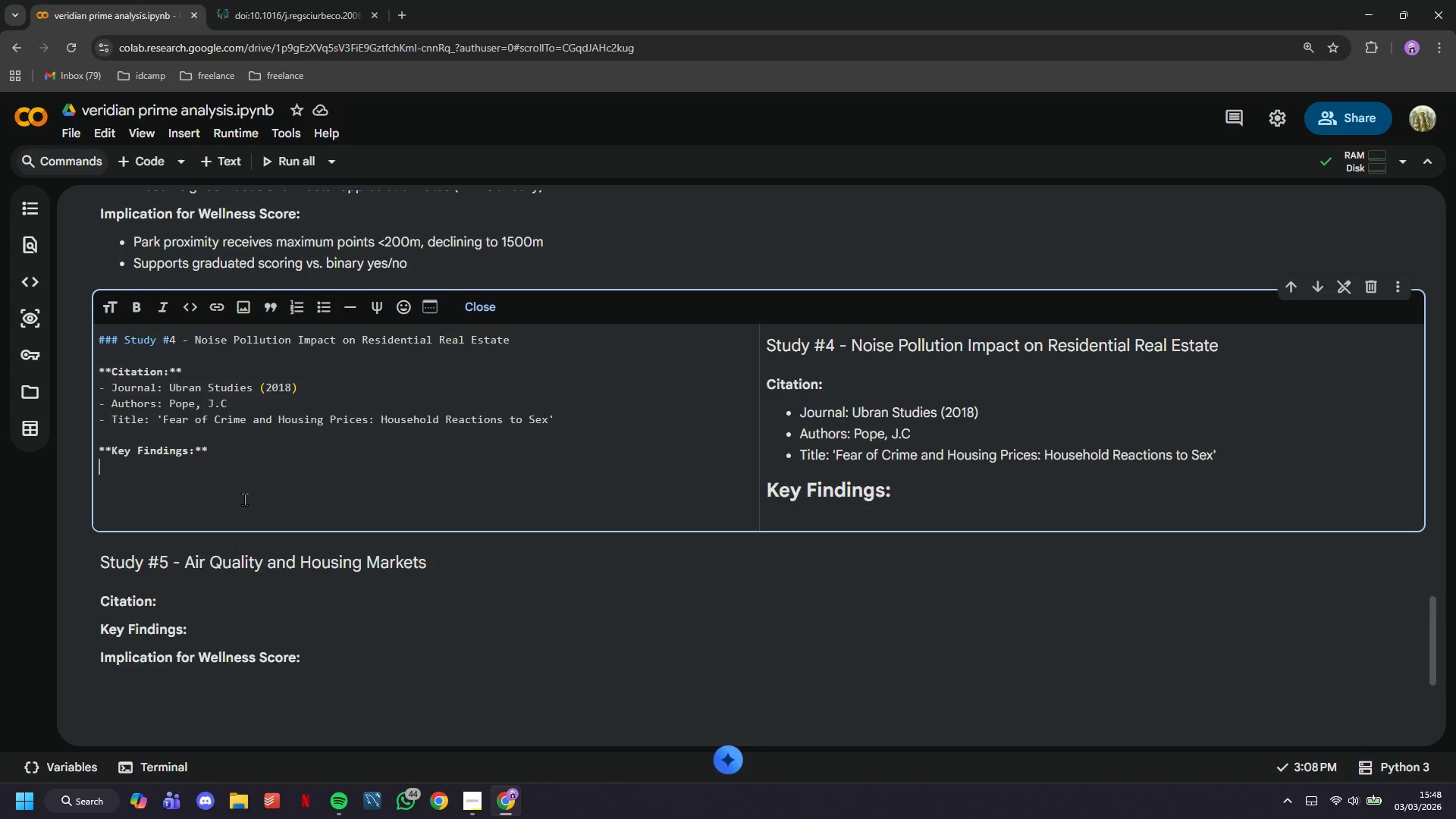 
key(Enter)
 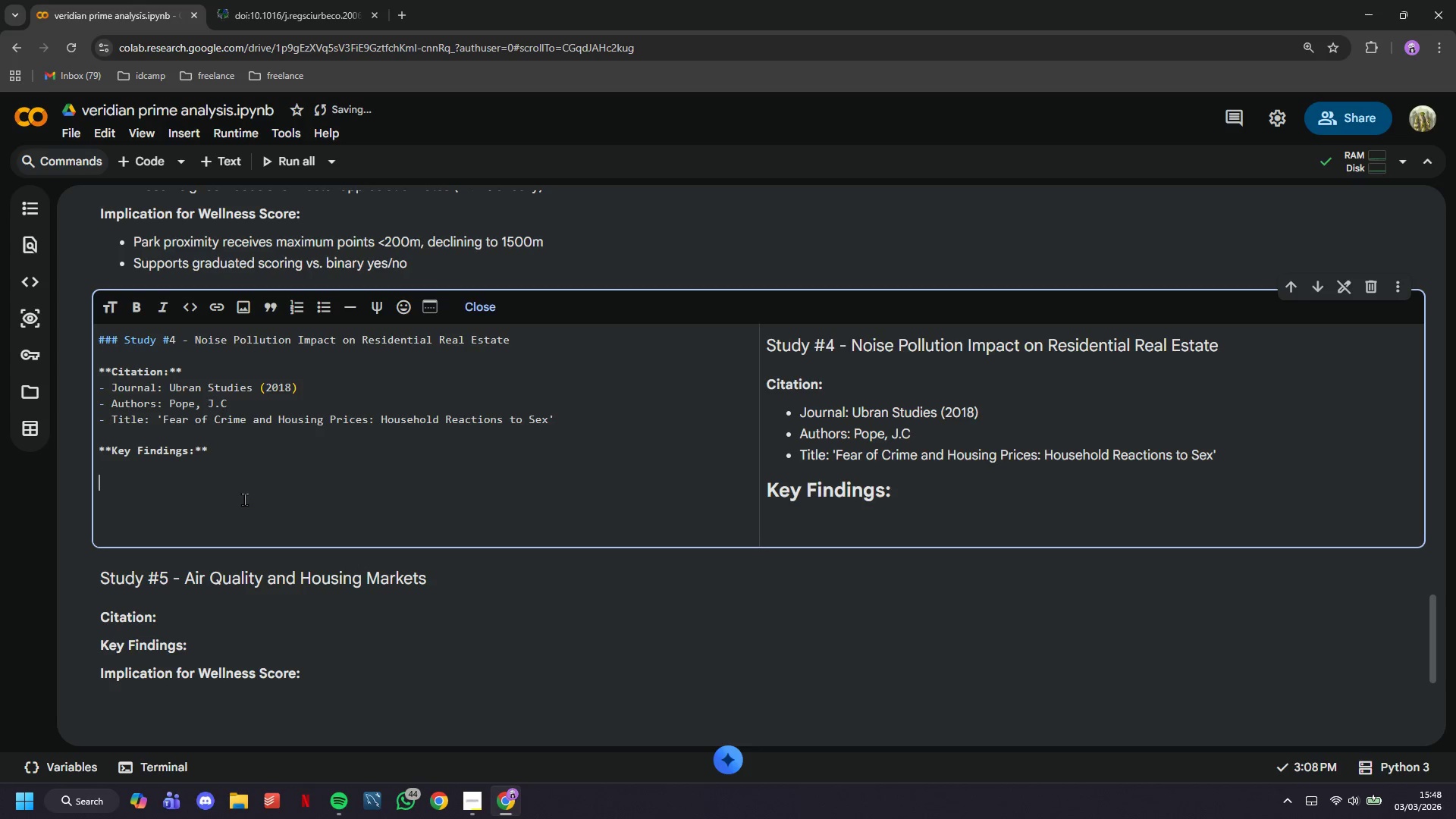 
key(Control+V)
 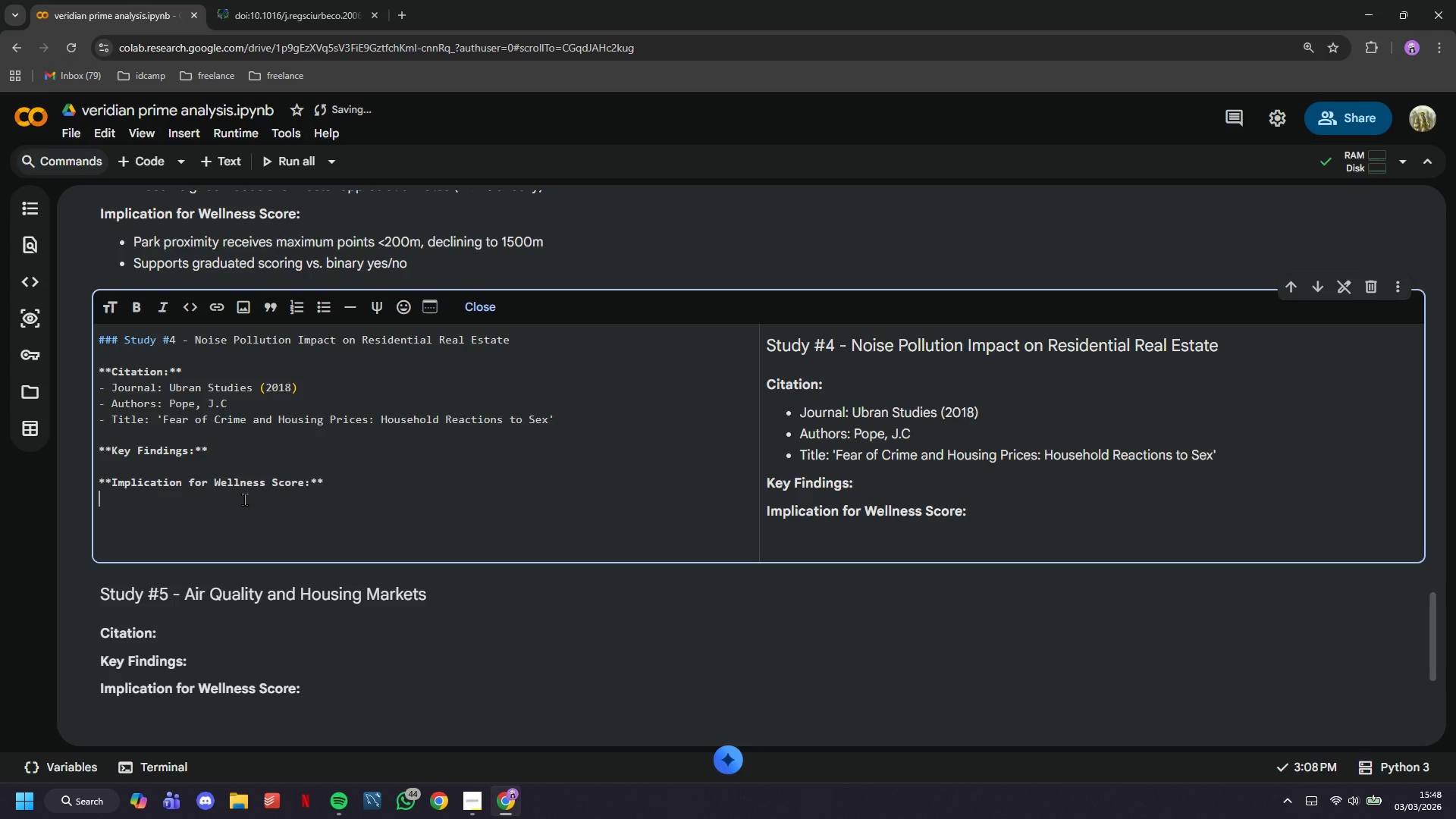 
key(ArrowUp)
 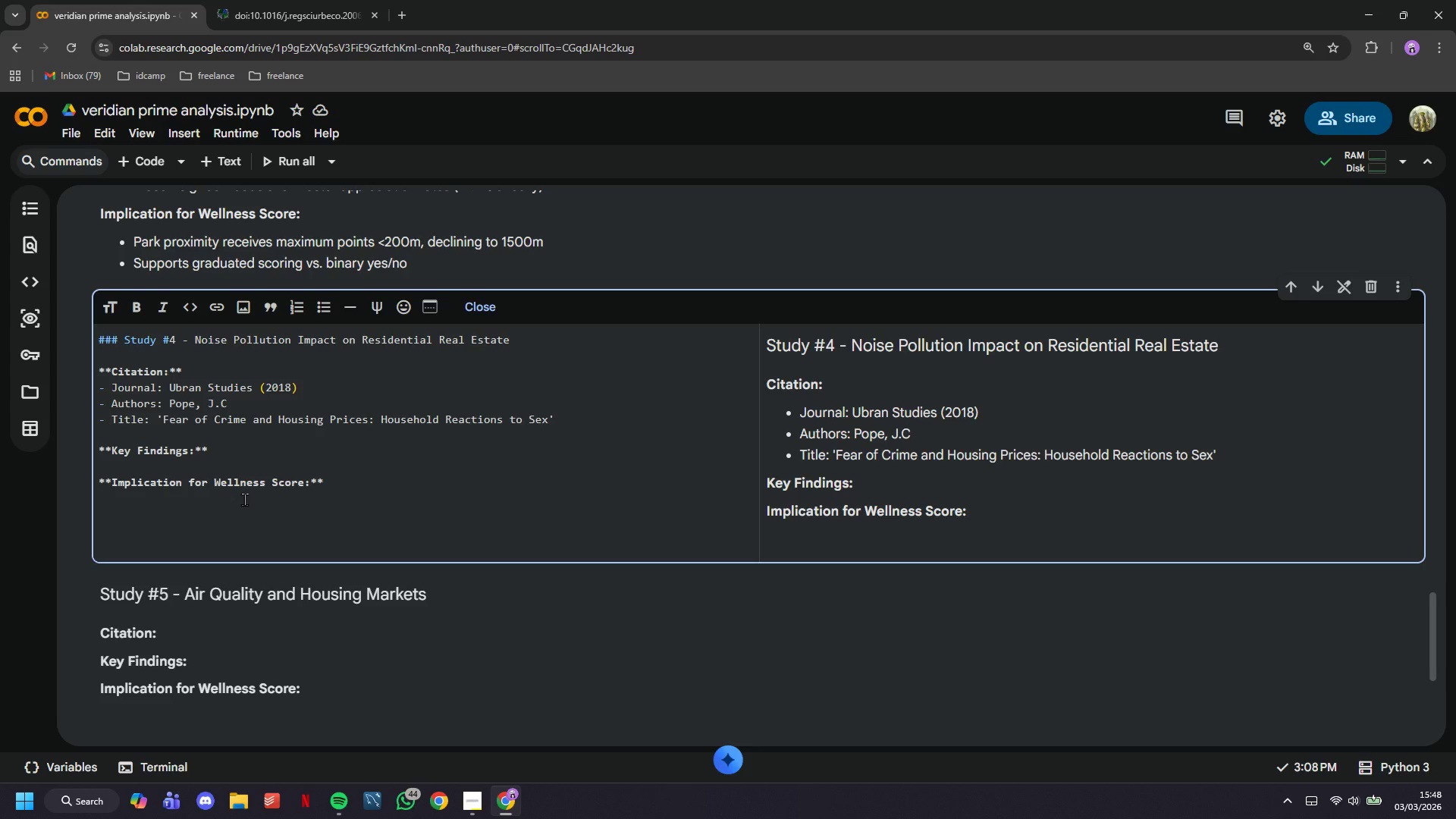 
wait(53.64)
 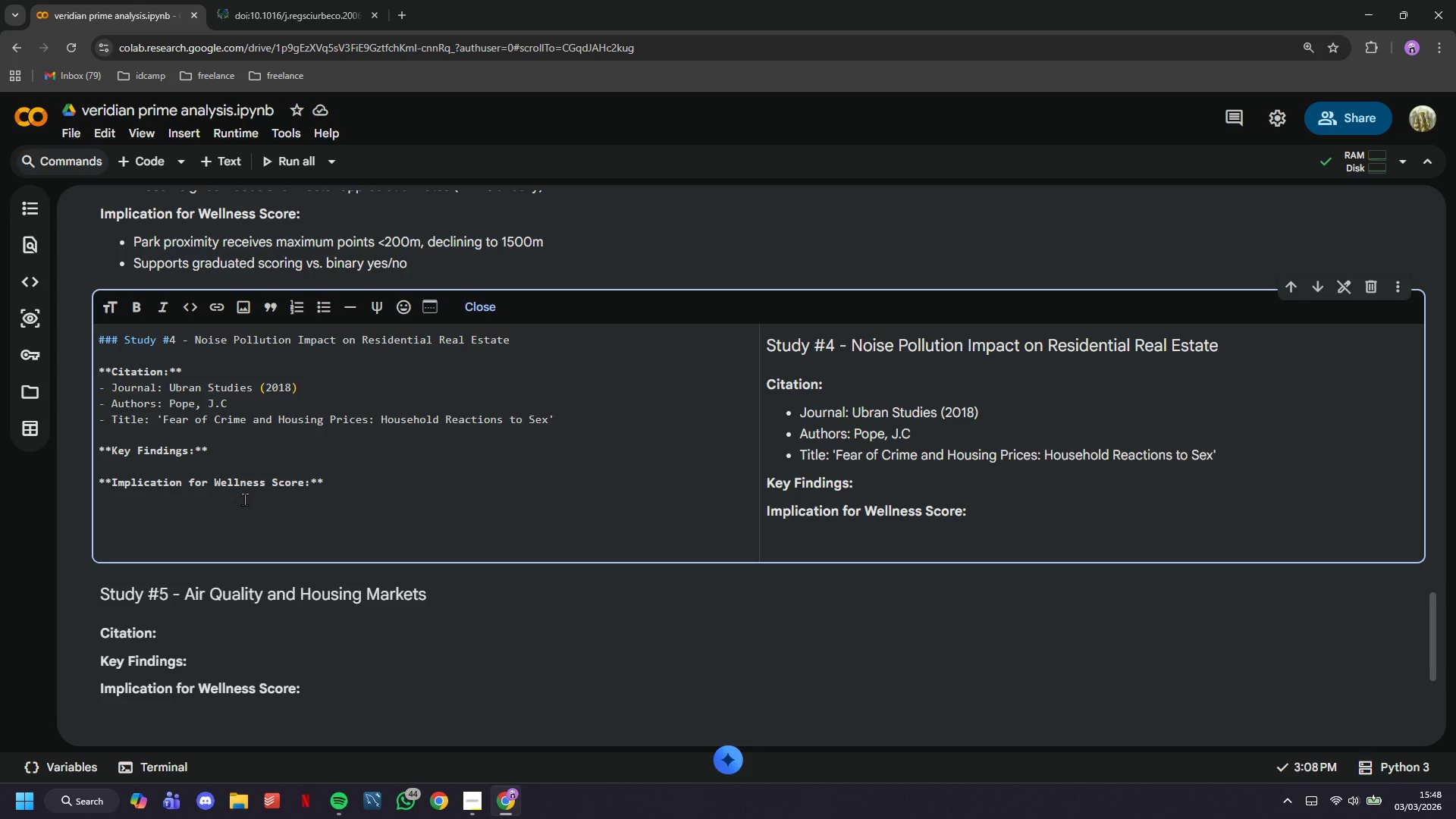 
key(ArrowUp)
 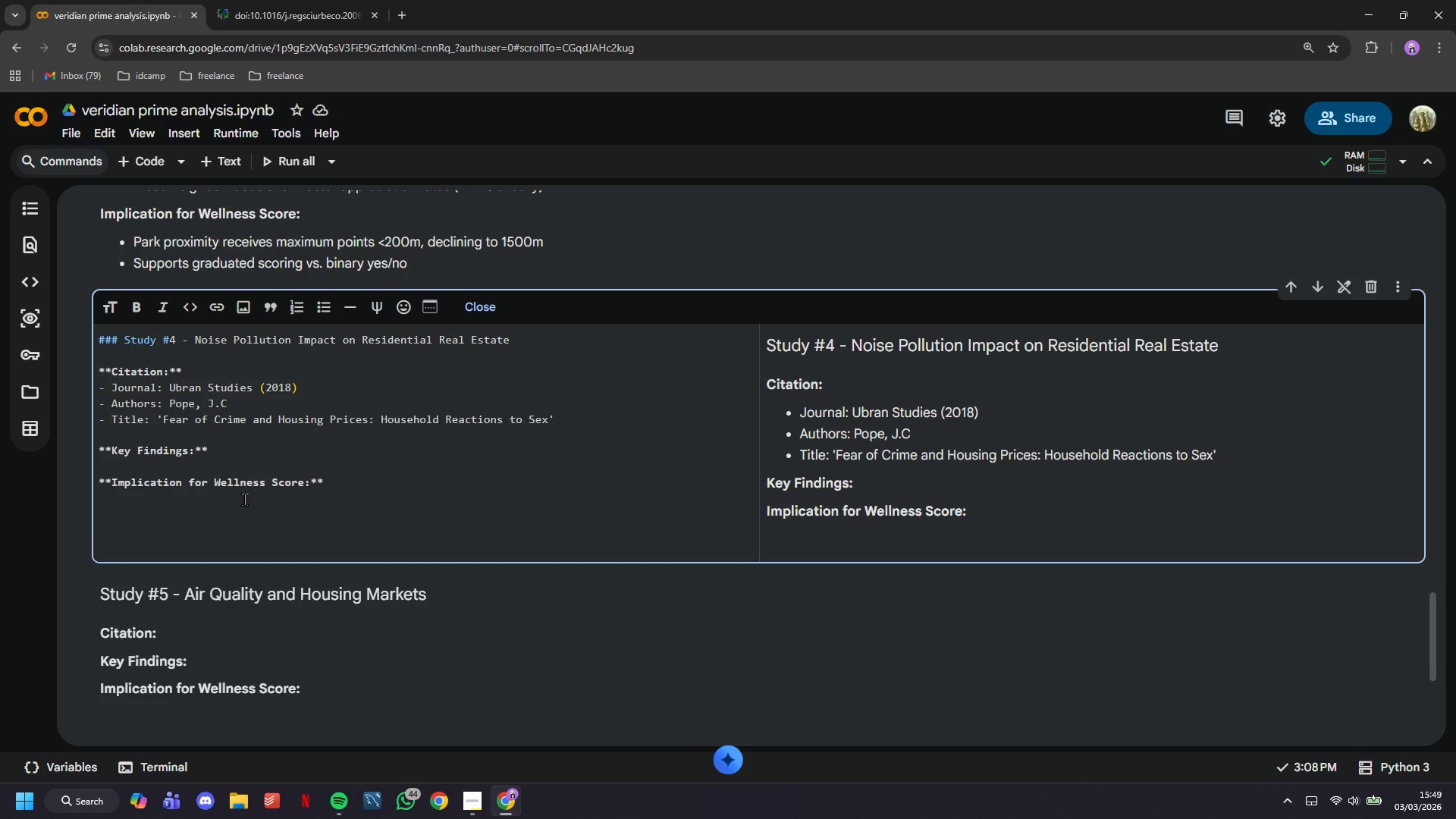 
key(Enter)
 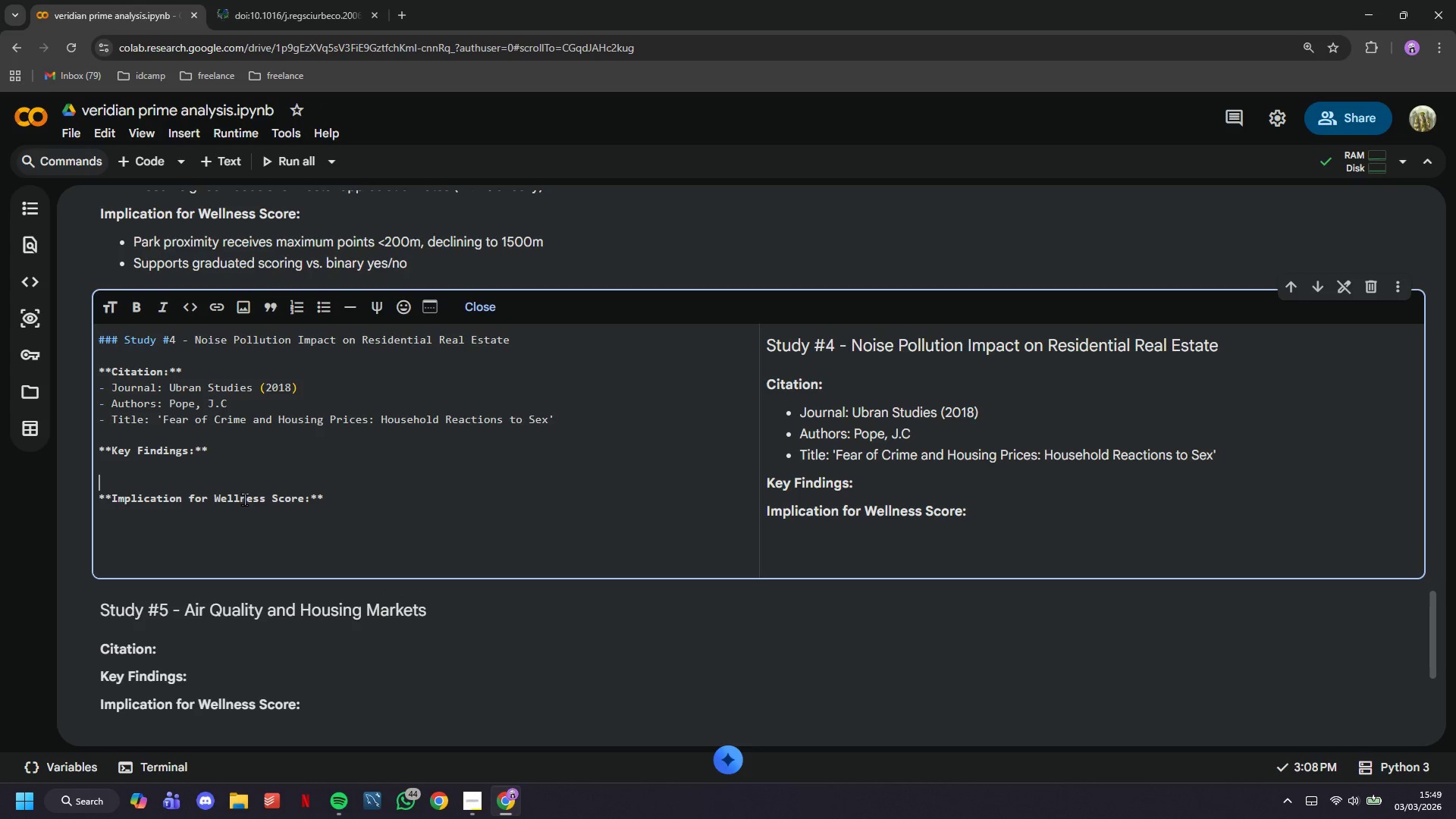 
key(ArrowUp)
 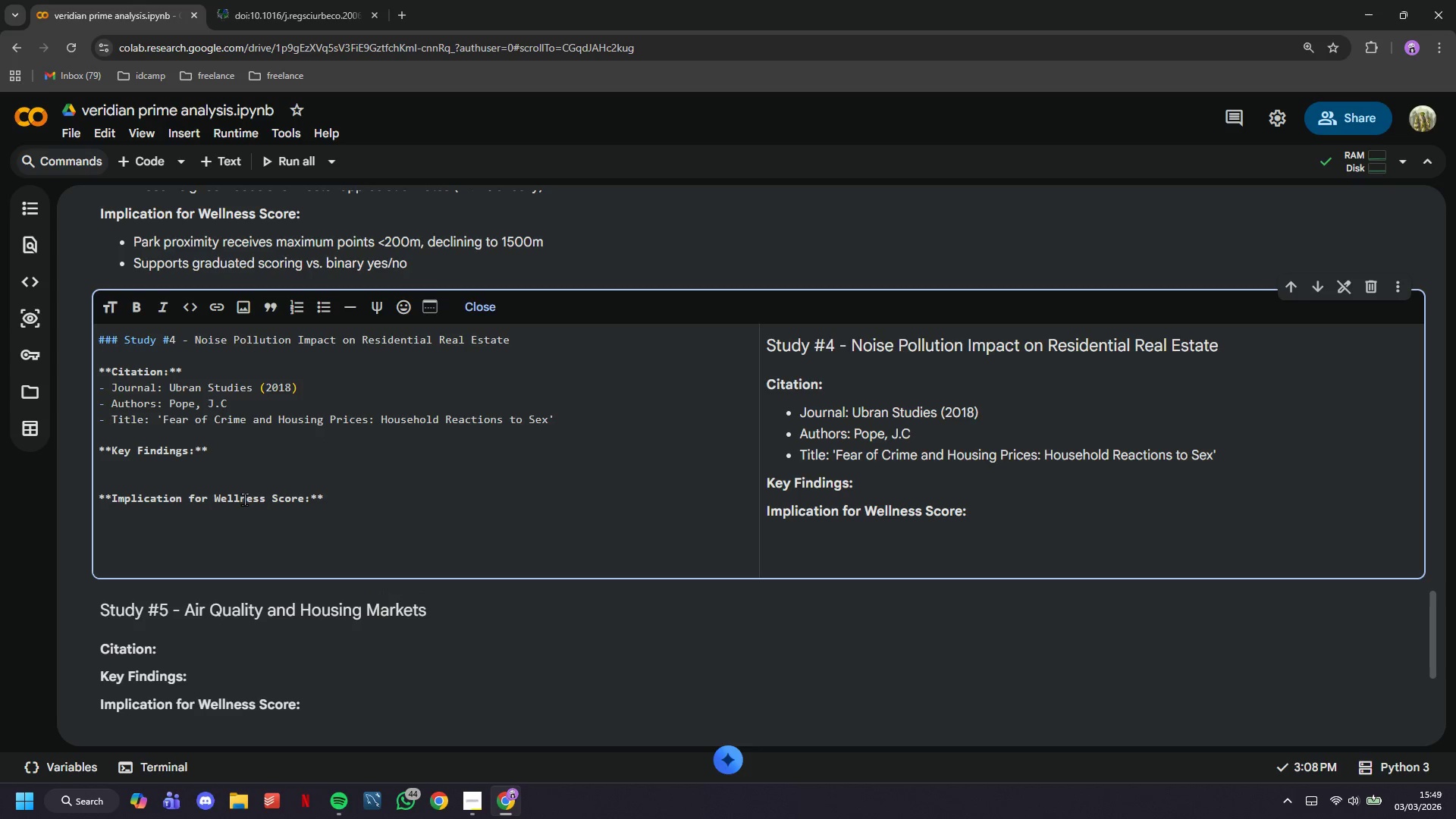 
type(- Each 10 )
 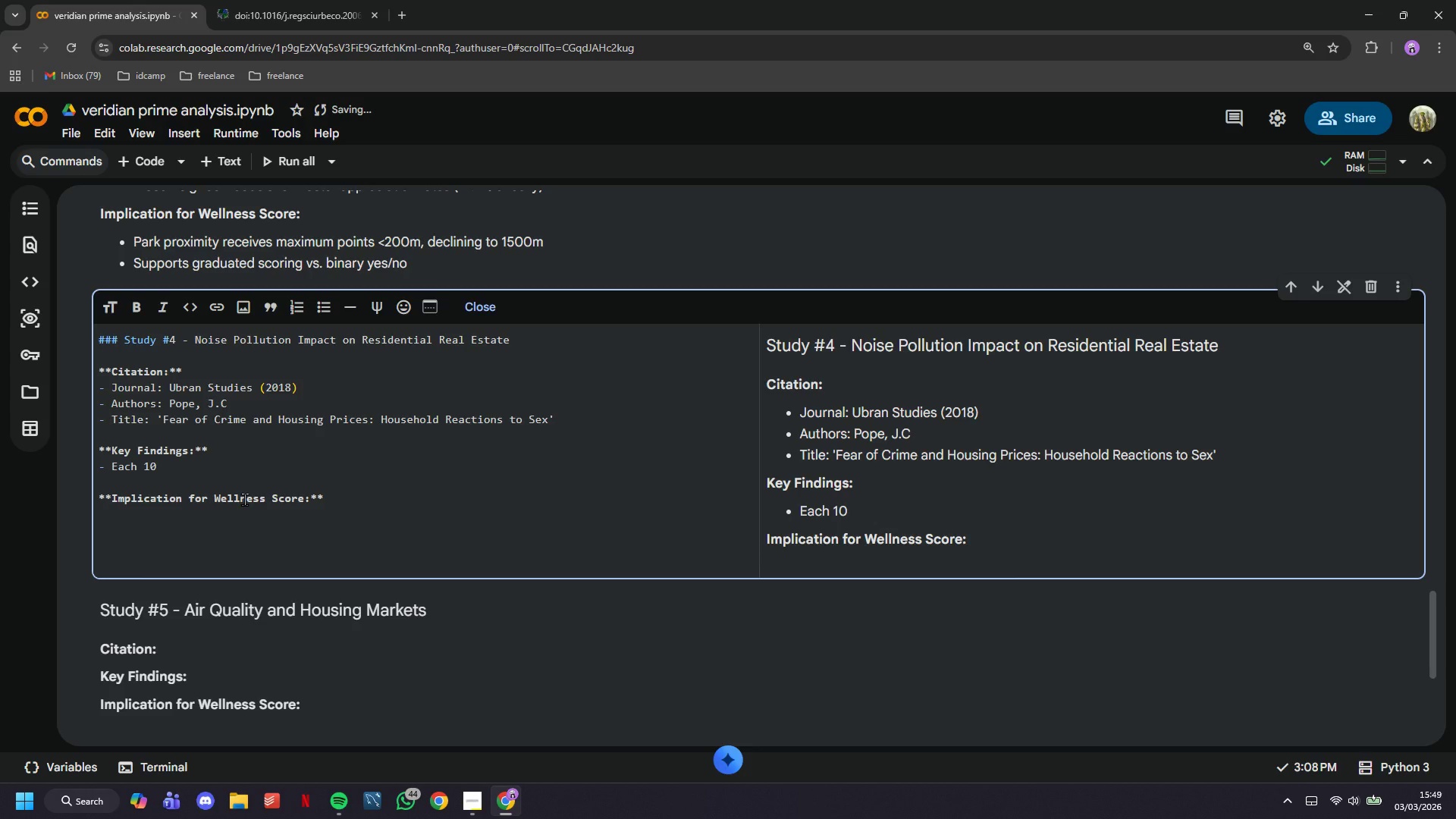 
type(dB reduction in ambient noise -> )
 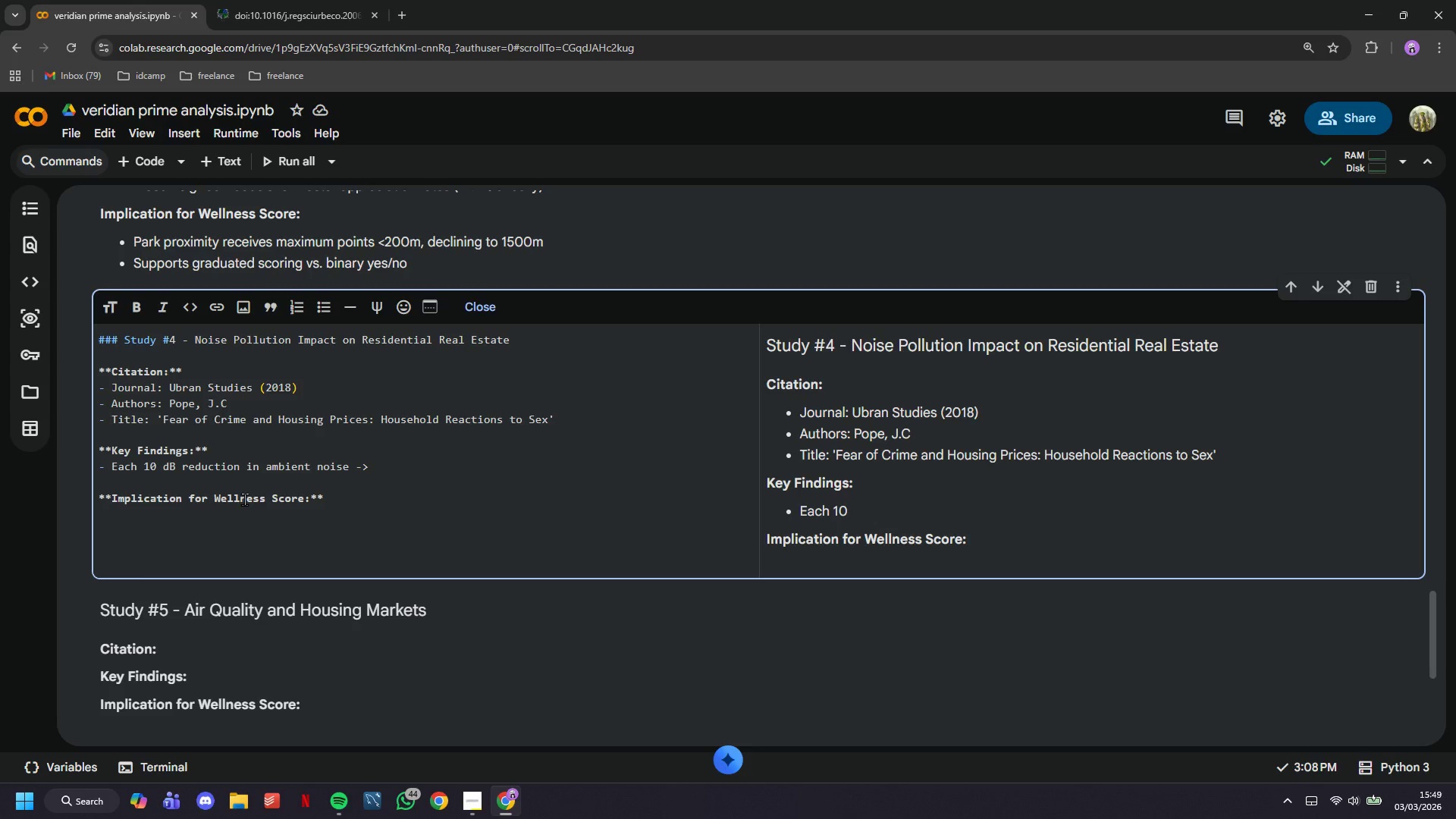 
wait(10.97)
 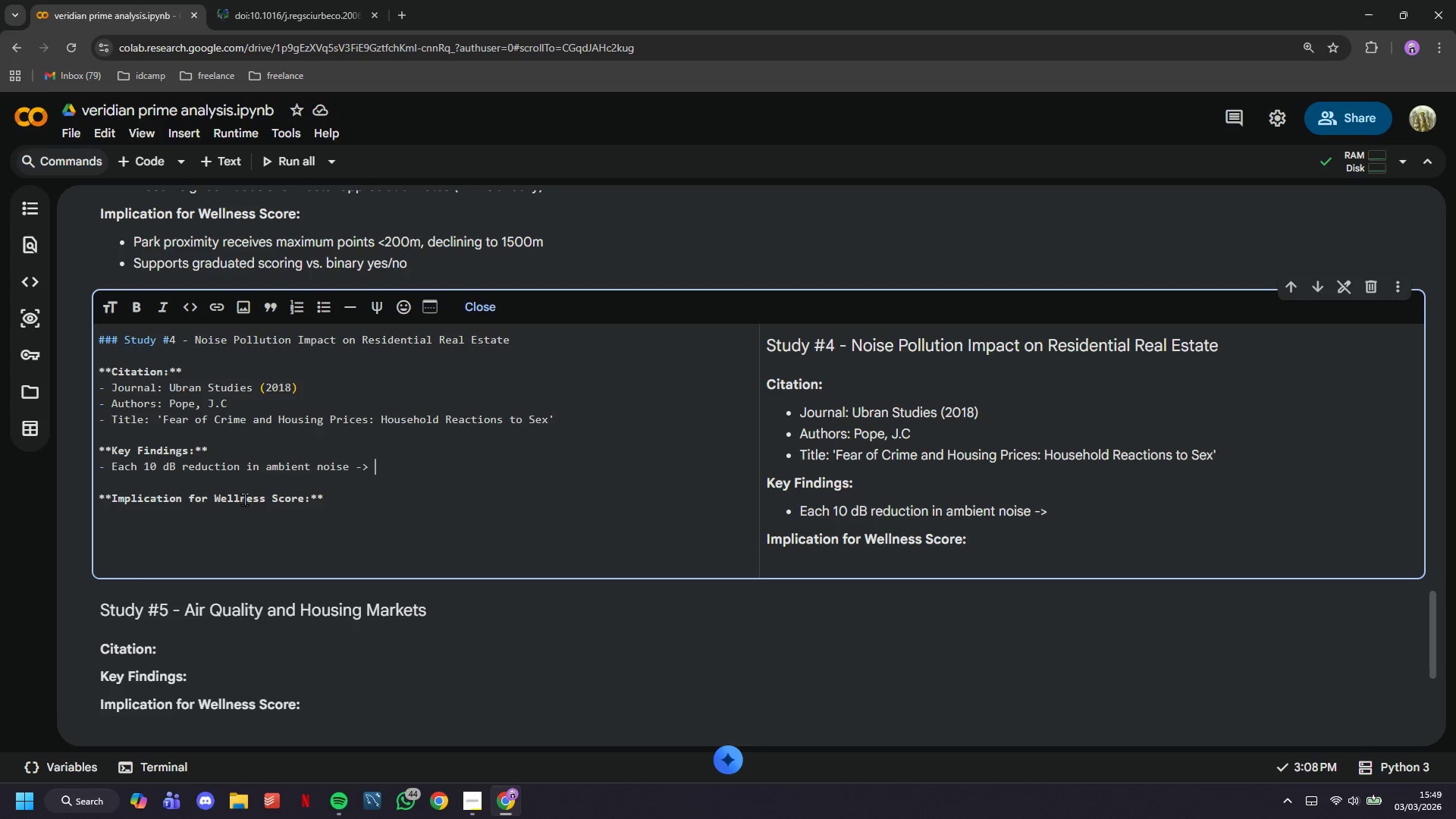 
type(2-4% value increase)
 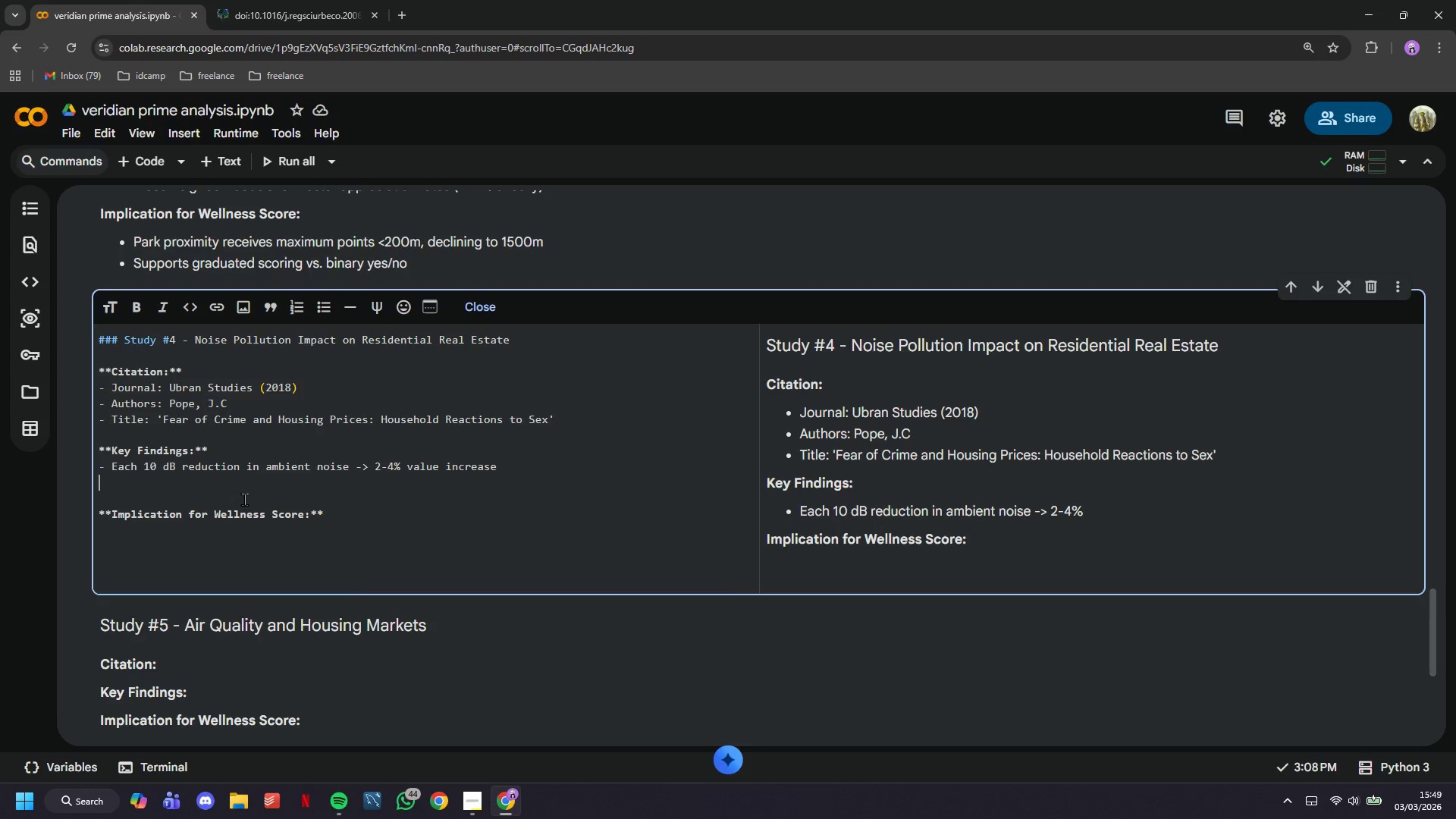 
 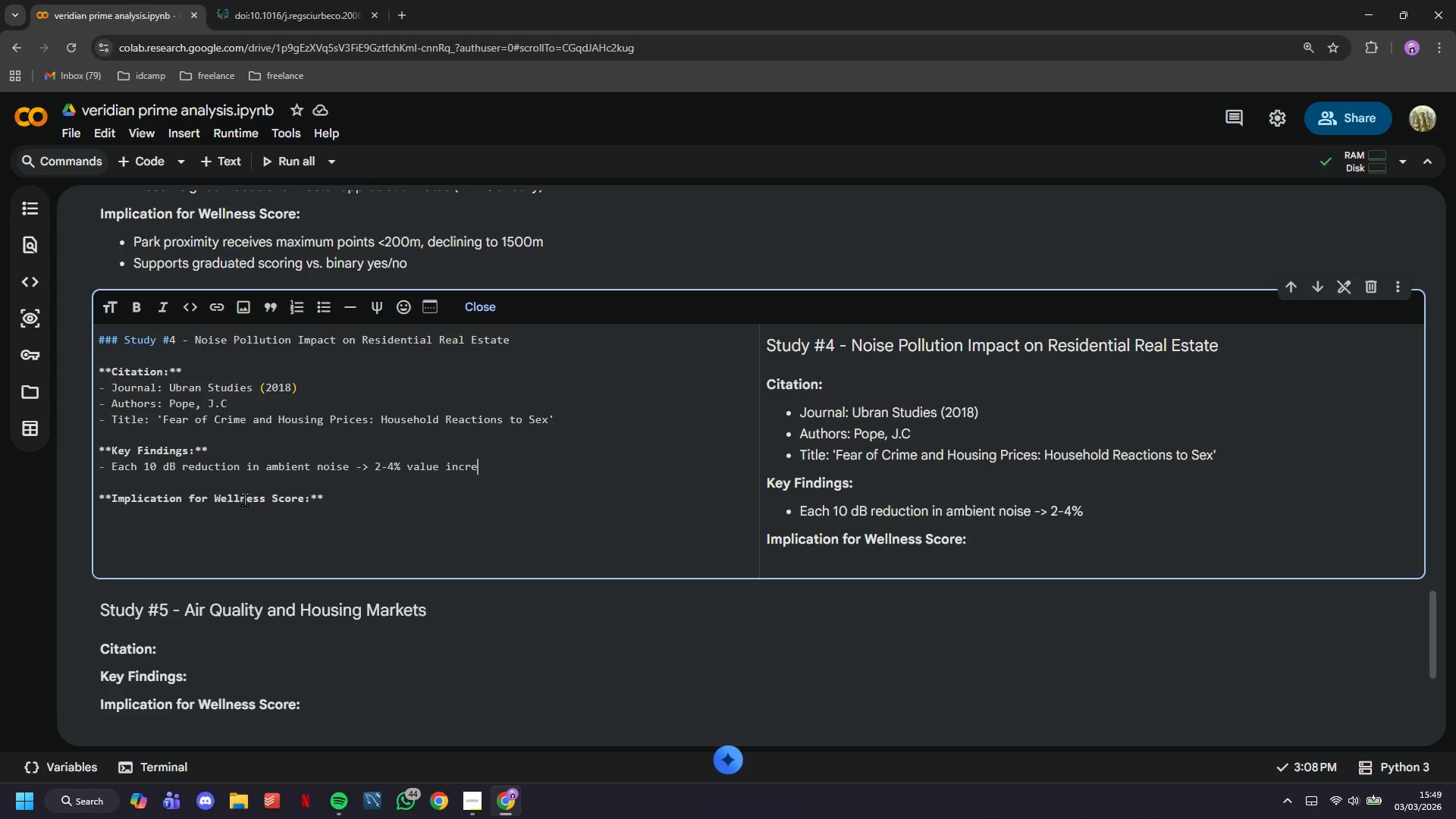 
key(Enter)
 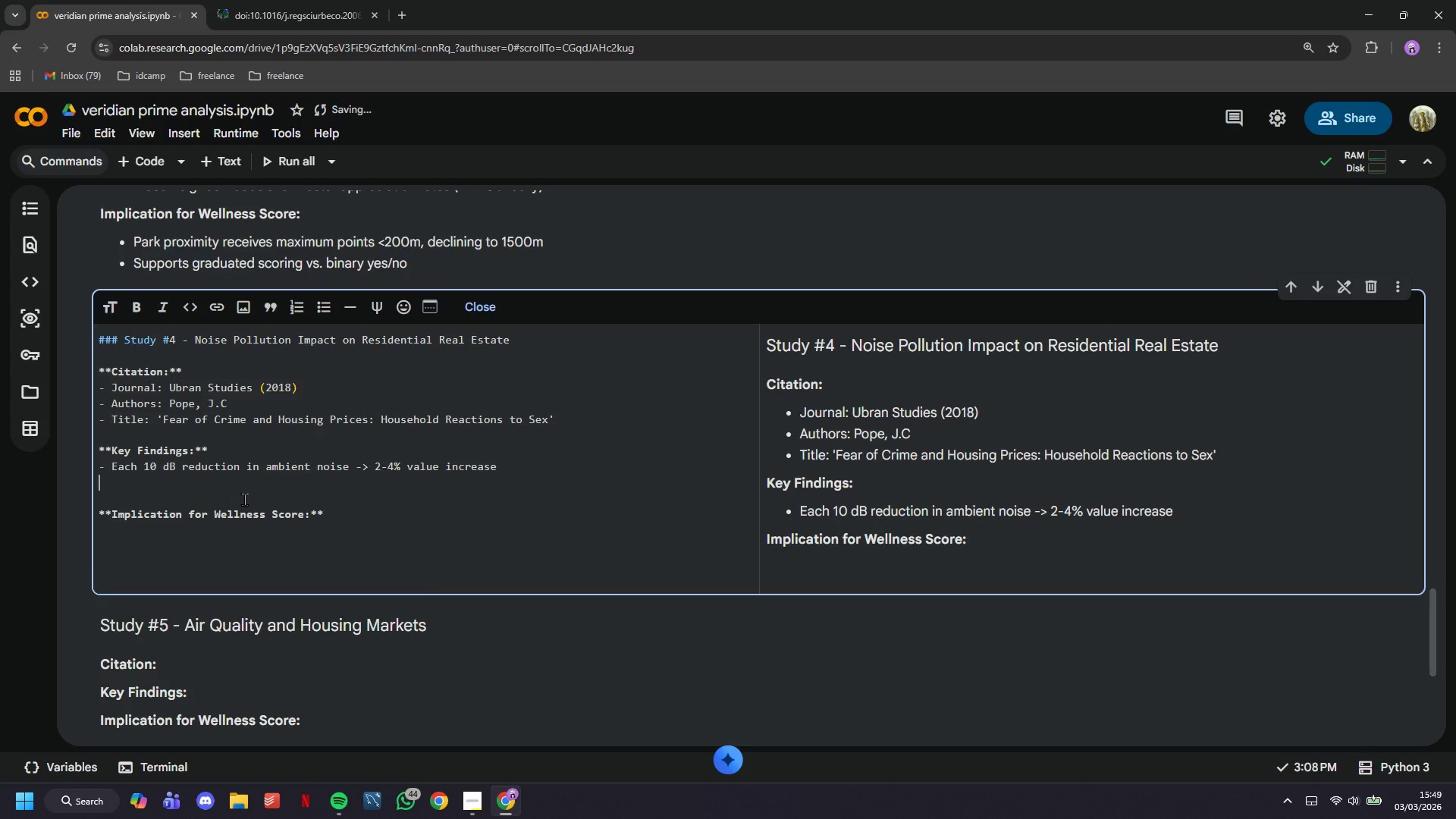 
wait(6.81)
 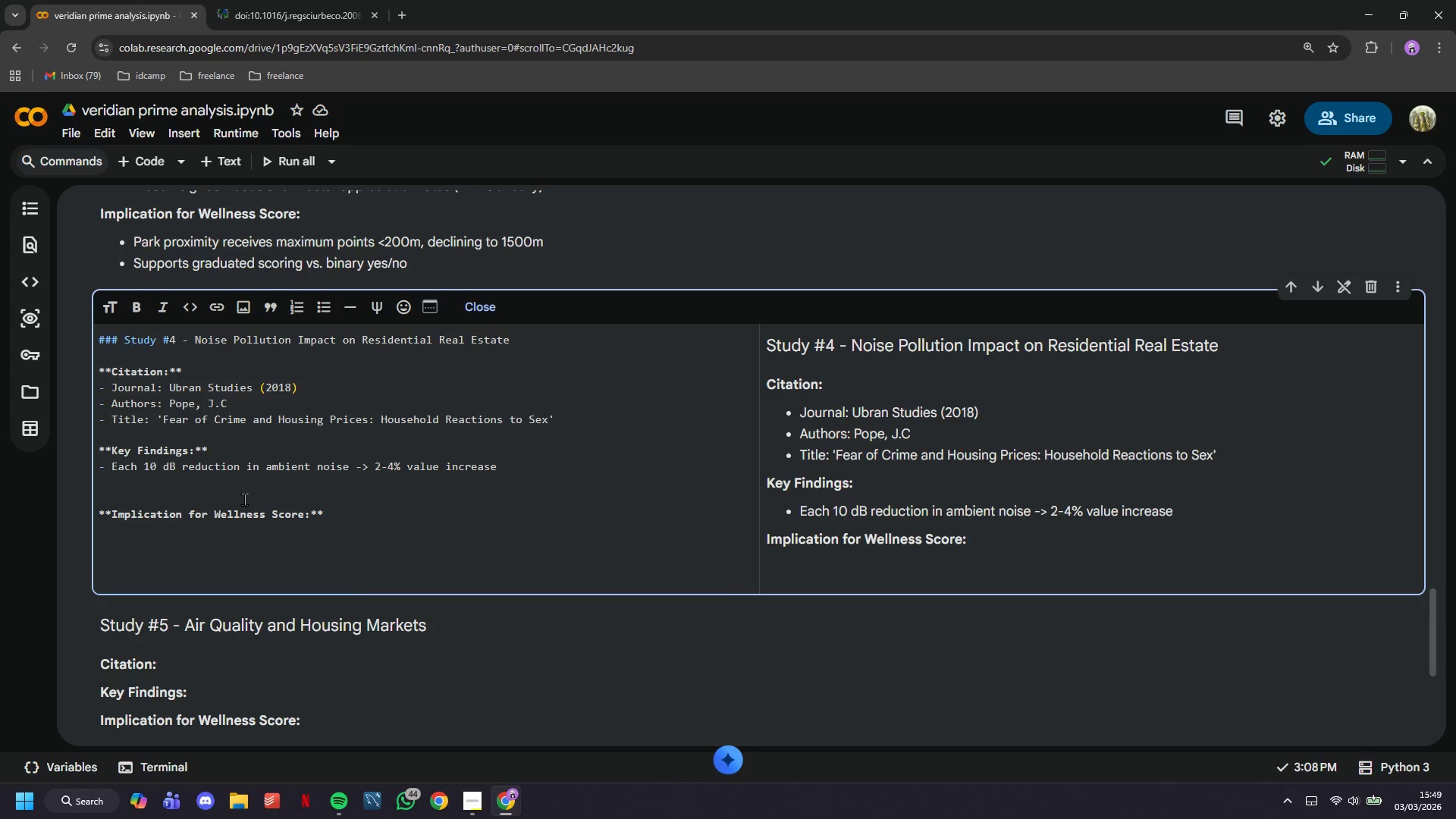 
type(- Impact strongest for properties >$1MM (luxury te)
key(Backspace)
type(ier))
 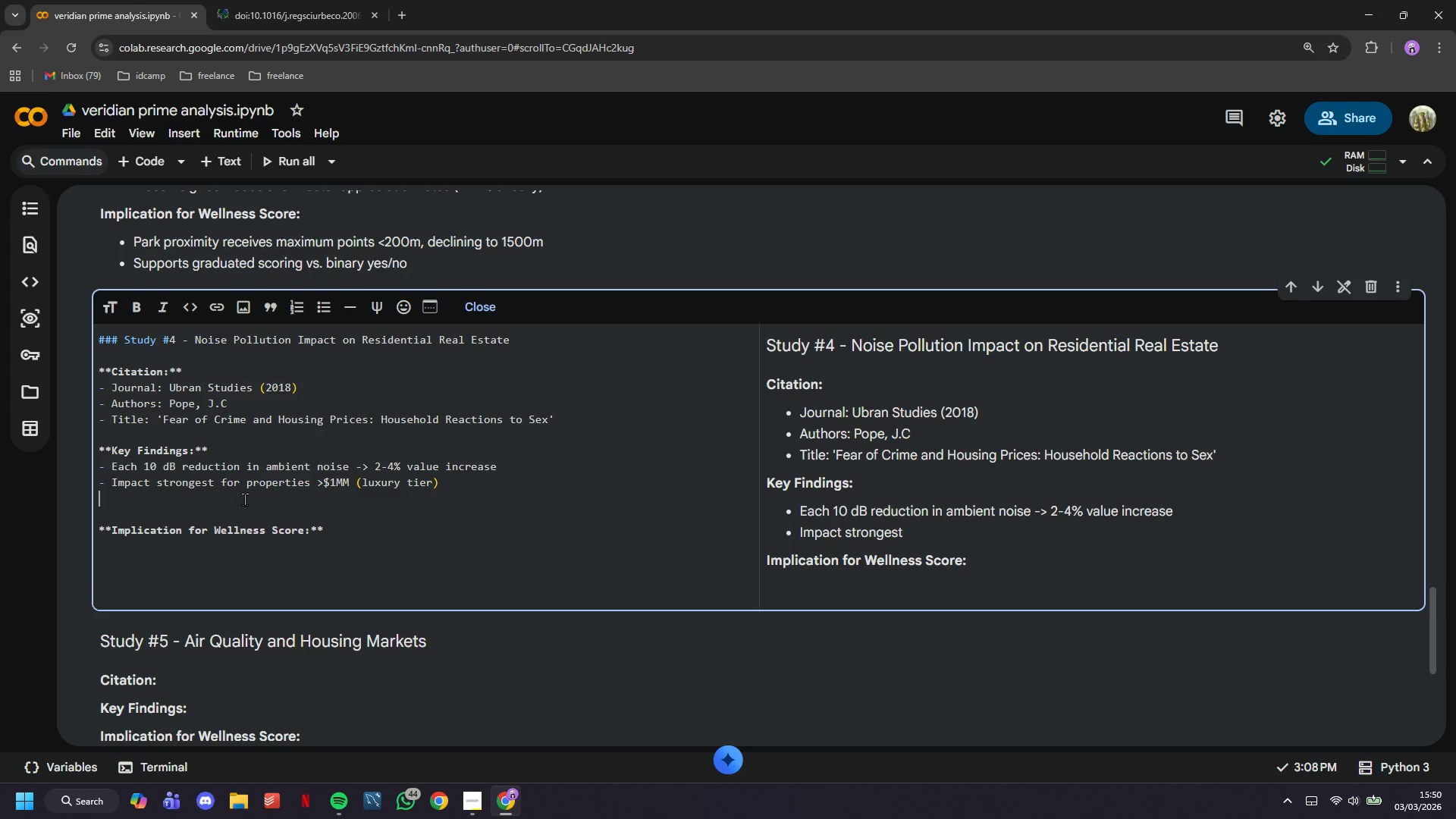 
 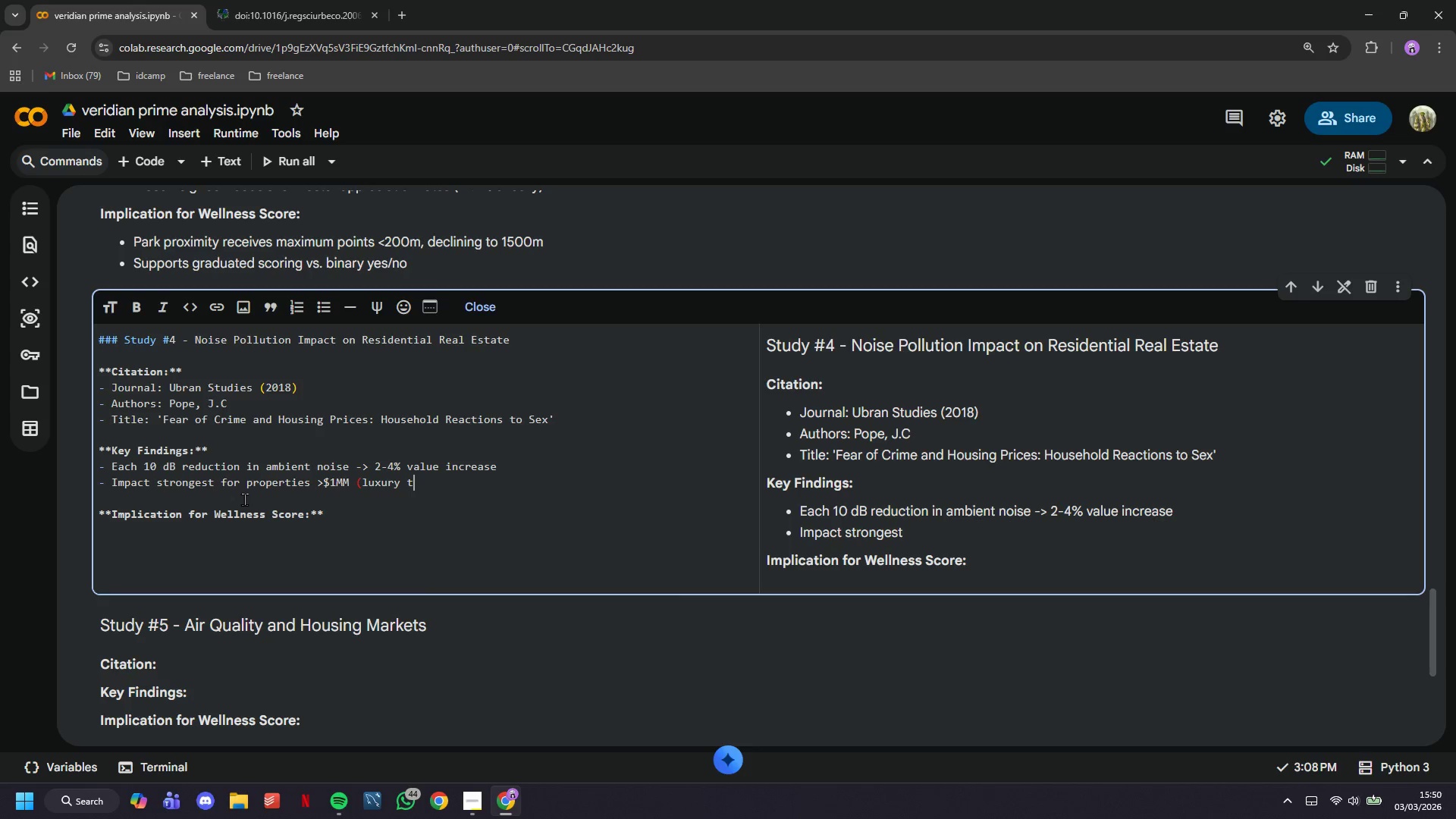 
key(Enter)
 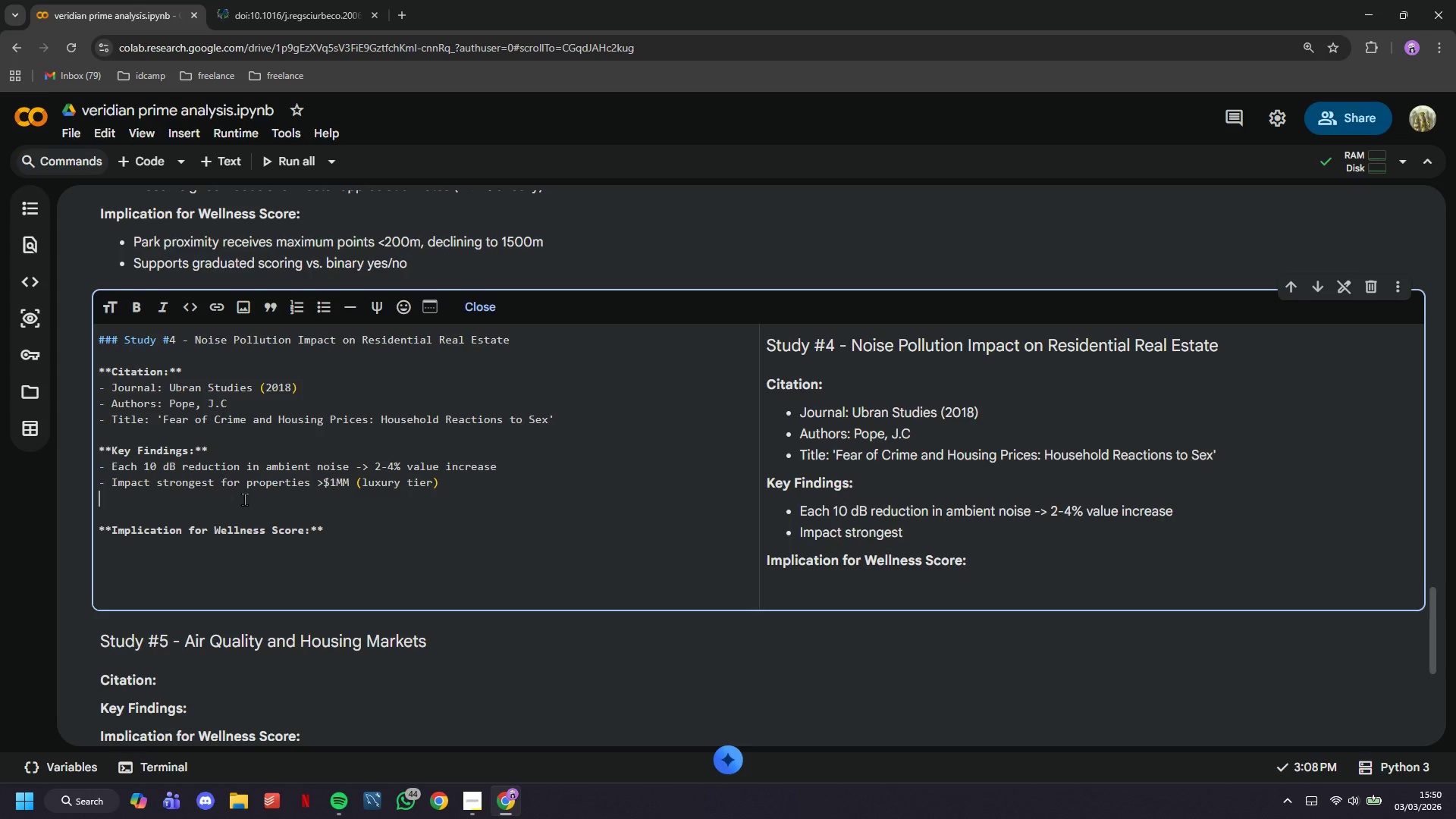 
key(Minus)
 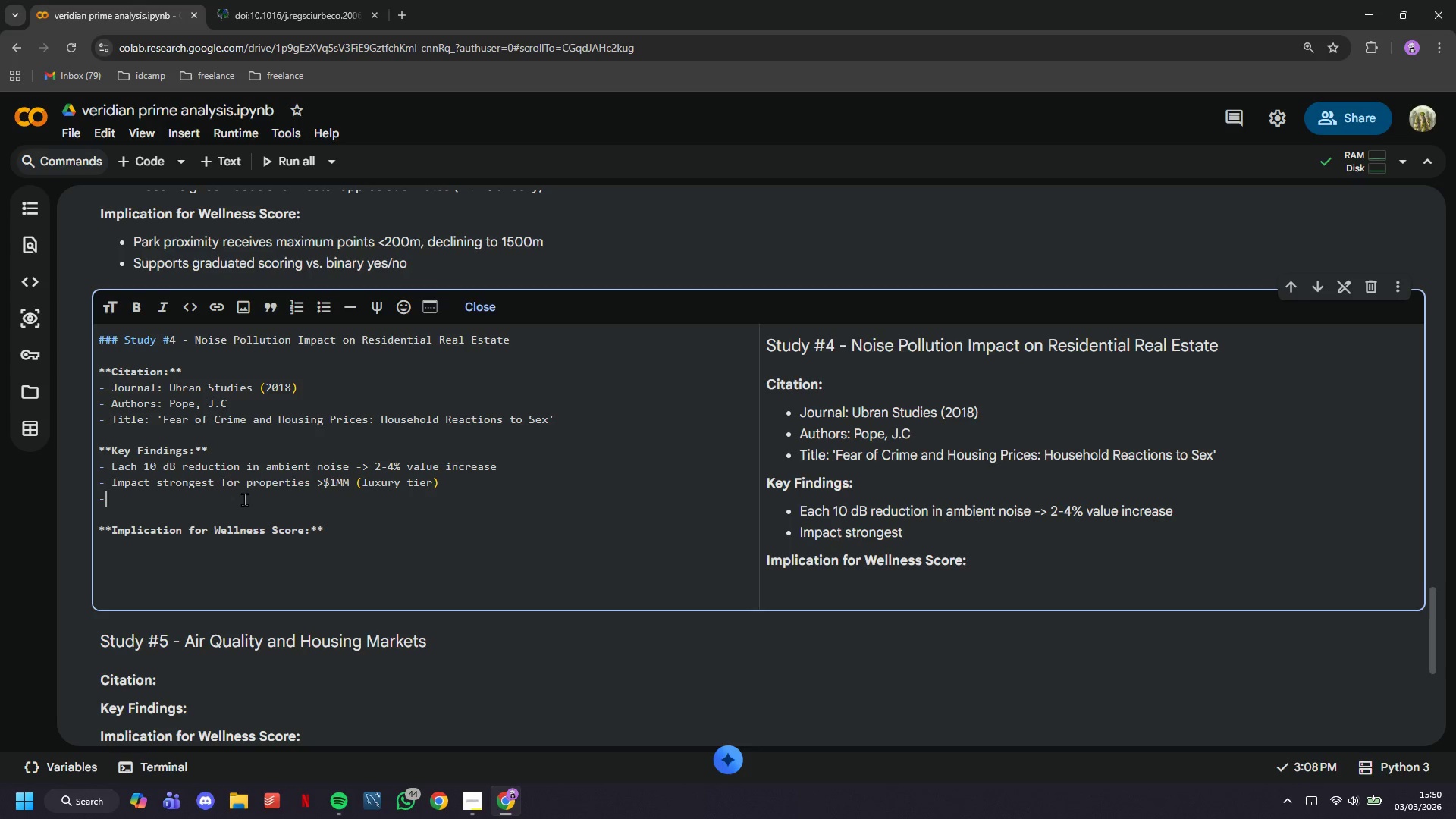 
key(Space)
 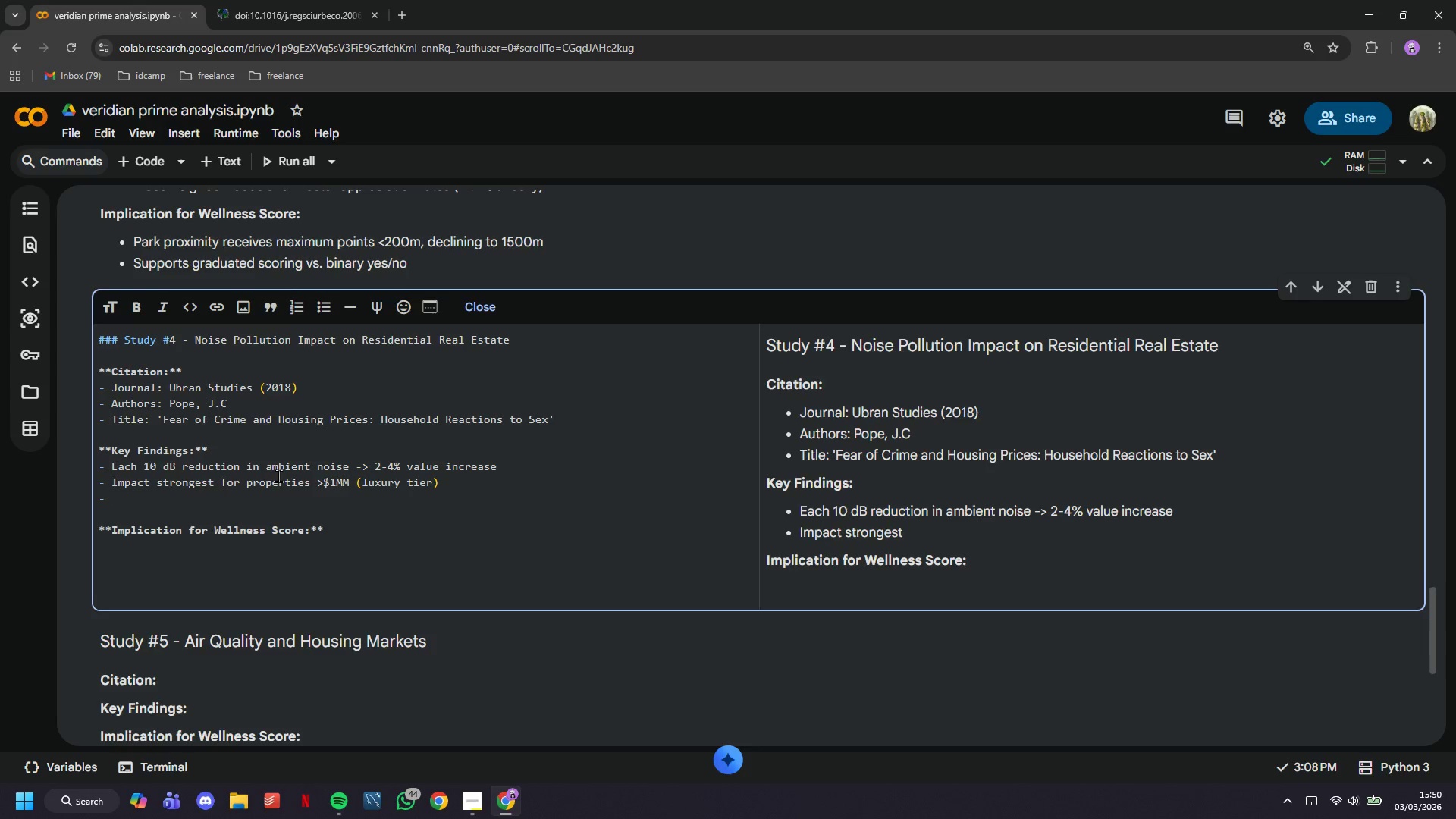 
scroll: coordinate [278, 475], scroll_direction: down, amount: 1.0
 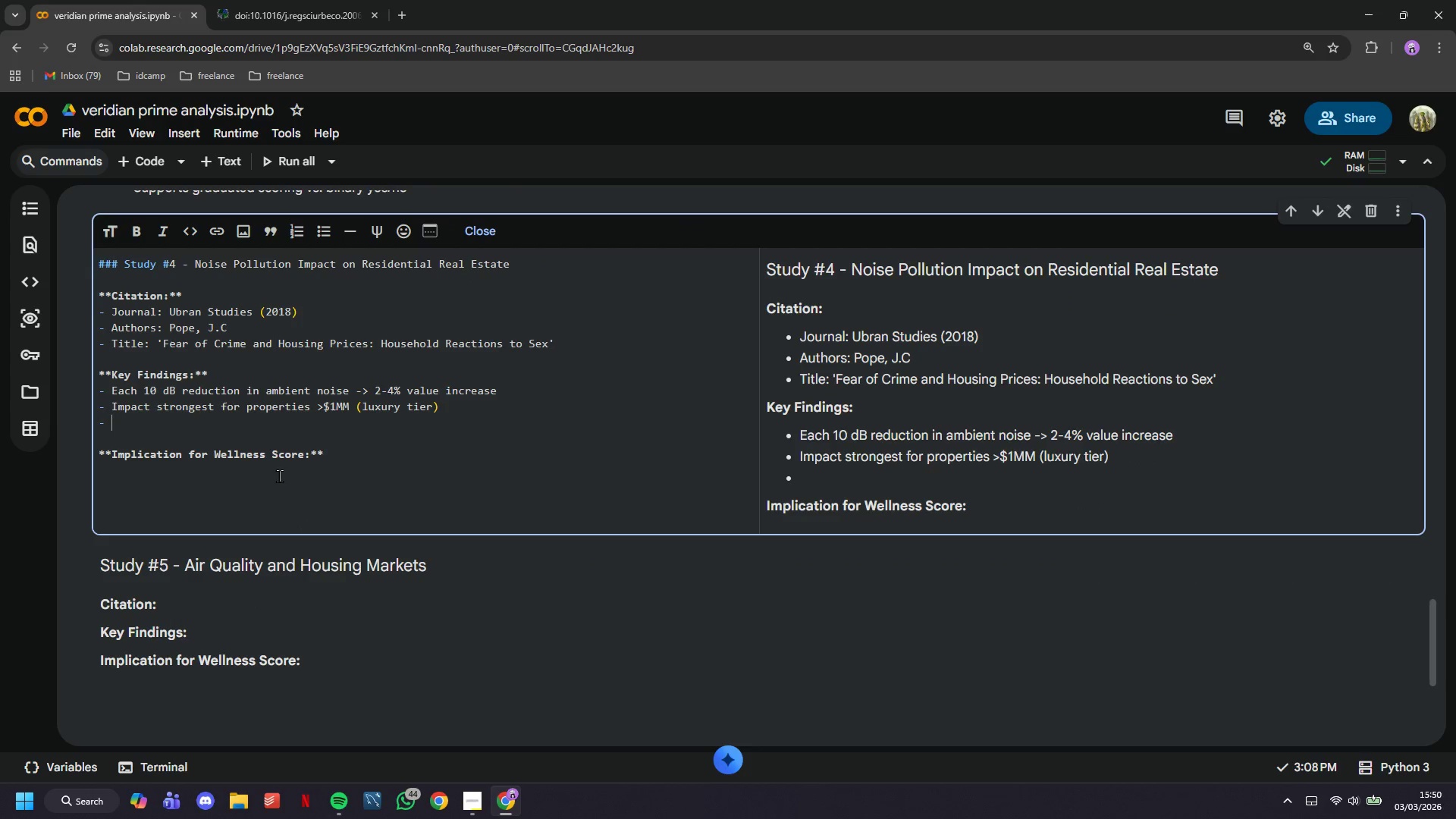 
type(Noise pollution has asymmetric effect (hard to mitigate once o)
key(Backspace)
type(present))
 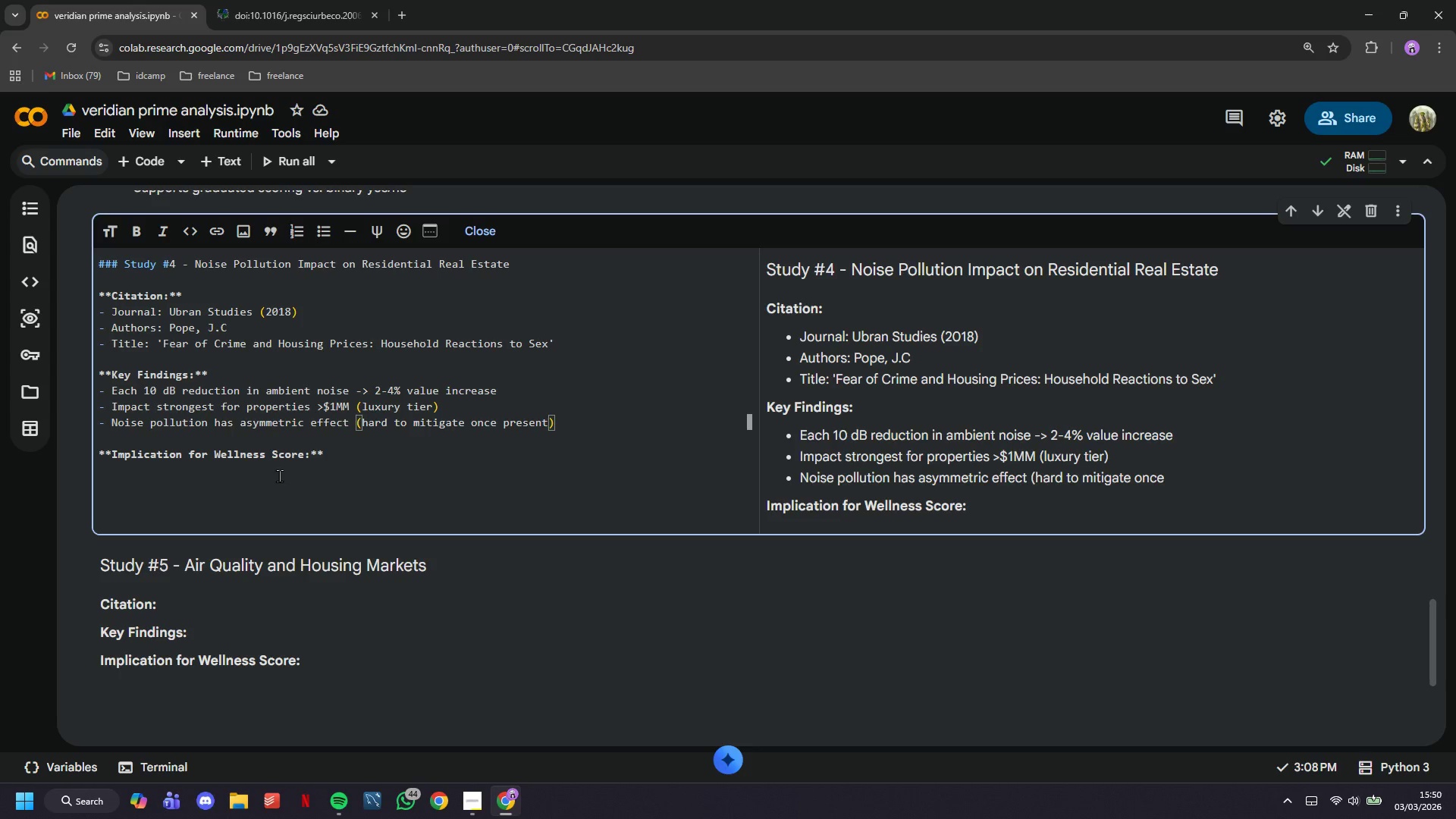 
wait(7.42)
 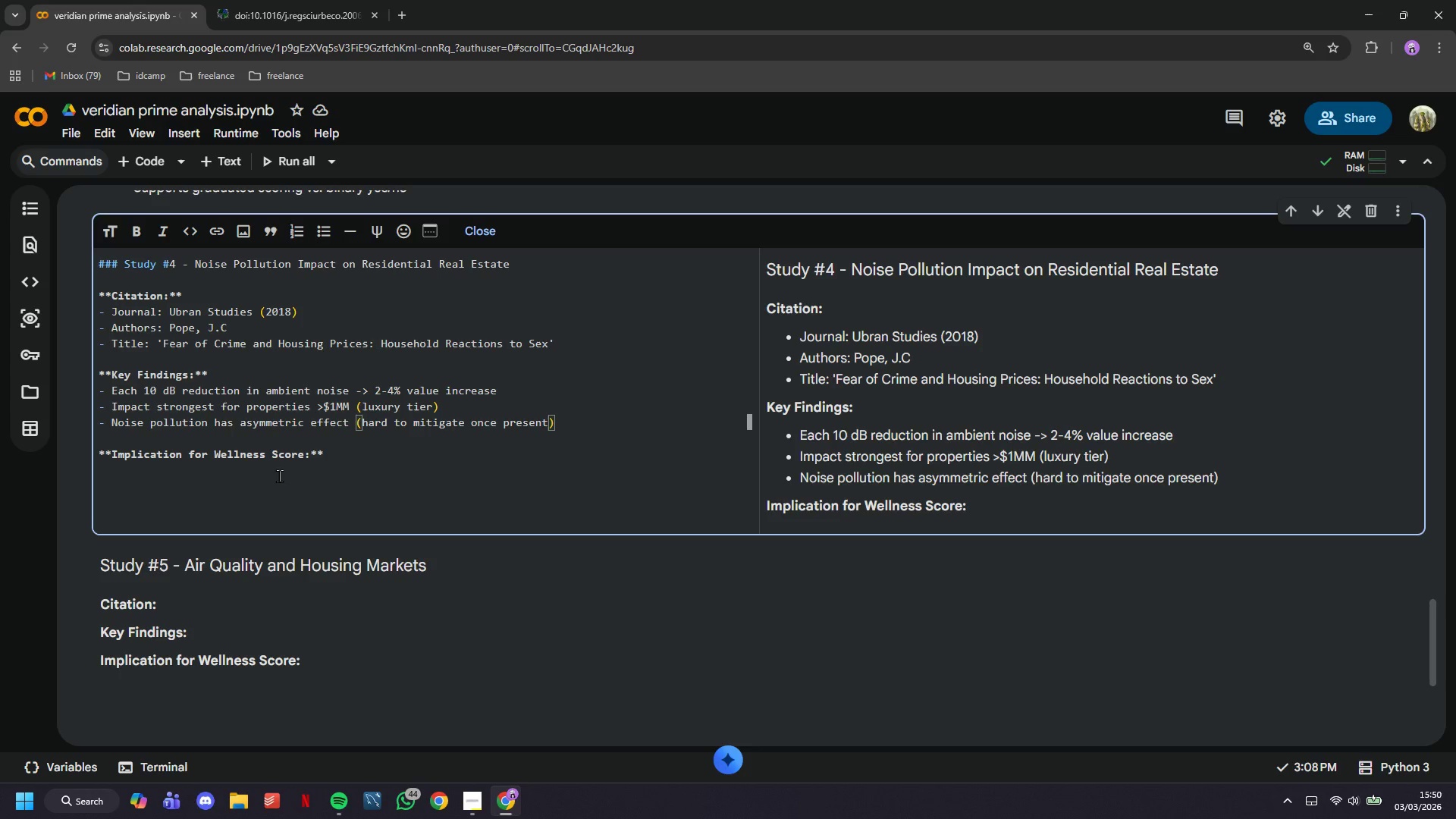 
key(ArrowDown)
 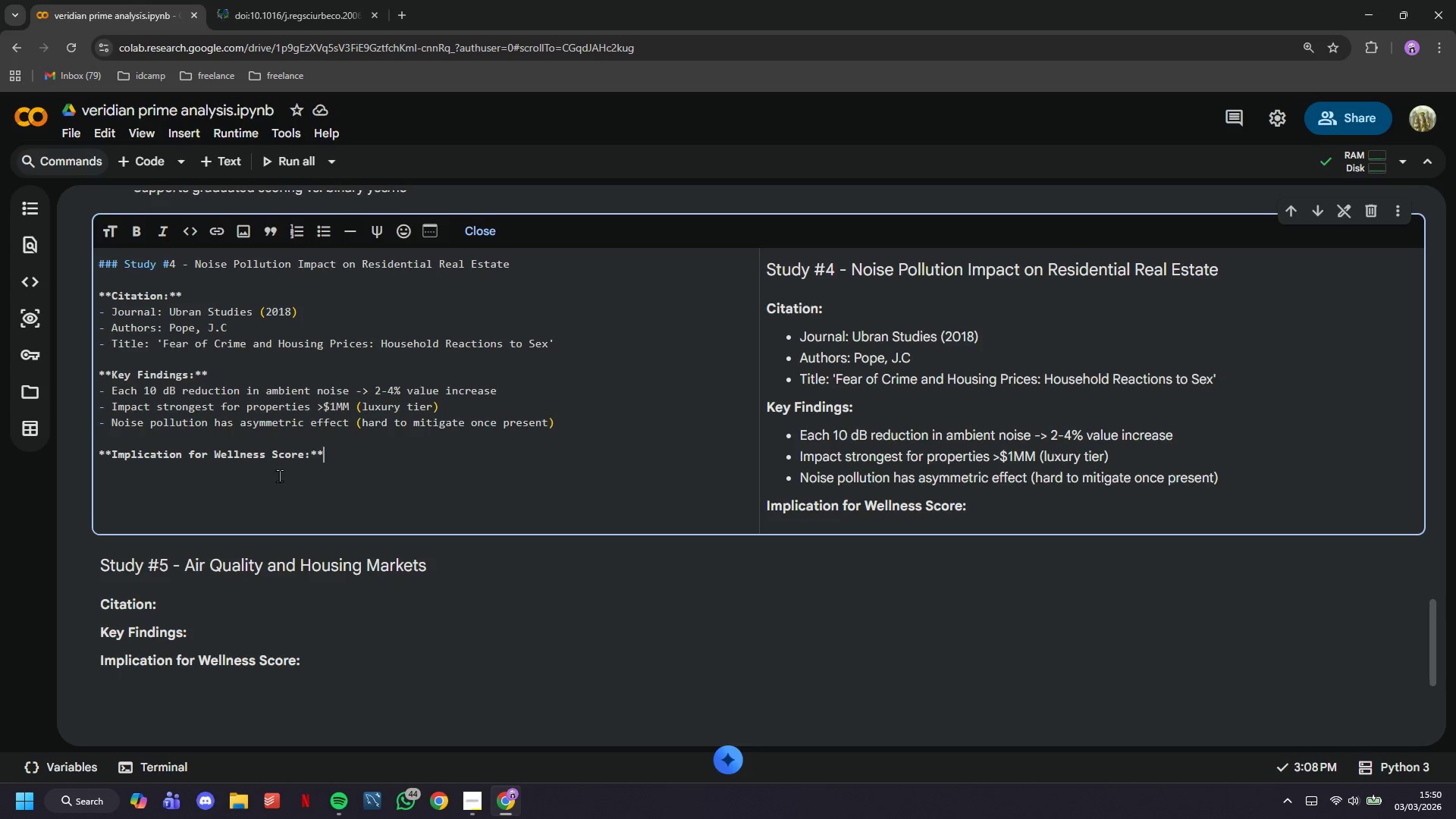 
key(ArrowDown)
 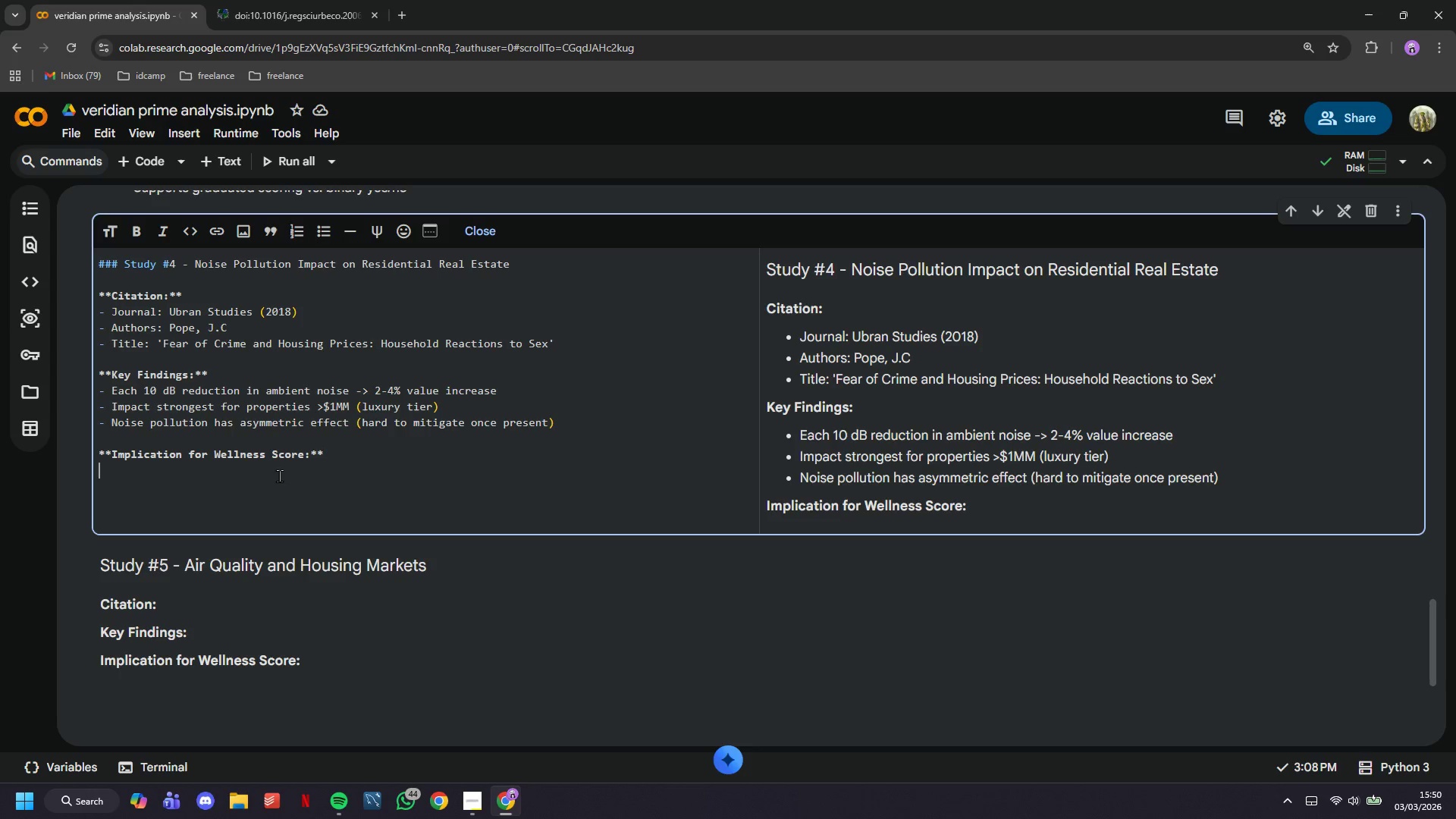 
key(ArrowDown)
 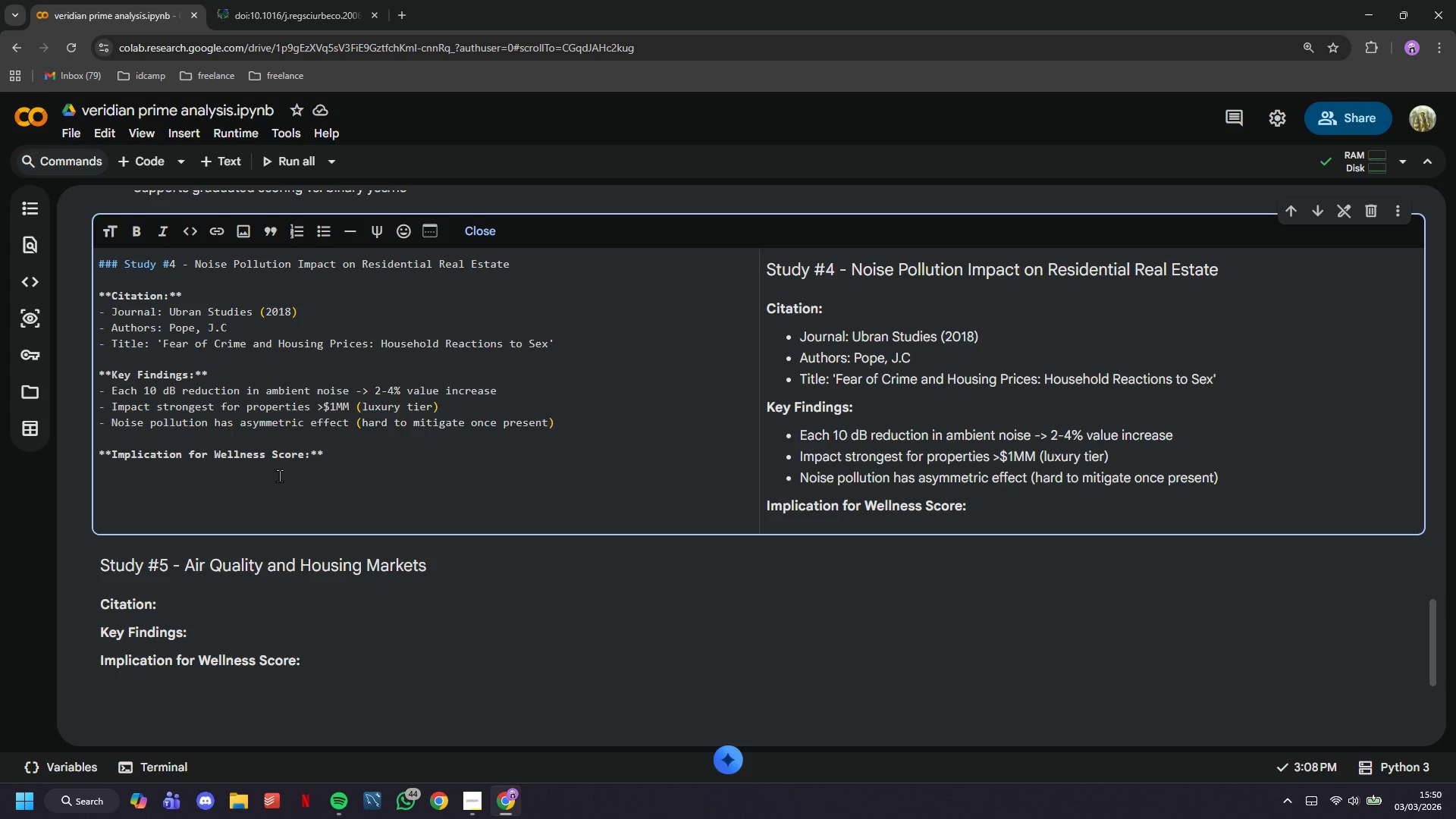 
type(- Tranquility component receives 25% weight)
 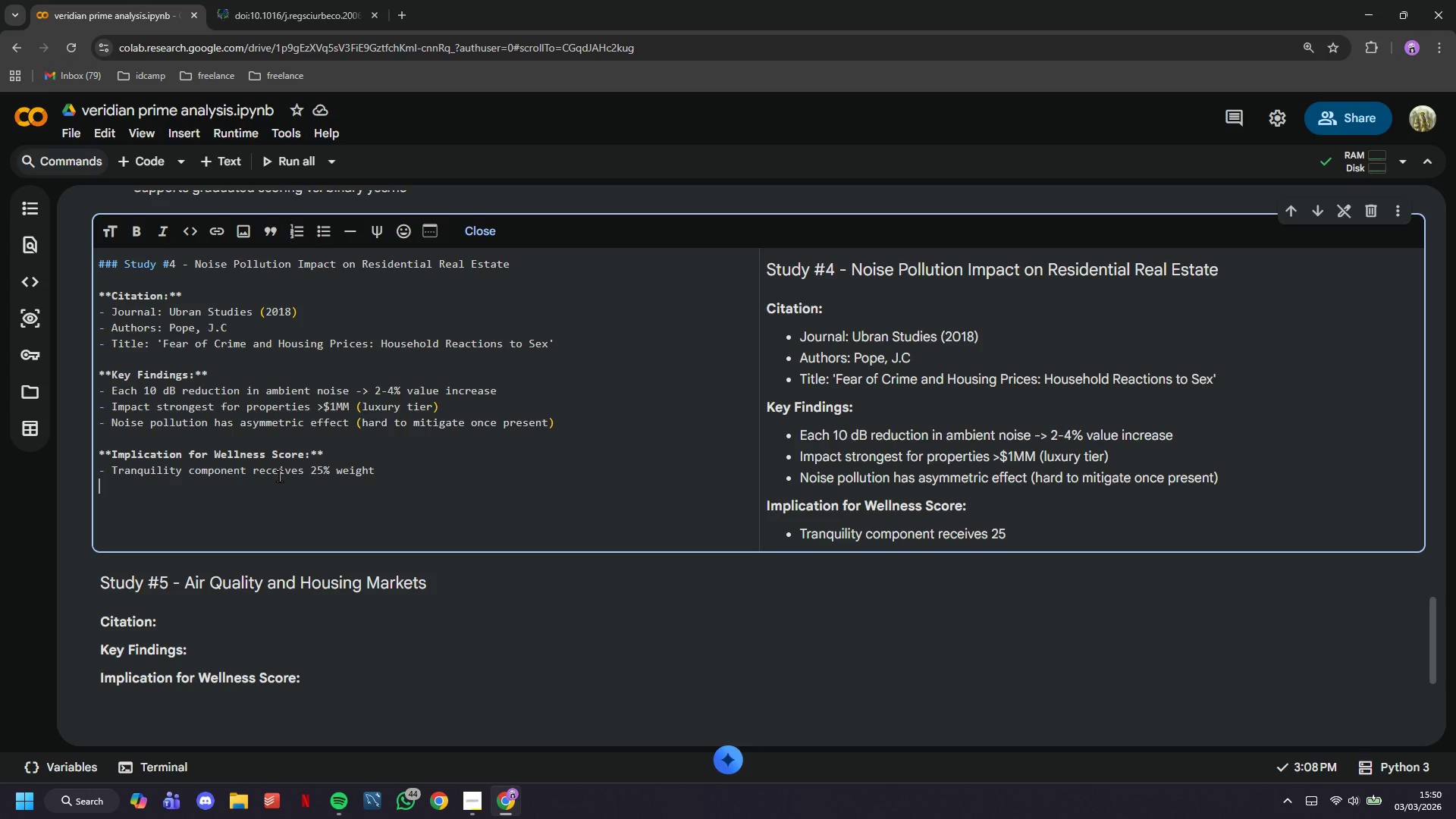 
 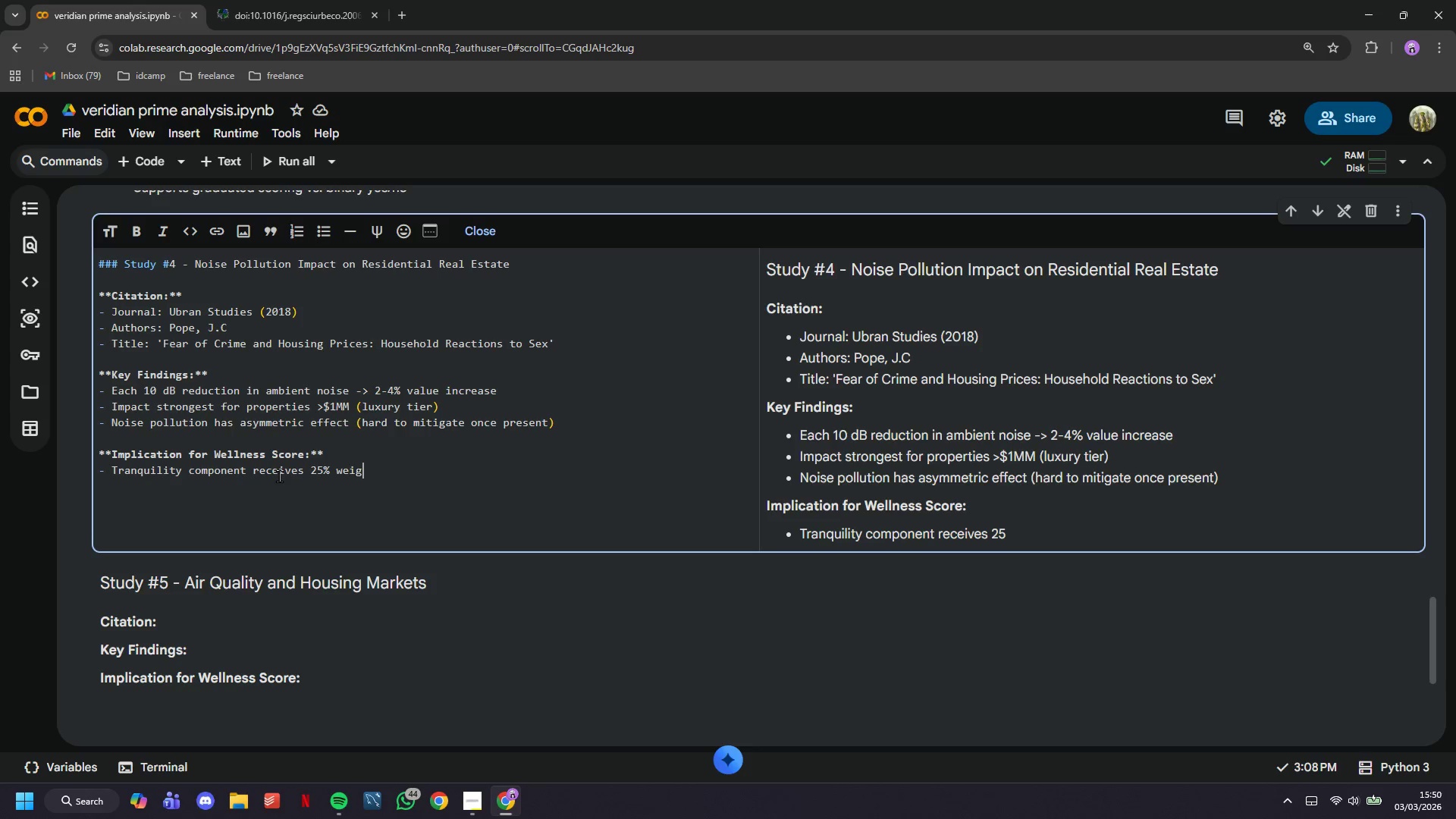 
key(Enter)
 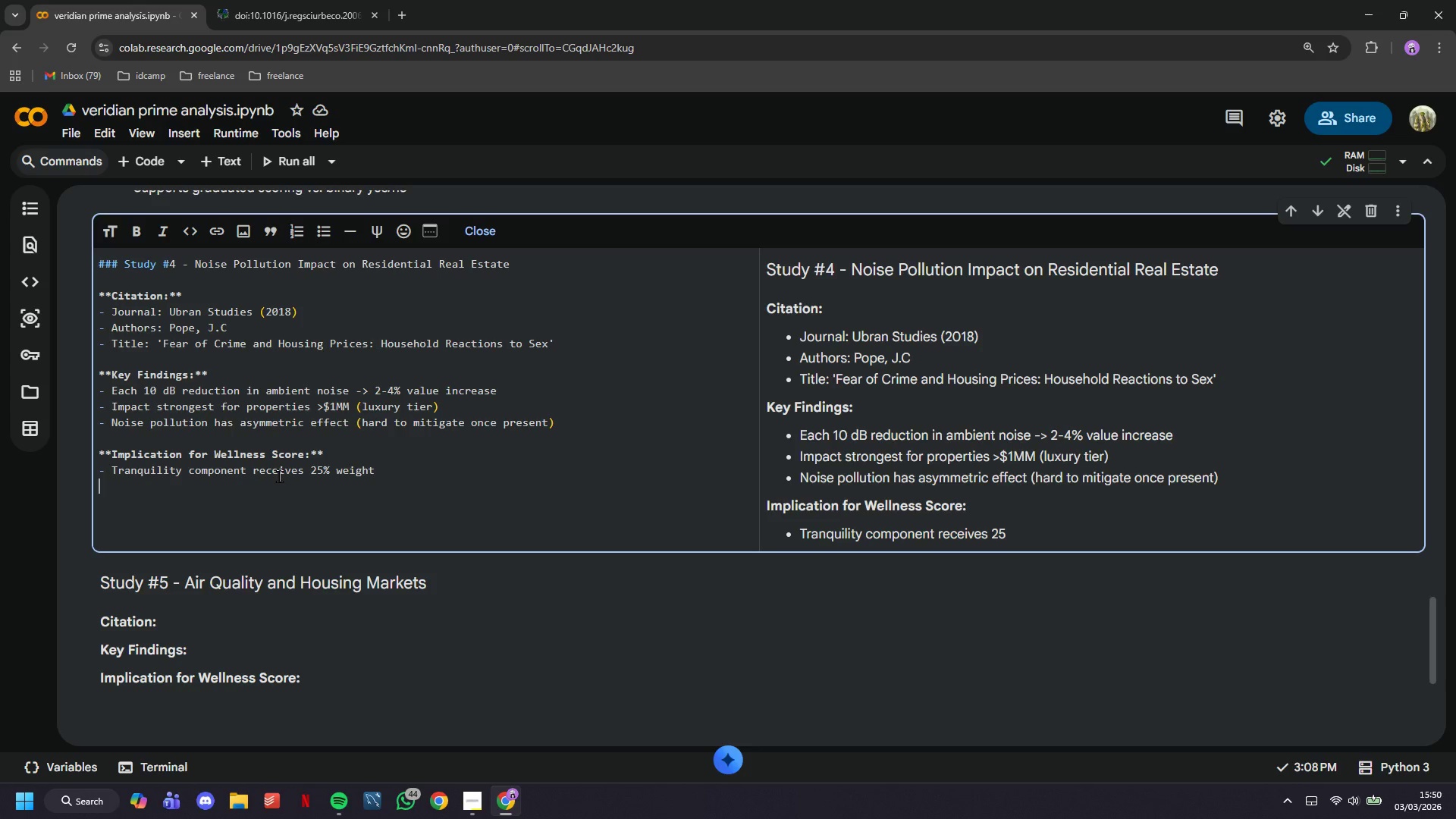 
type(- Noise levels <45 b)
key(Backspace)
type(D)
key(Backspace)
type(dB receive maximum points)
 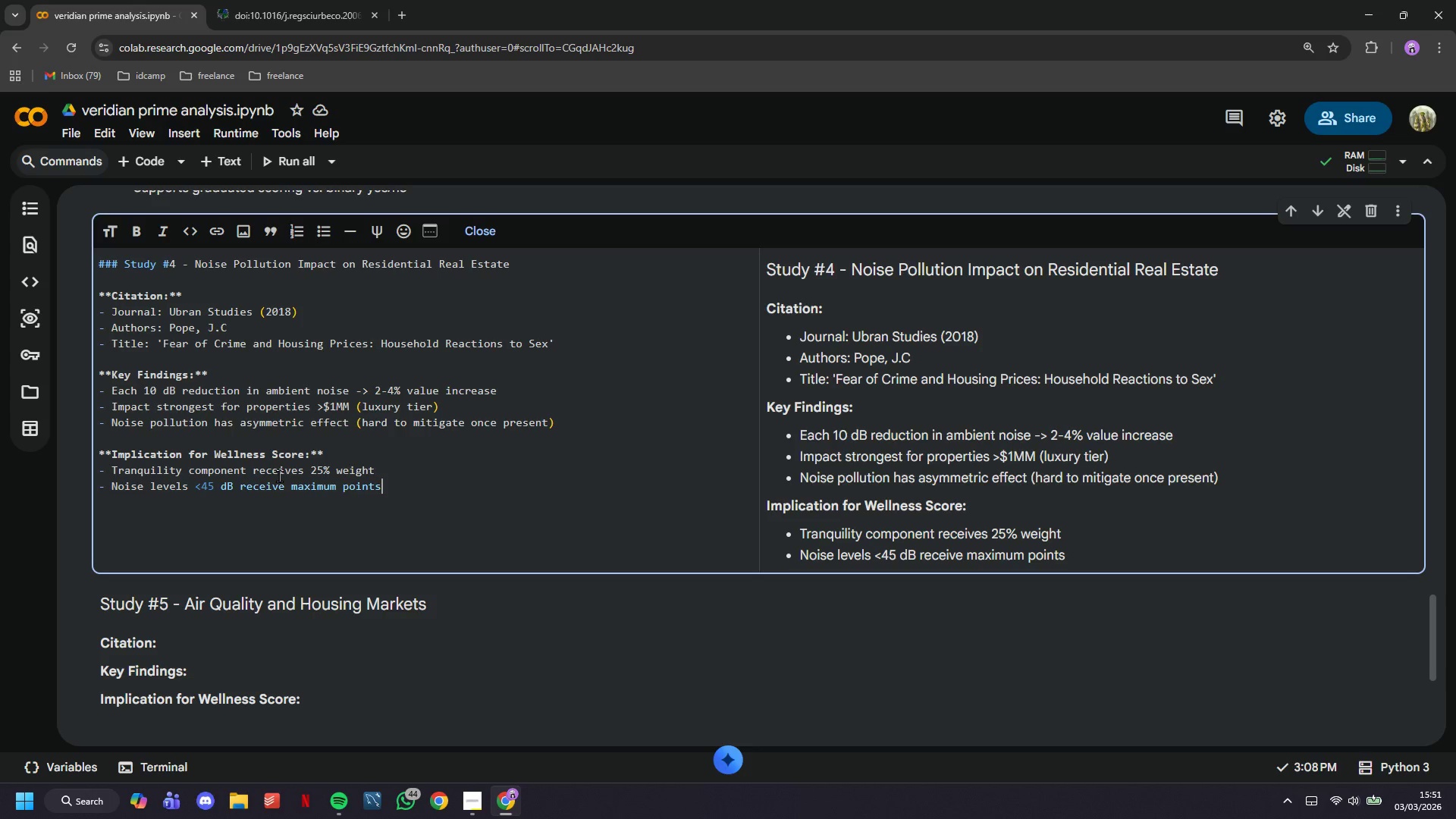 
scroll: coordinate [278, 472], scroll_direction: down, amount: 3.0
 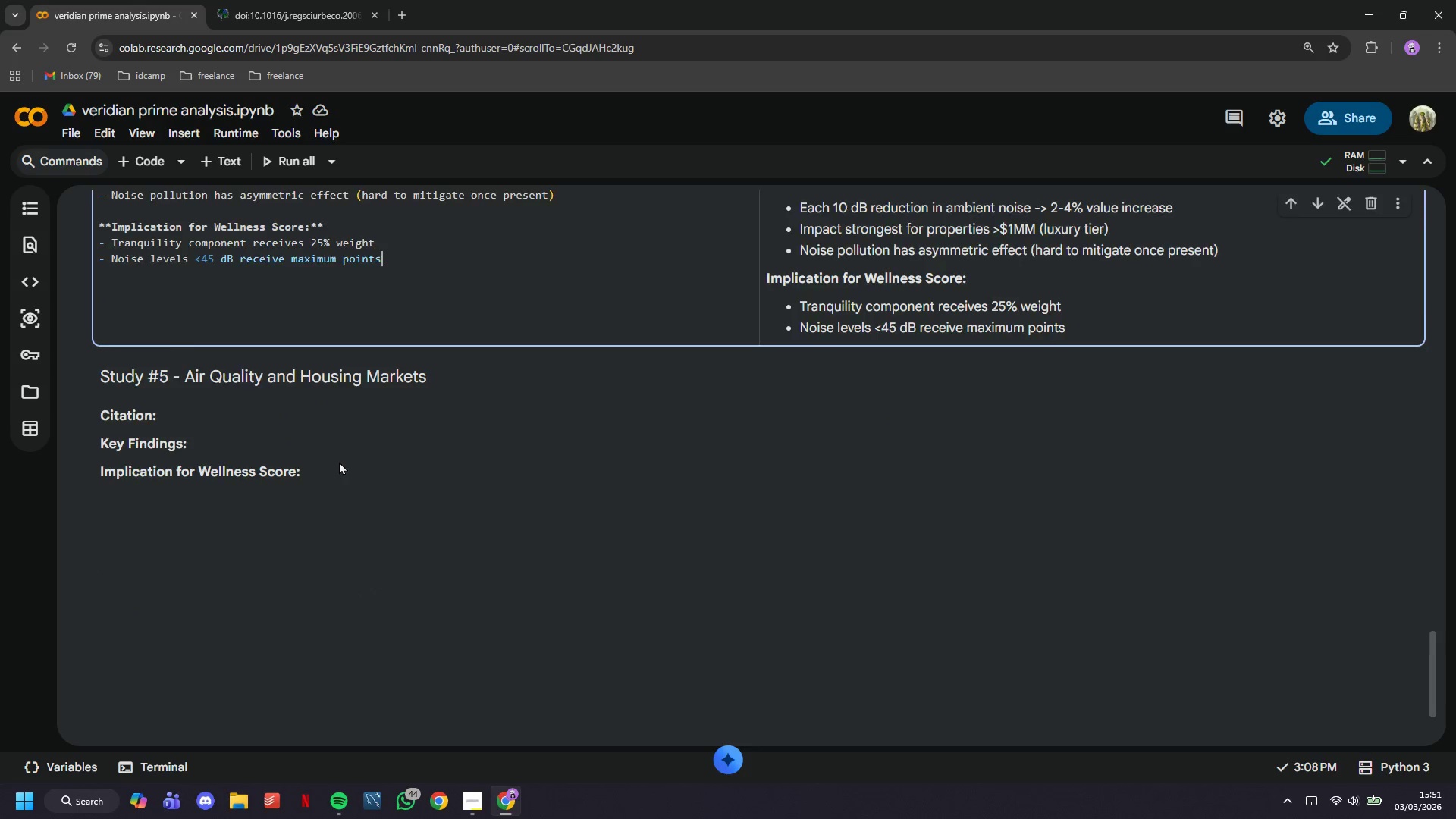 
double_click([339, 461])
 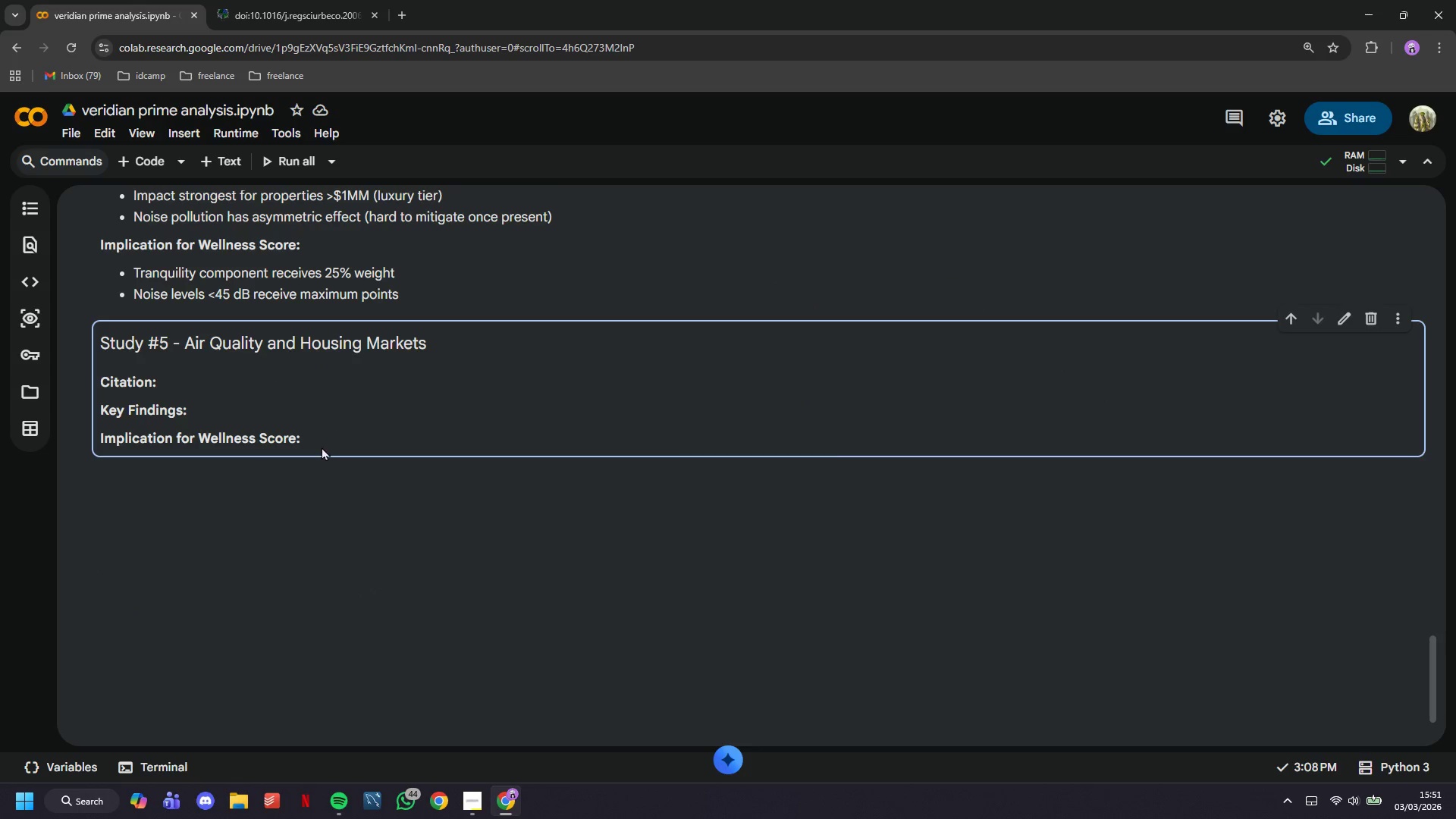 
double_click([322, 447])
 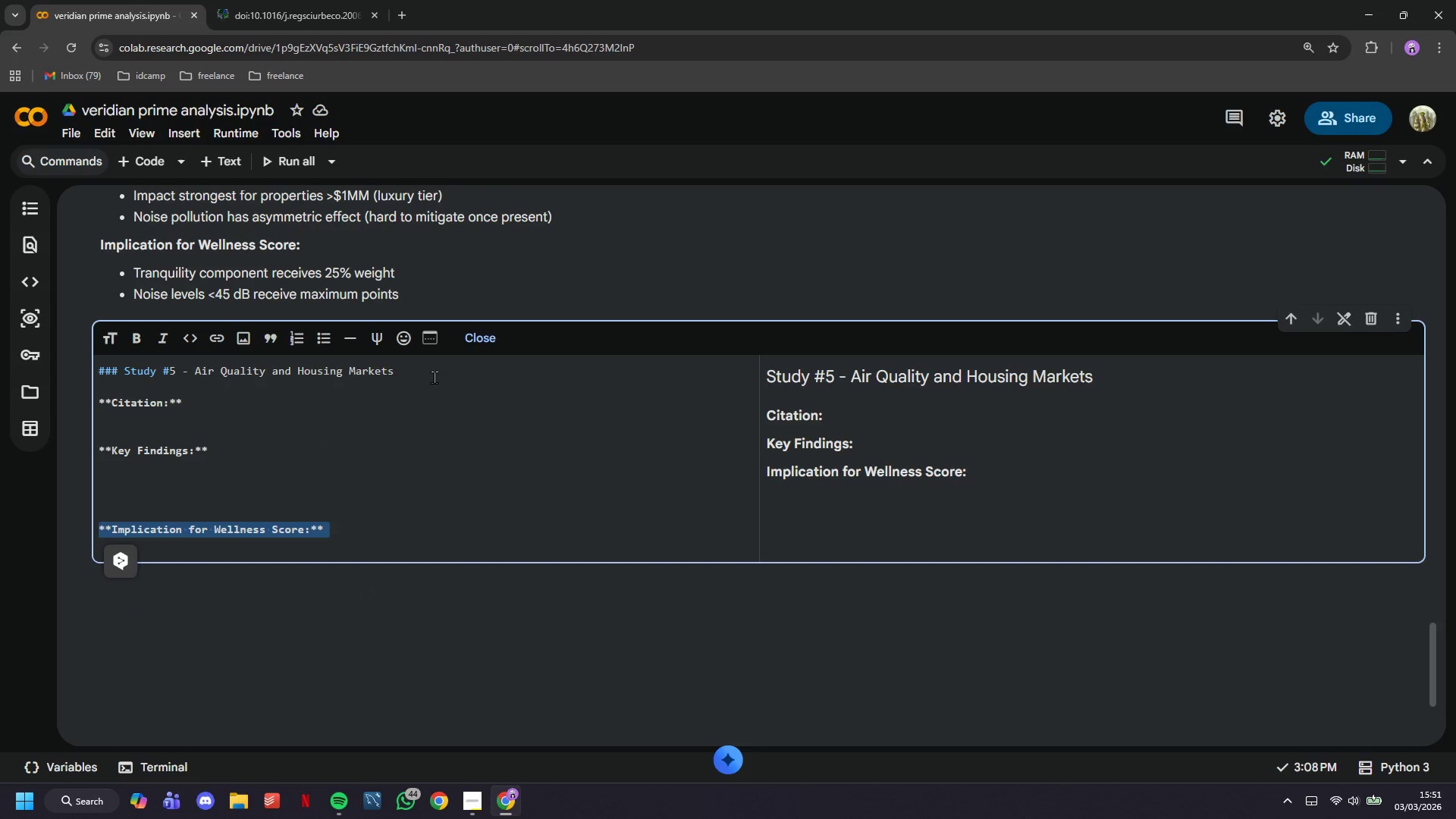 
left_click_drag(start_coordinate=[435, 373], to_coordinate=[196, 370])
 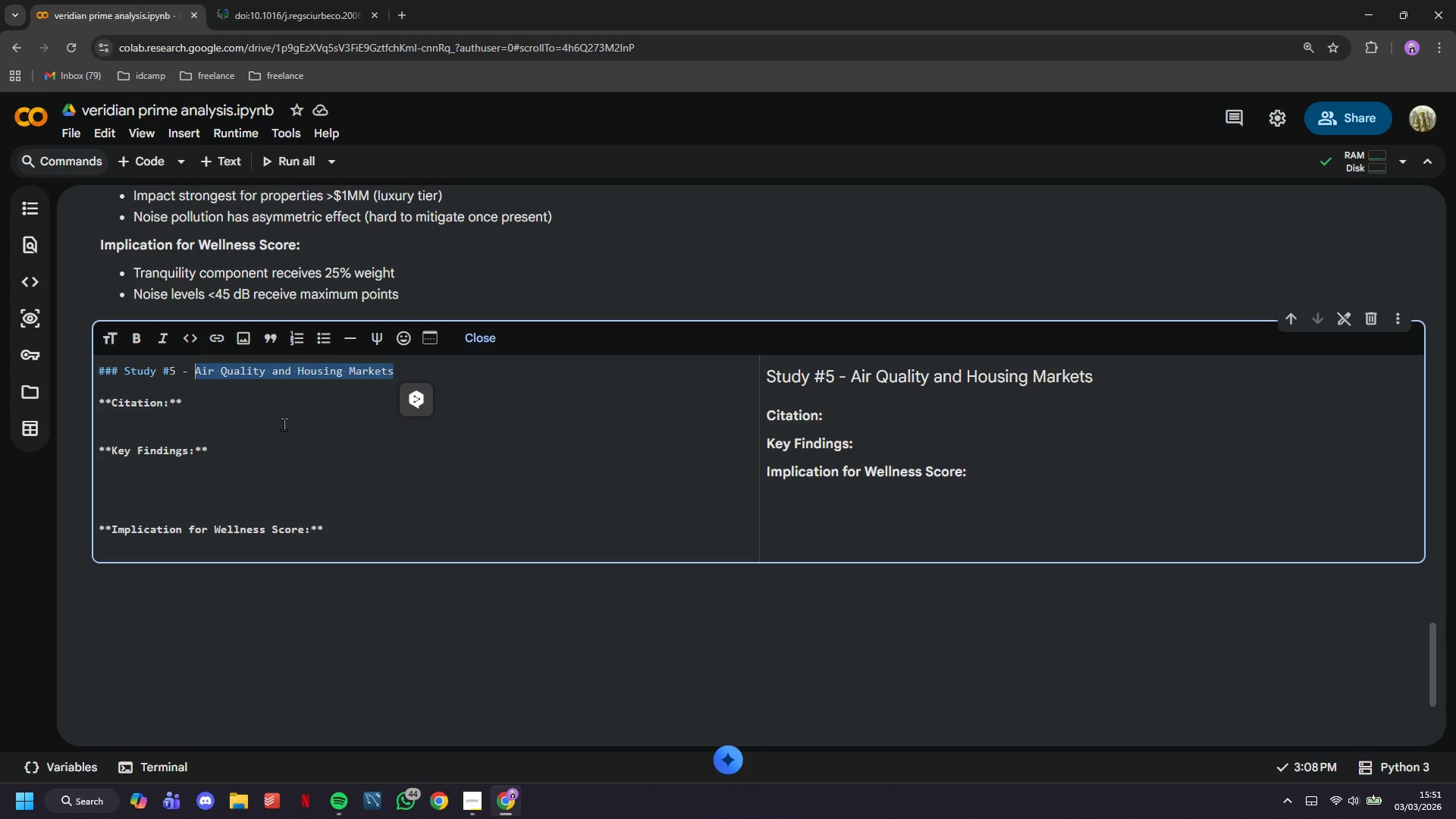 
wait(6.33)
 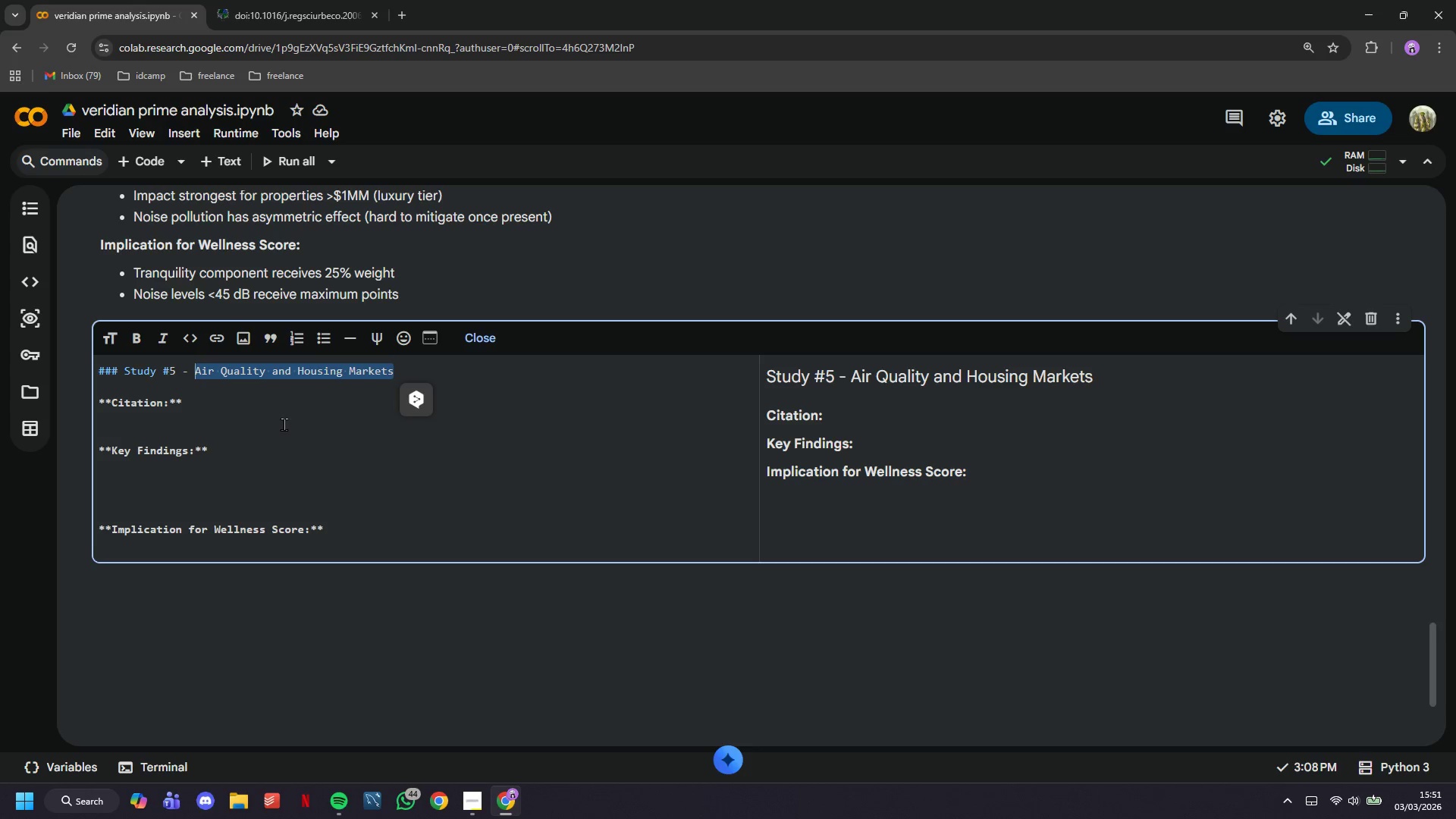 
type(Wak)
key(Backspace)
type(lkk)
key(Backspace)
type(abii)
key(Backspace)
key(Backspace)
type(ility and Property Values)
 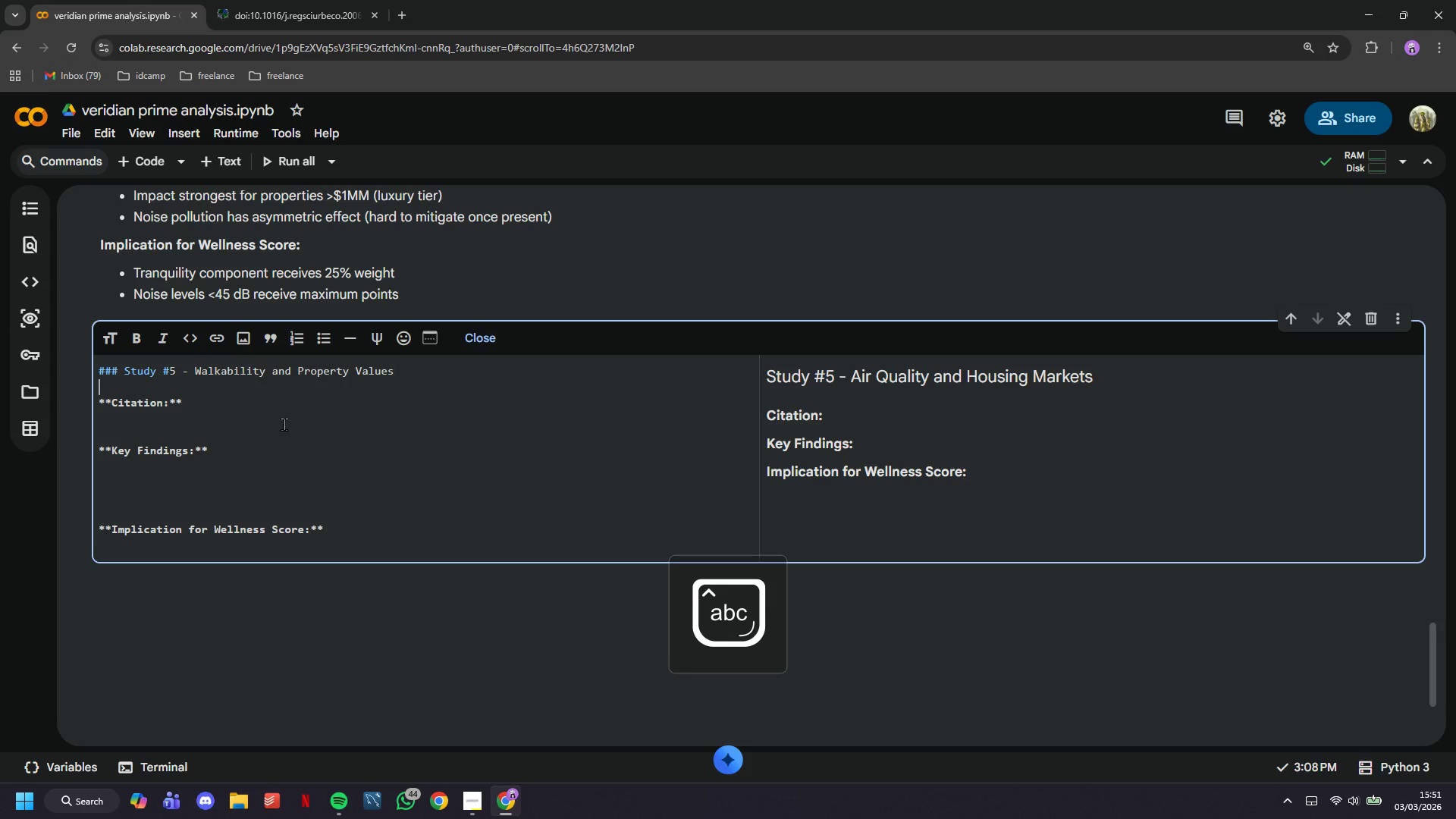 
key(ArrowDown)
 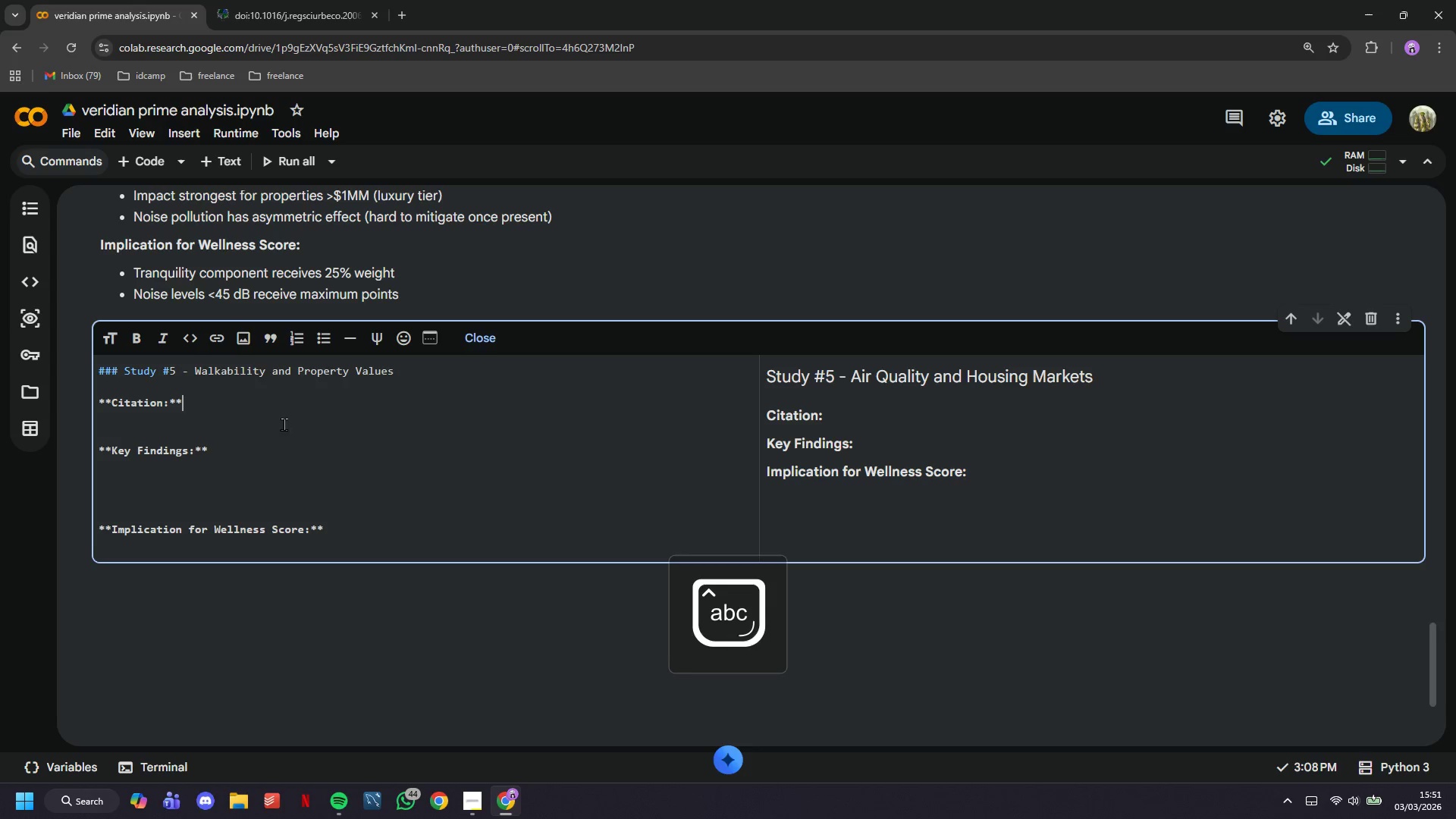 
key(ArrowDown)
 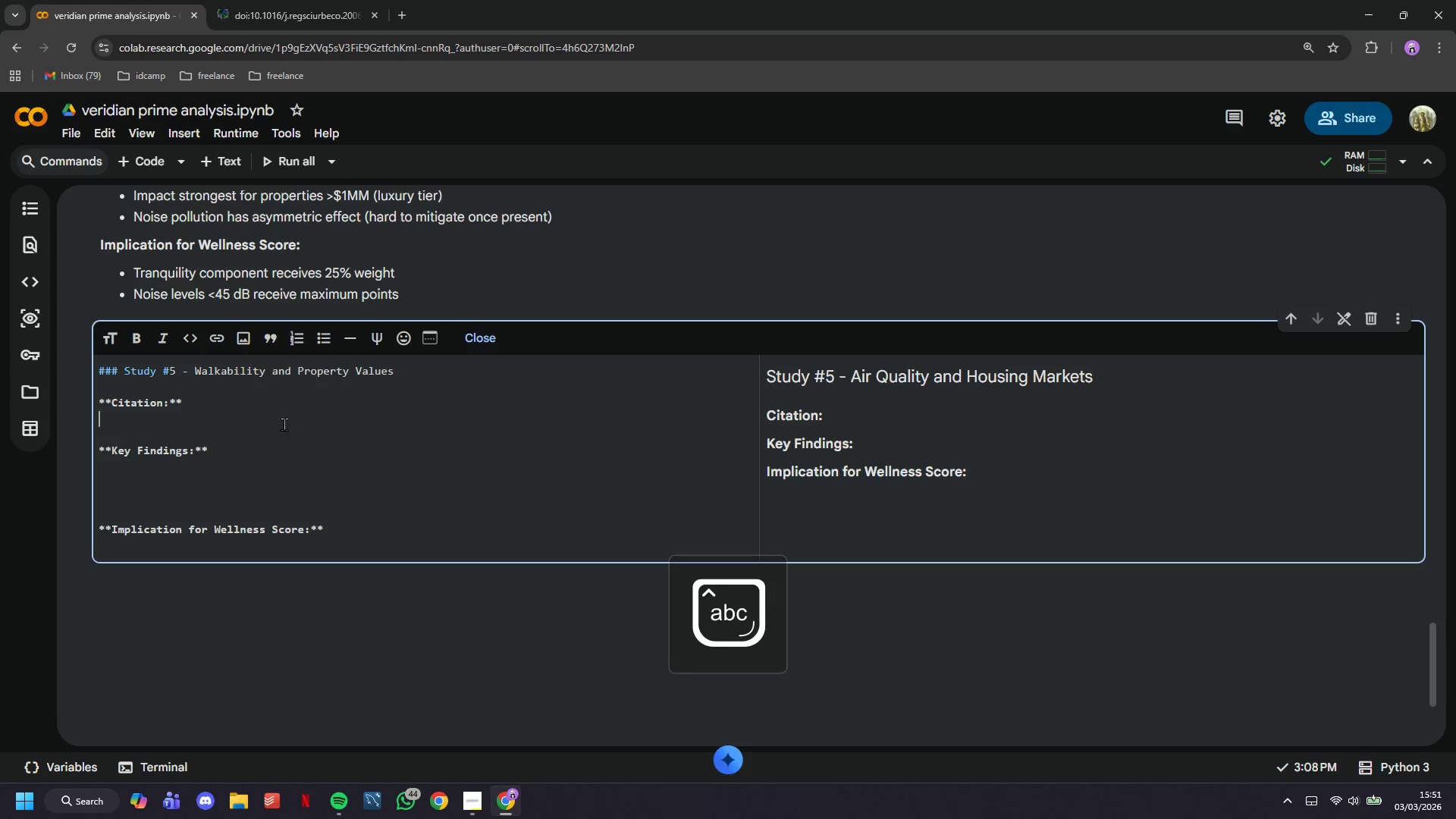 
key(ArrowDown)
 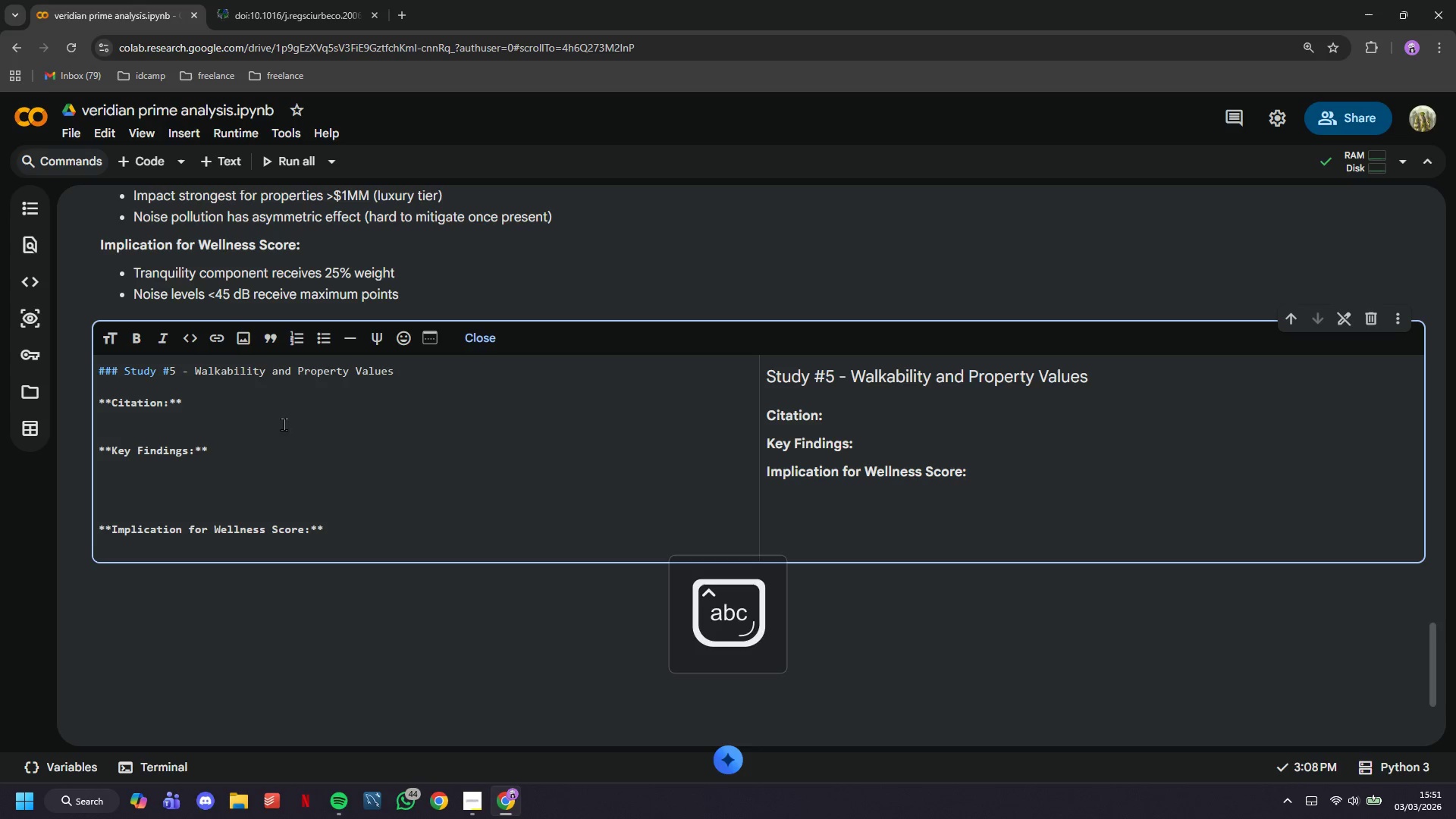 
type(- Ho)
key(Backspace)
key(Backspace)
type(Journal: Journal of the American Planing Association (2022))
 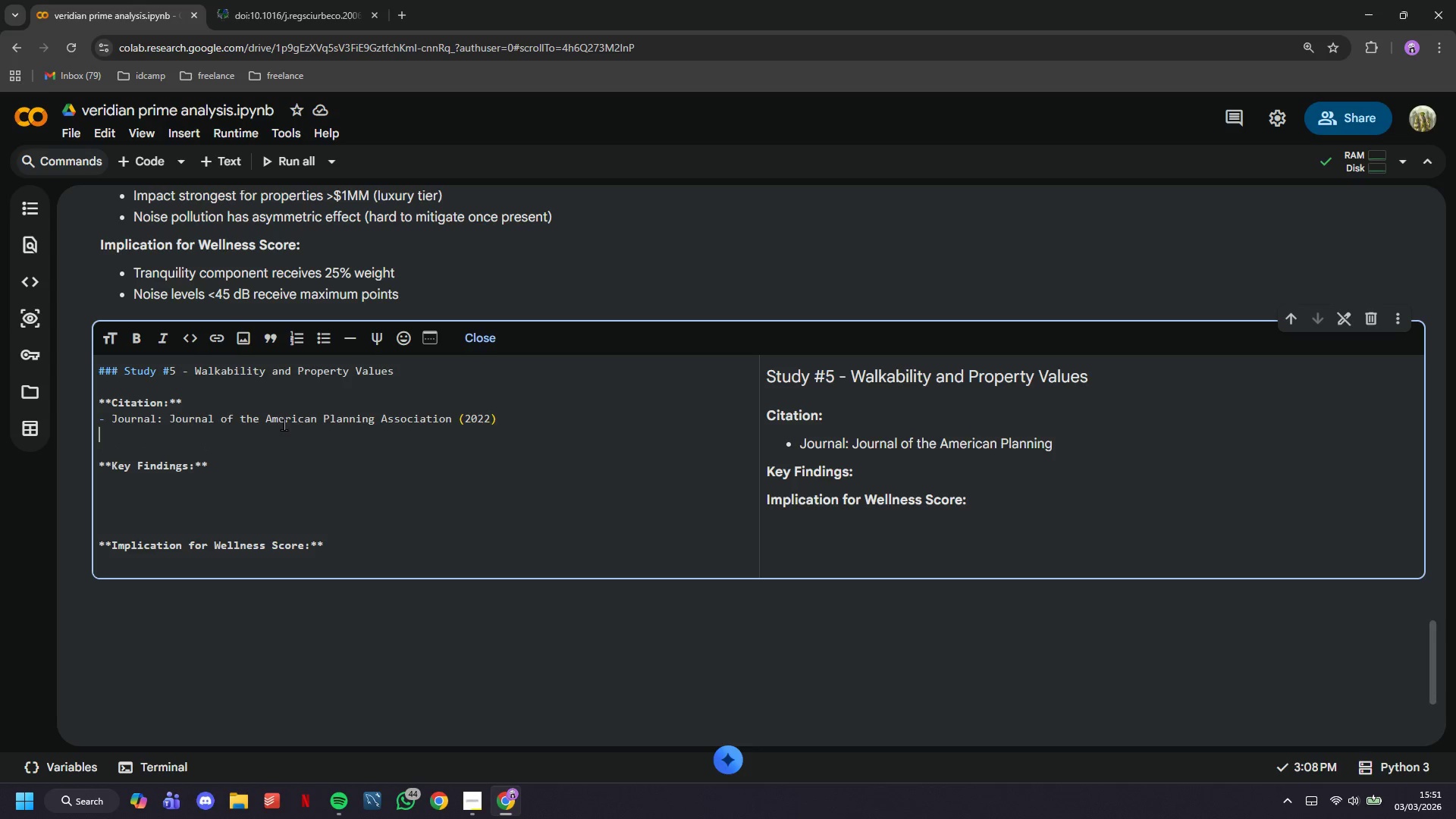 
 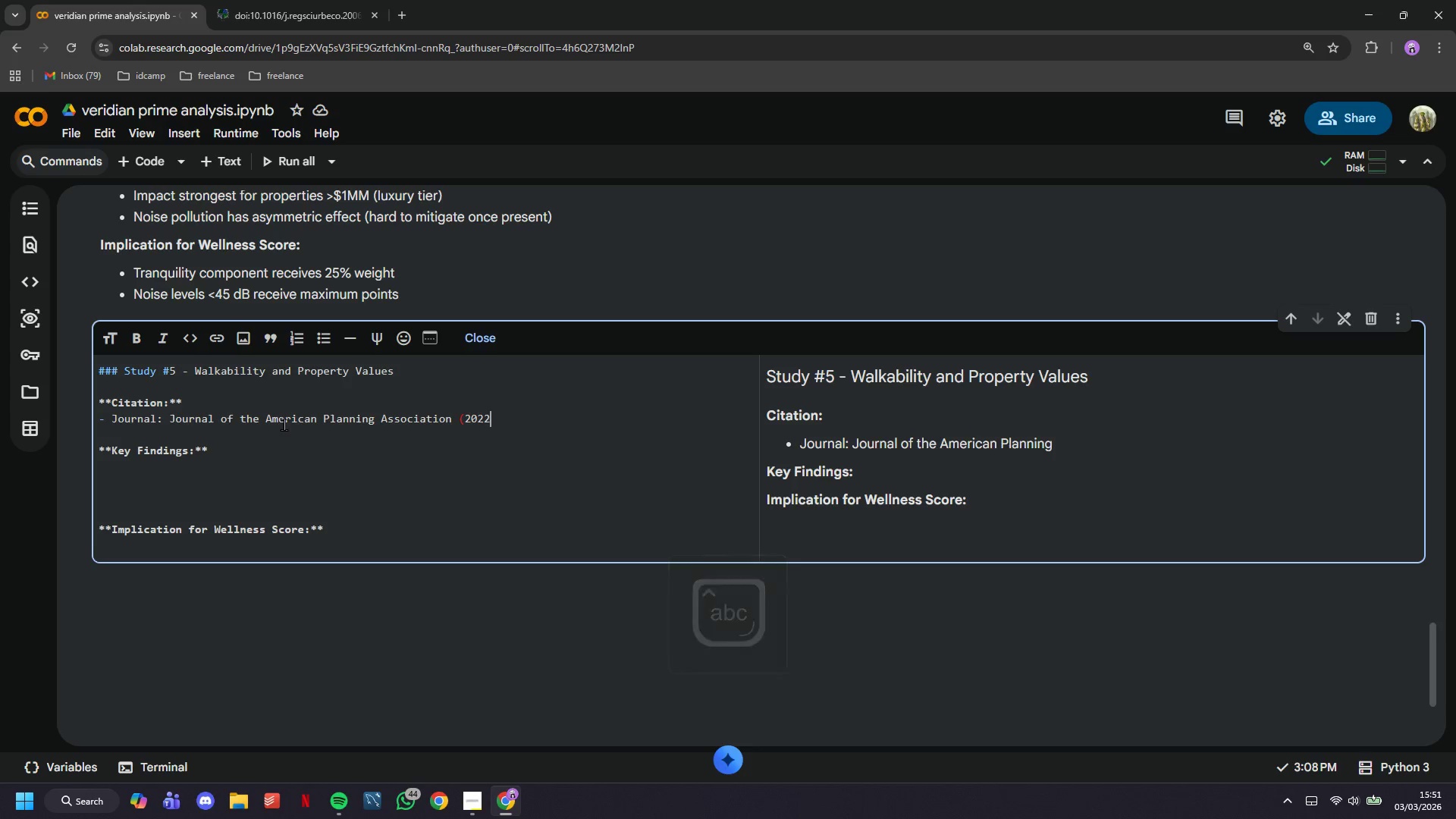 
key(Enter)
 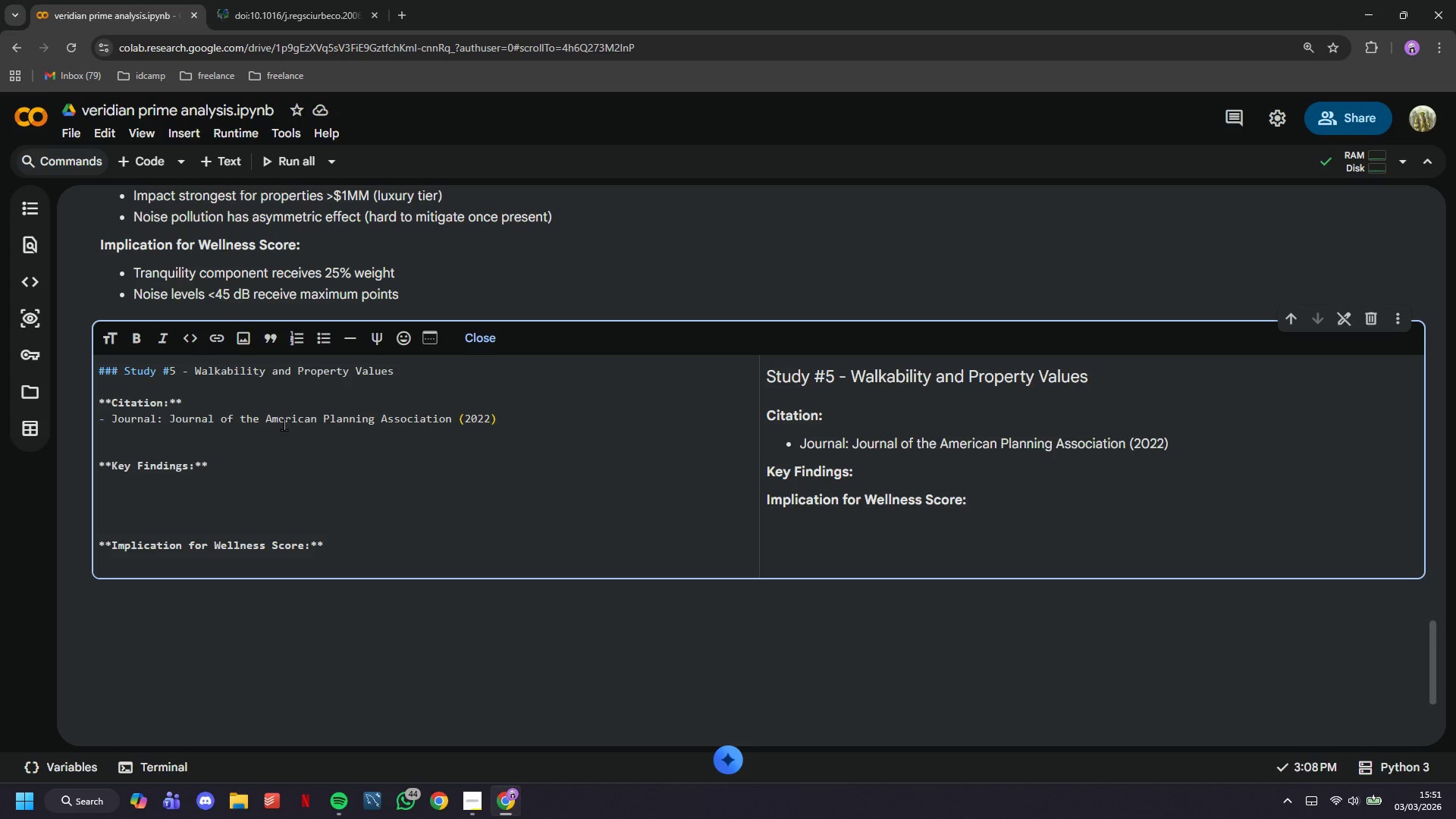 
type(- Authors: Con)
key(Backspace)
type(rt)
 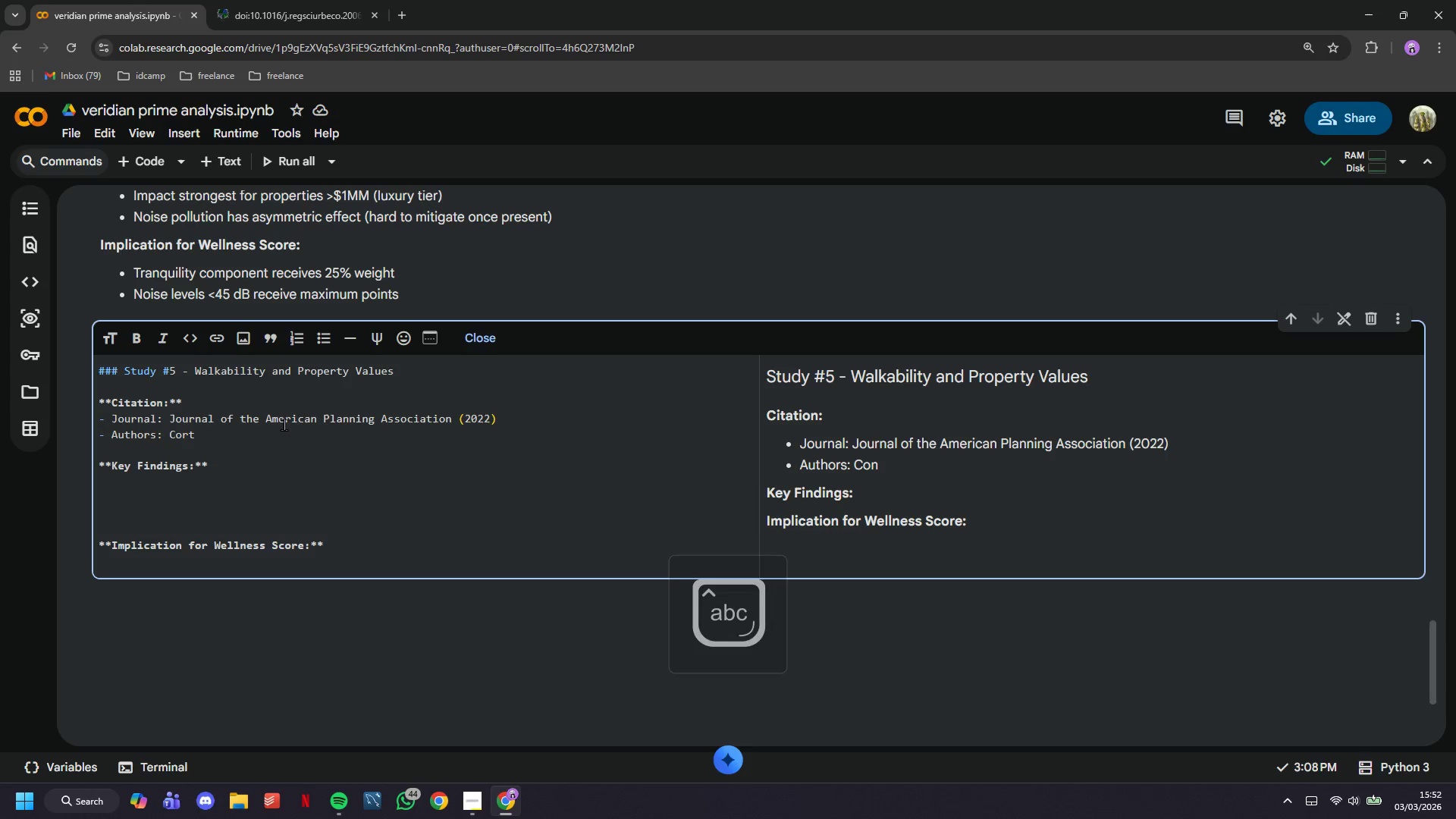 
type(righ, )
 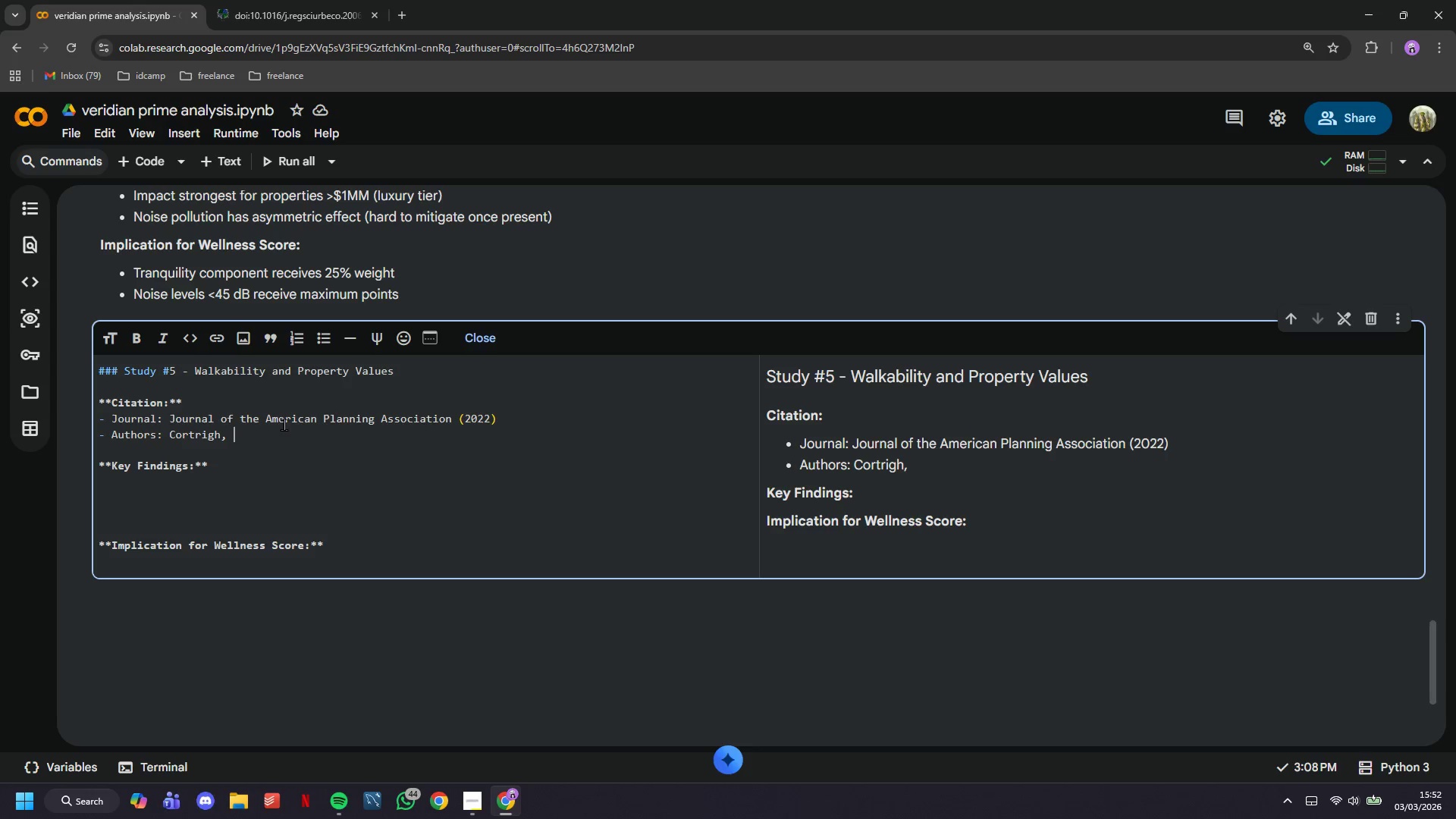 
wait(27.2)
 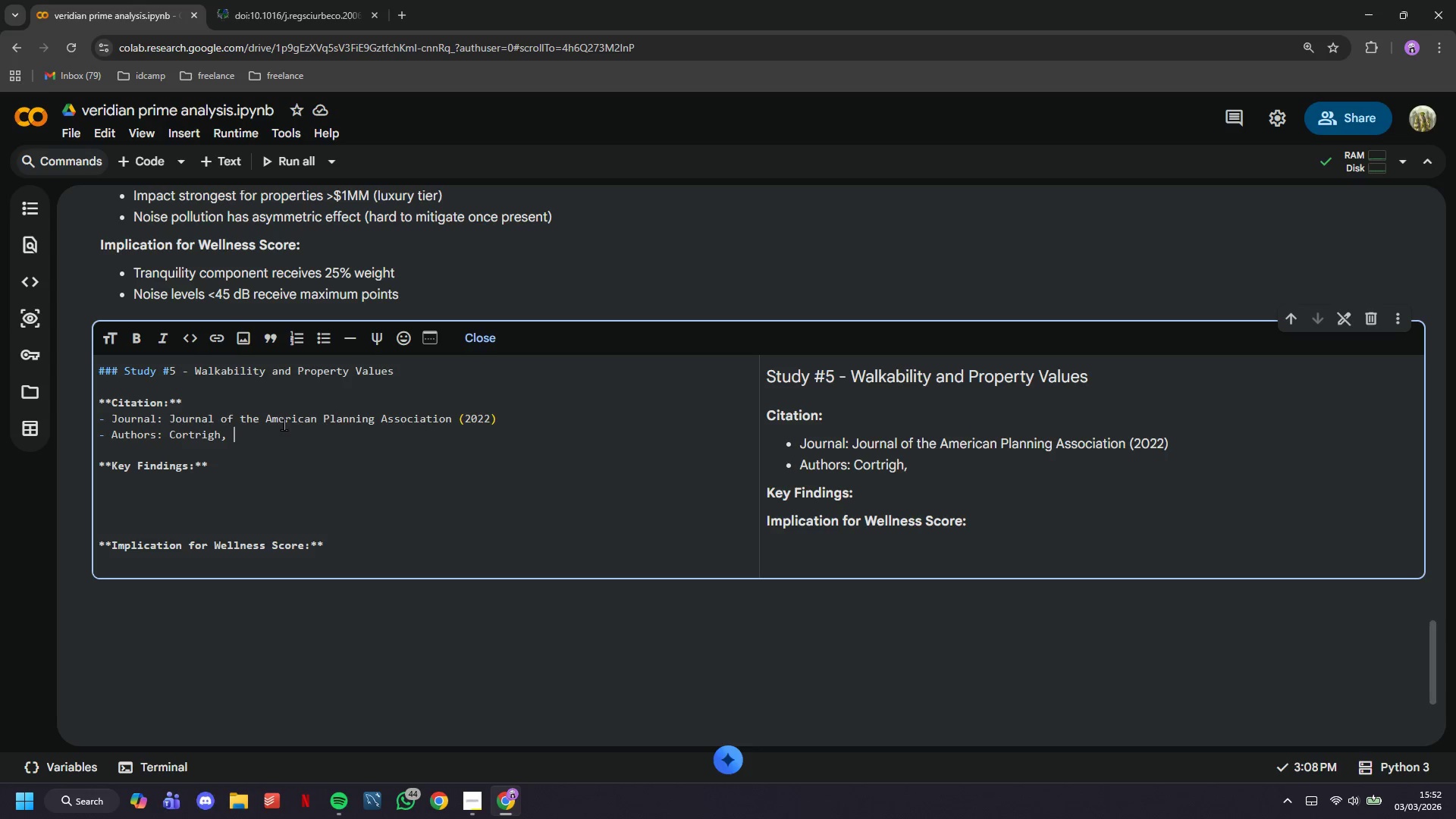 
key(CapsLock)
 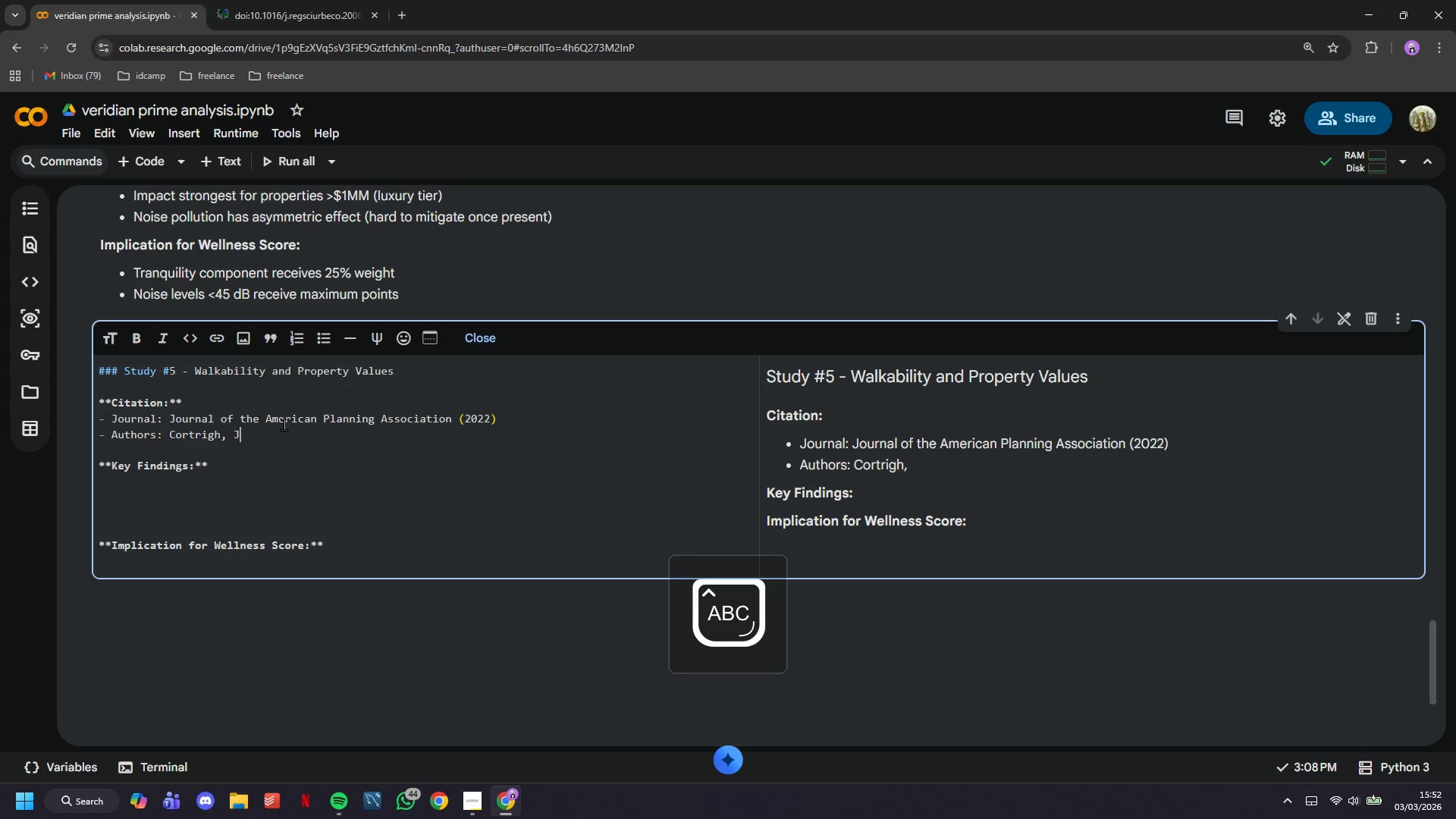 
key(J)
 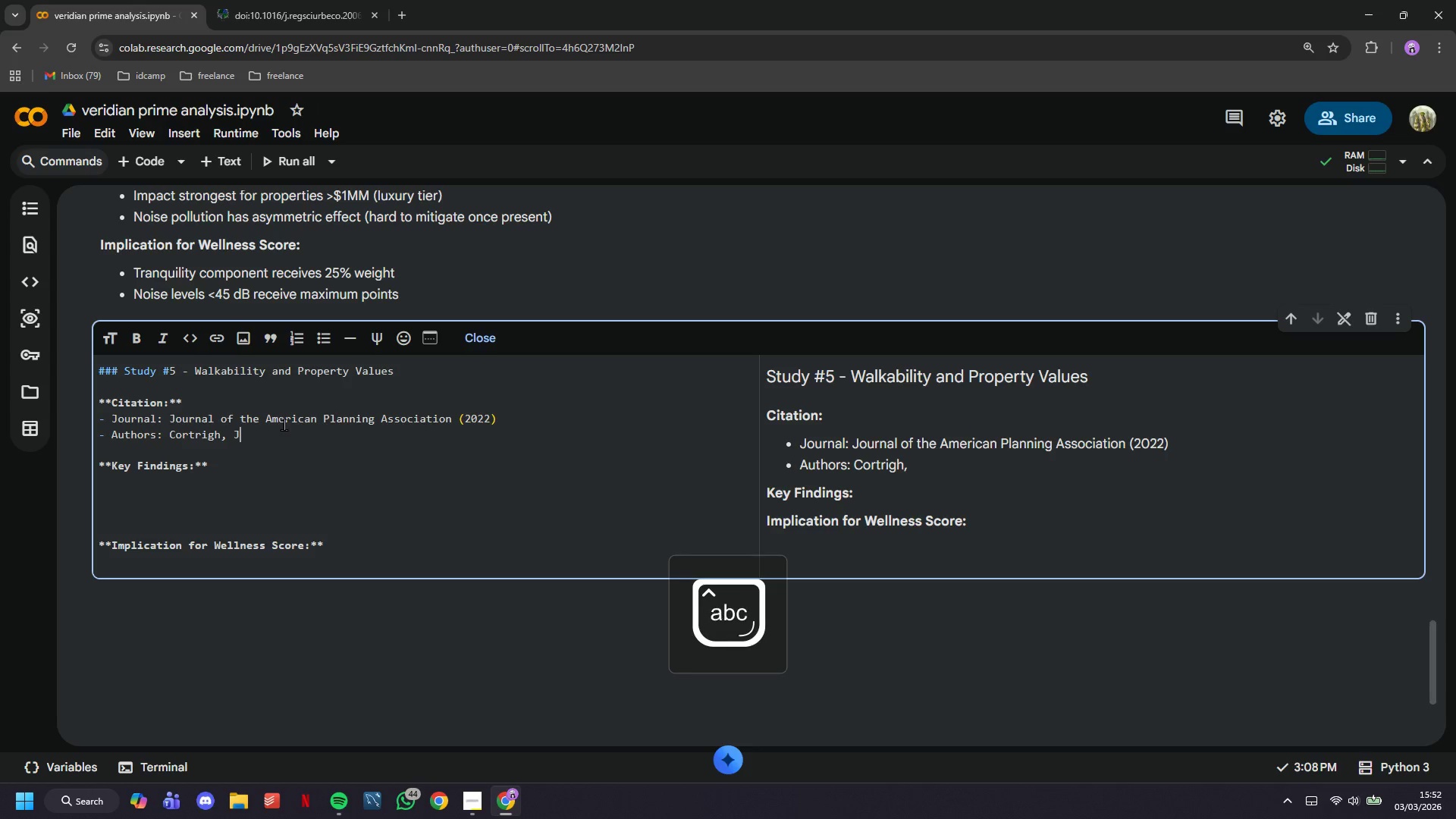 
key(CapsLock)
 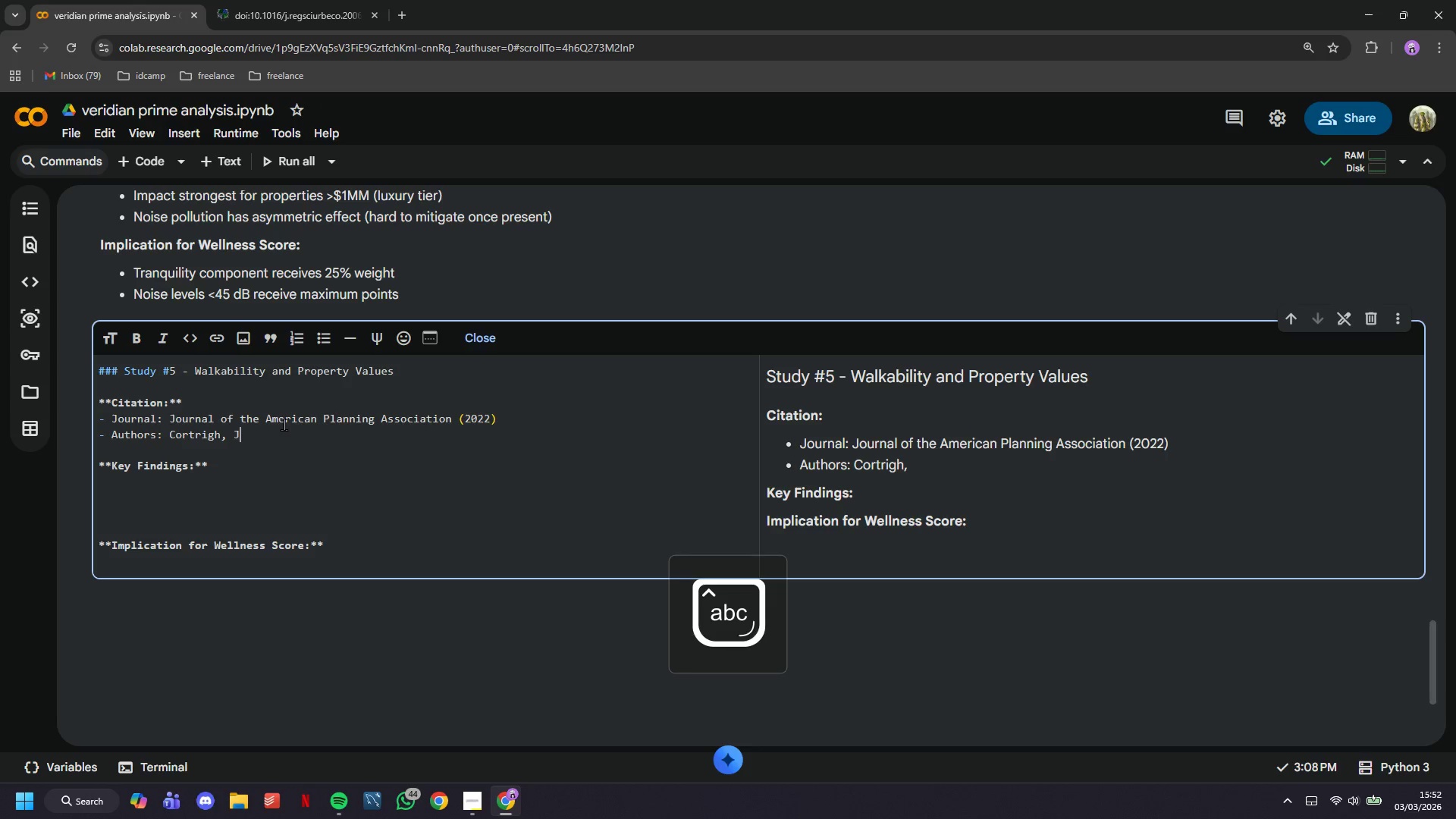 
key(Period)
 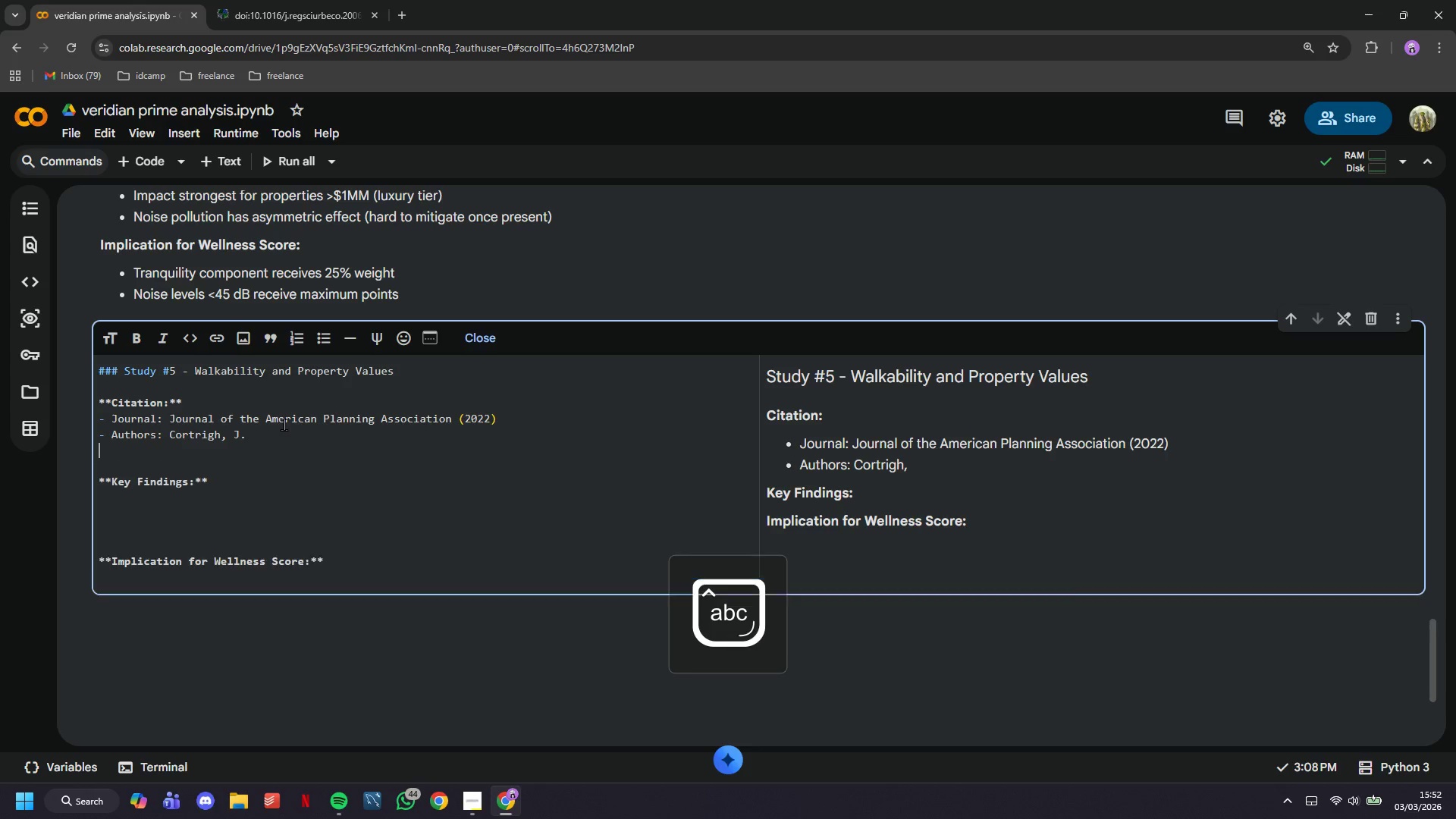 
key(Enter)
 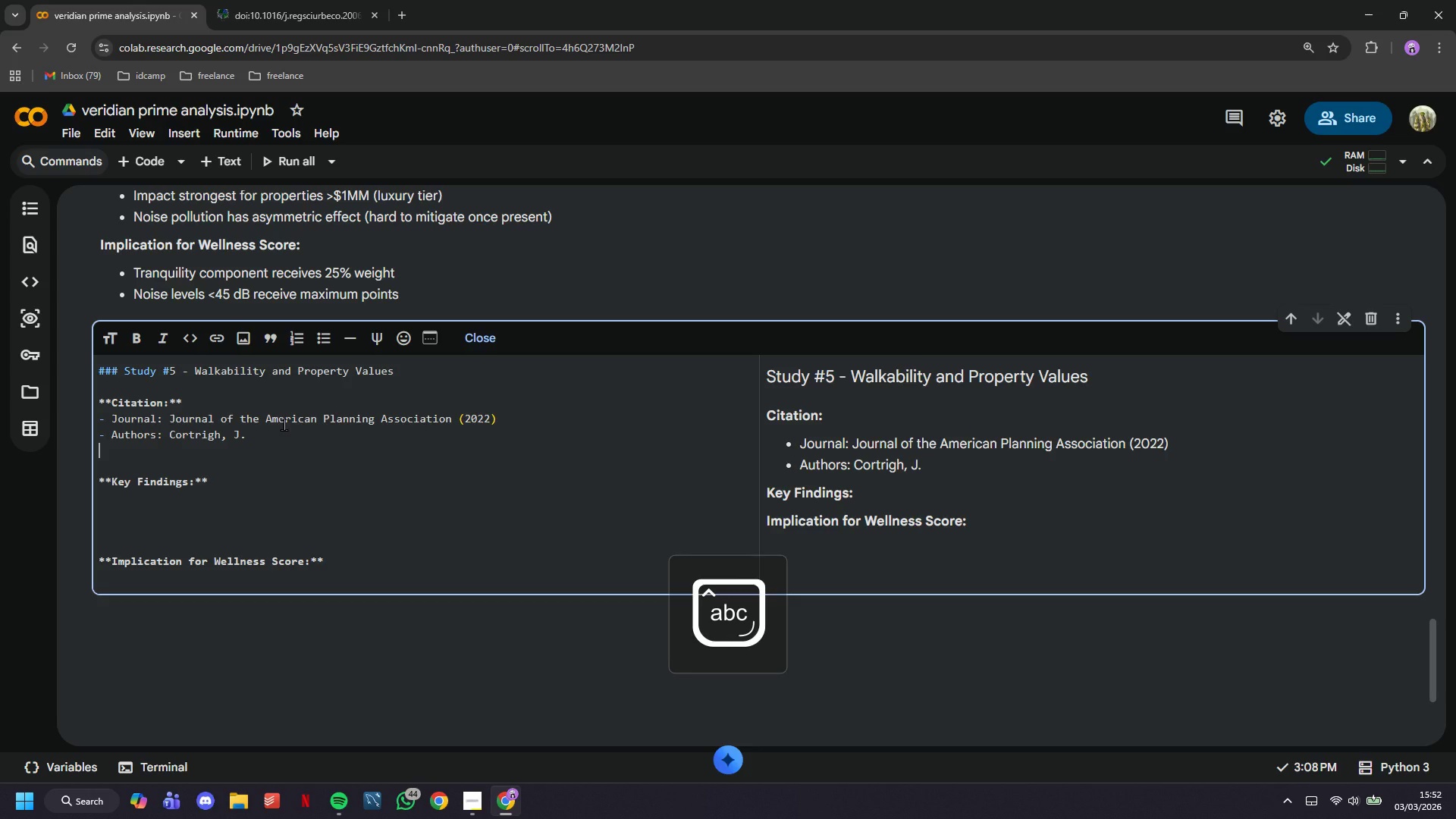 
type(- Title: ''W)
key(Backspace)
 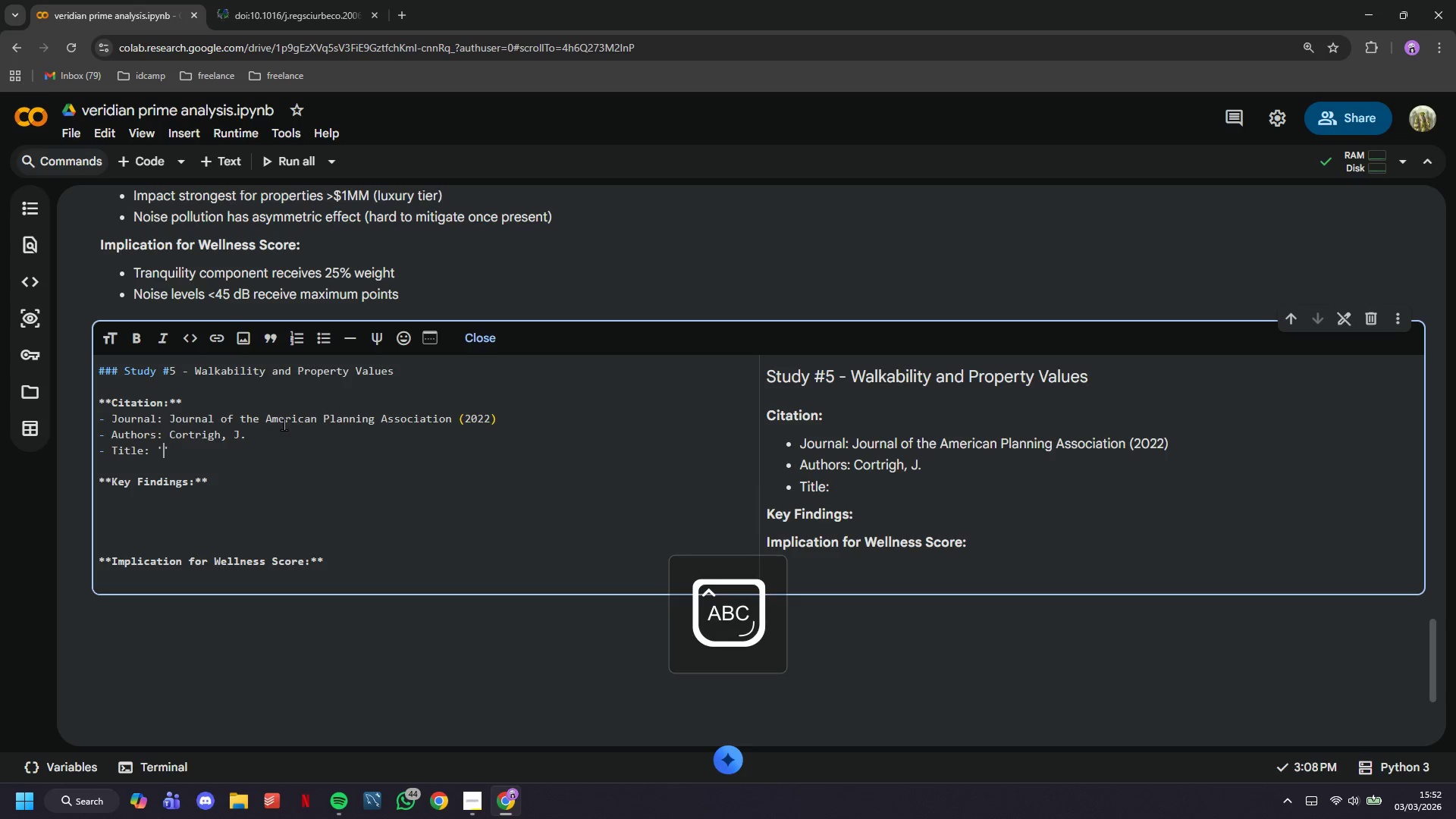 
key(ArrowLeft)
 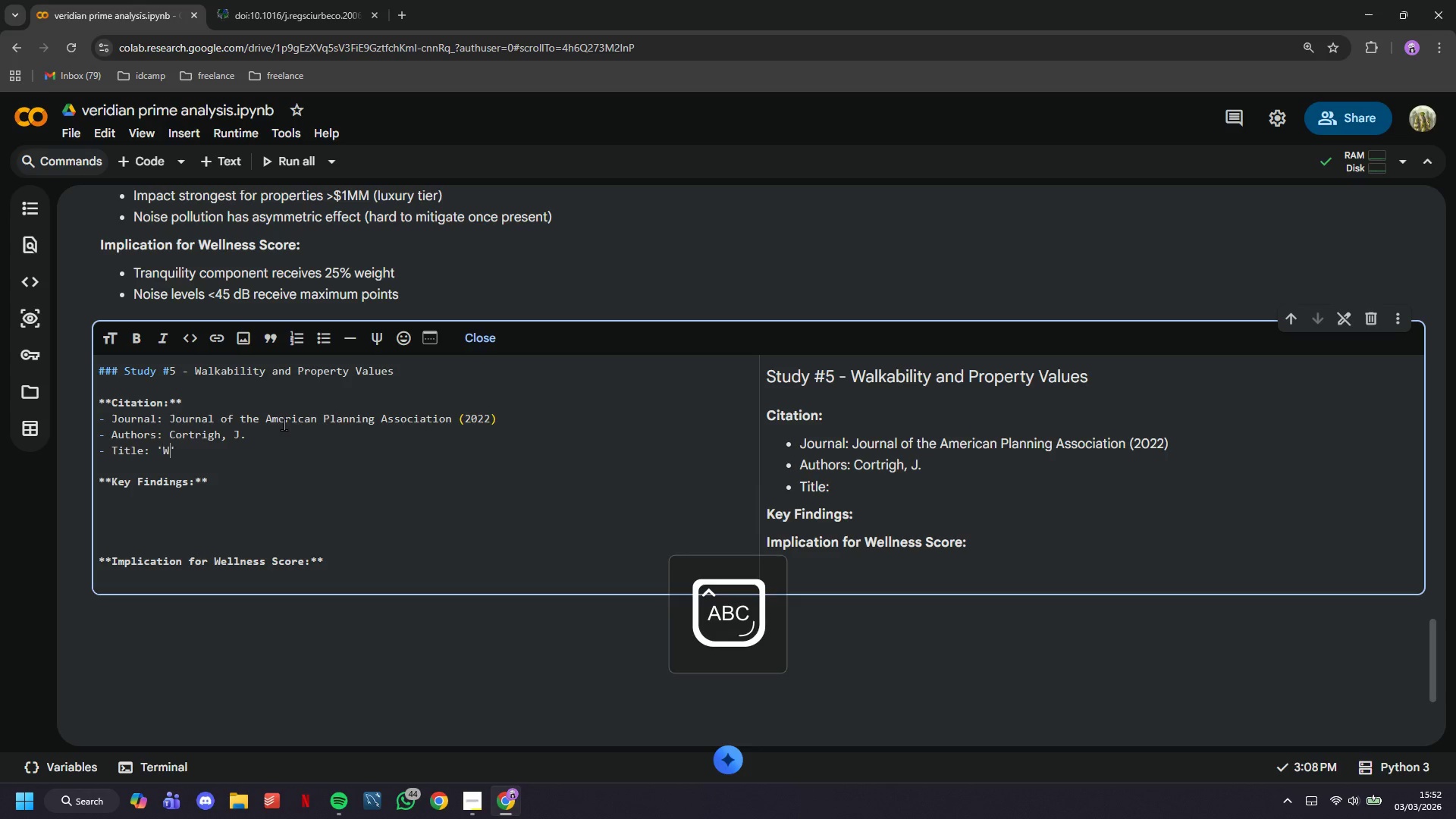 
type(Walking the Walk: How Walkability Raises Home Values)
 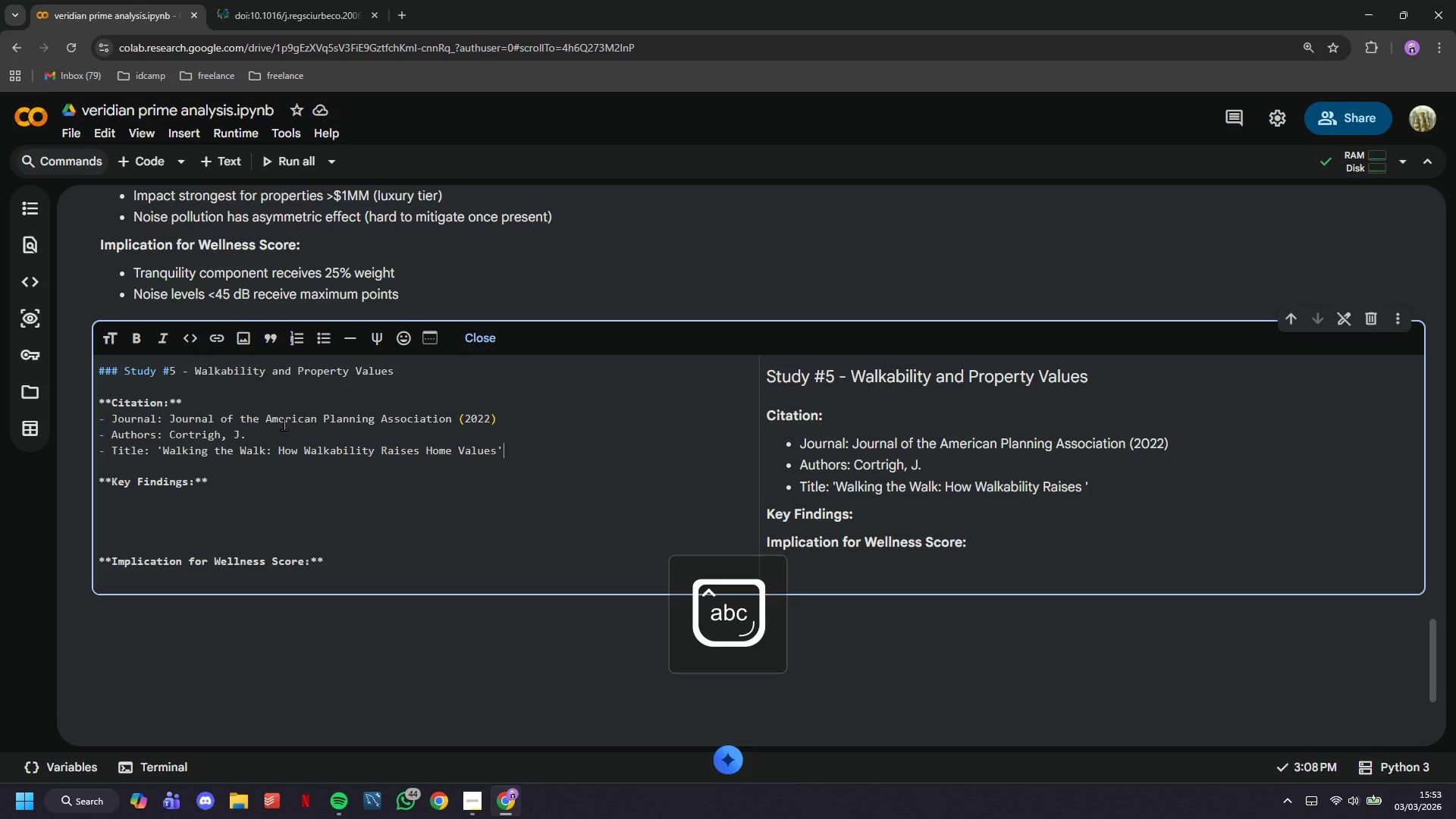 
 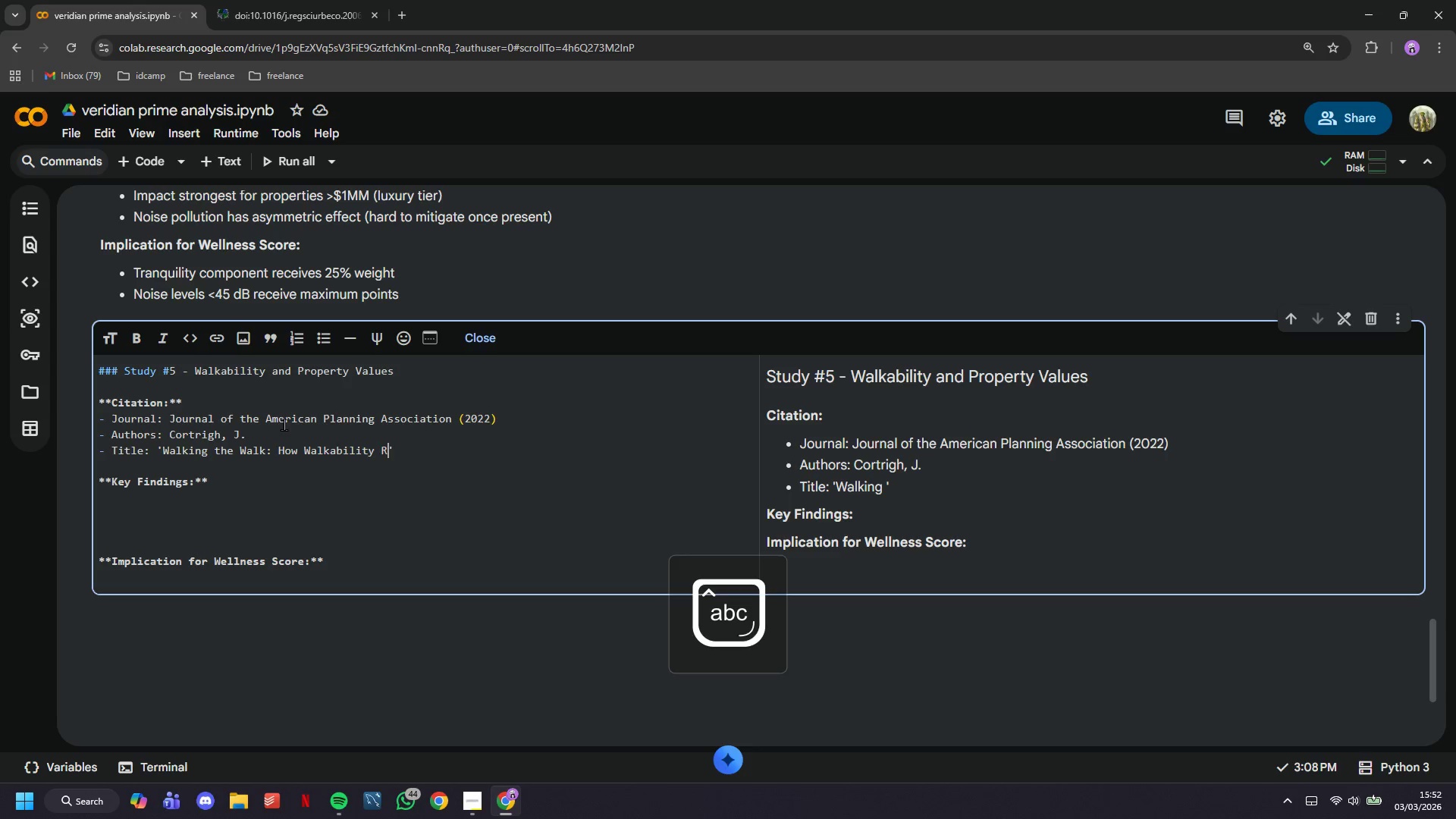 
key(ArrowRight)
 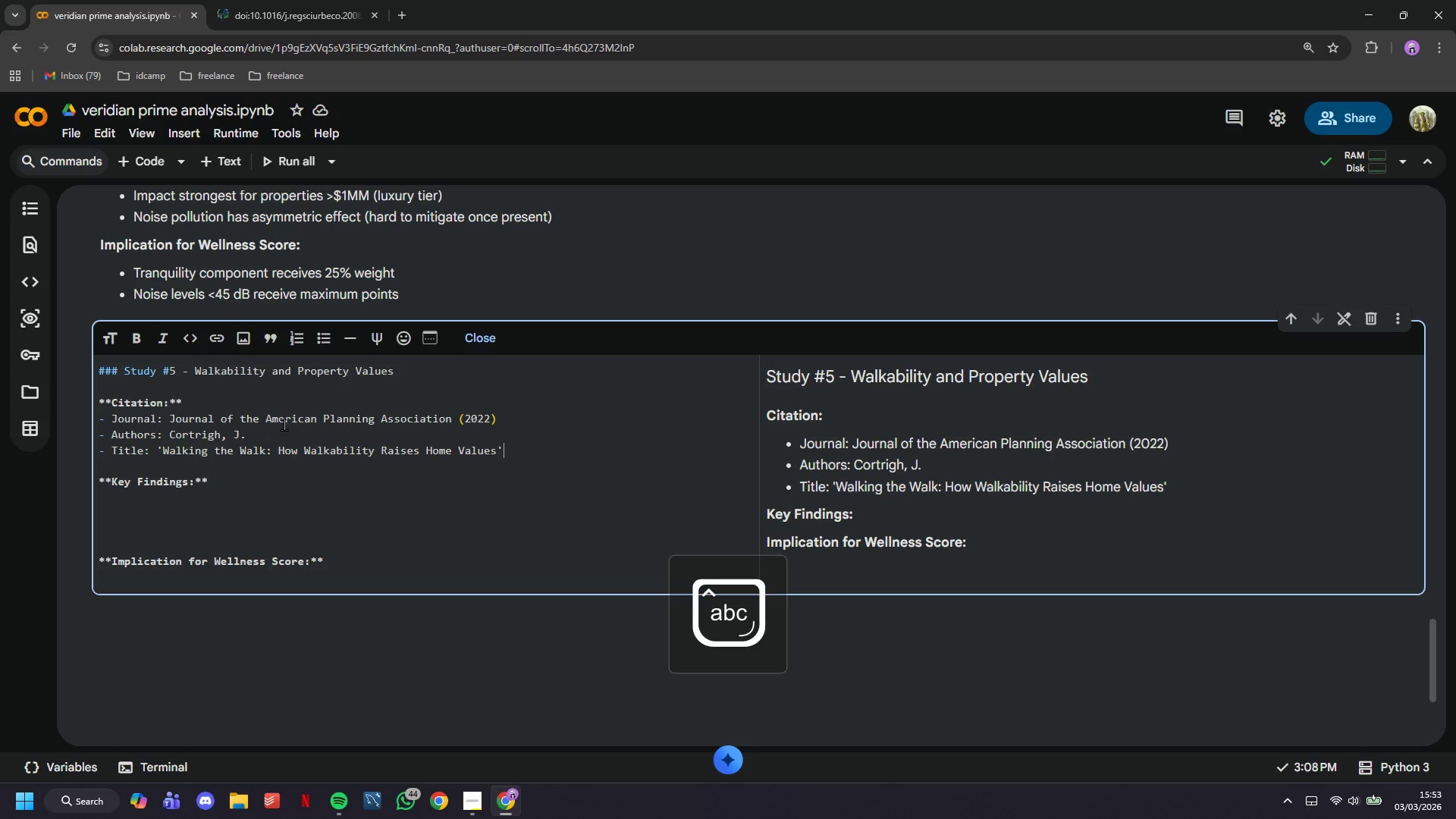 
key(ArrowDown)
 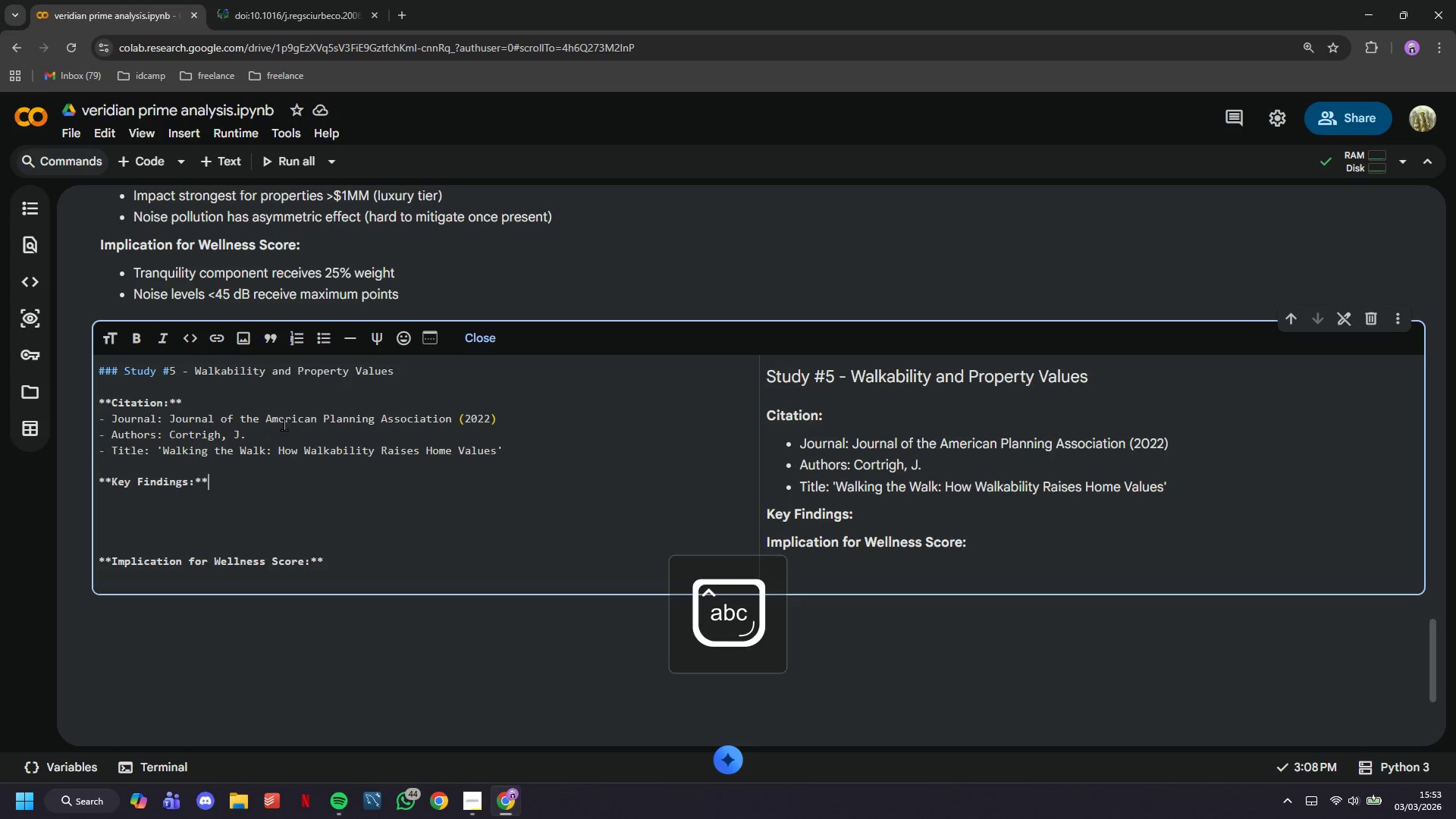 
key(ArrowDown)
 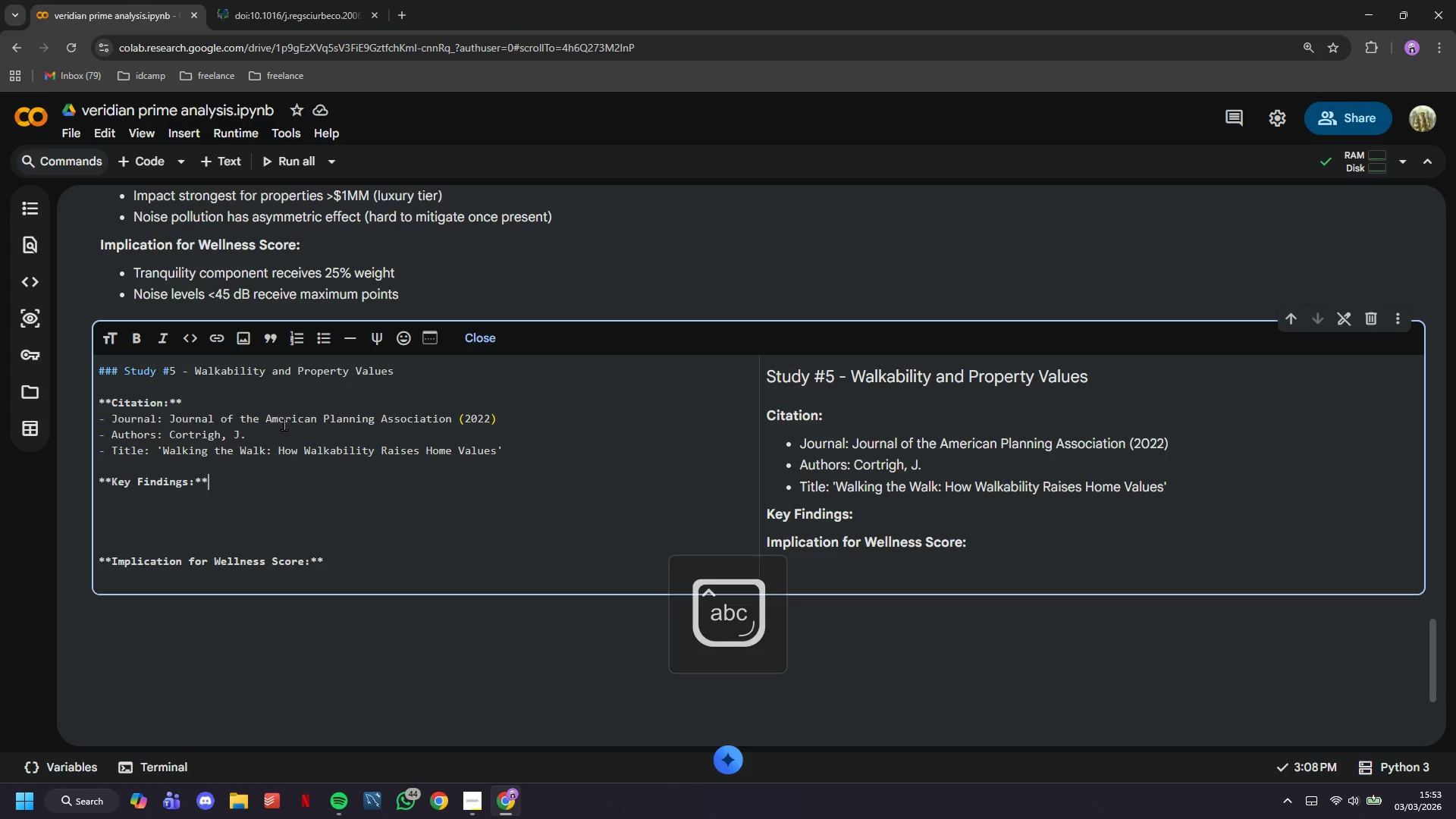 
key(ArrowDown)
 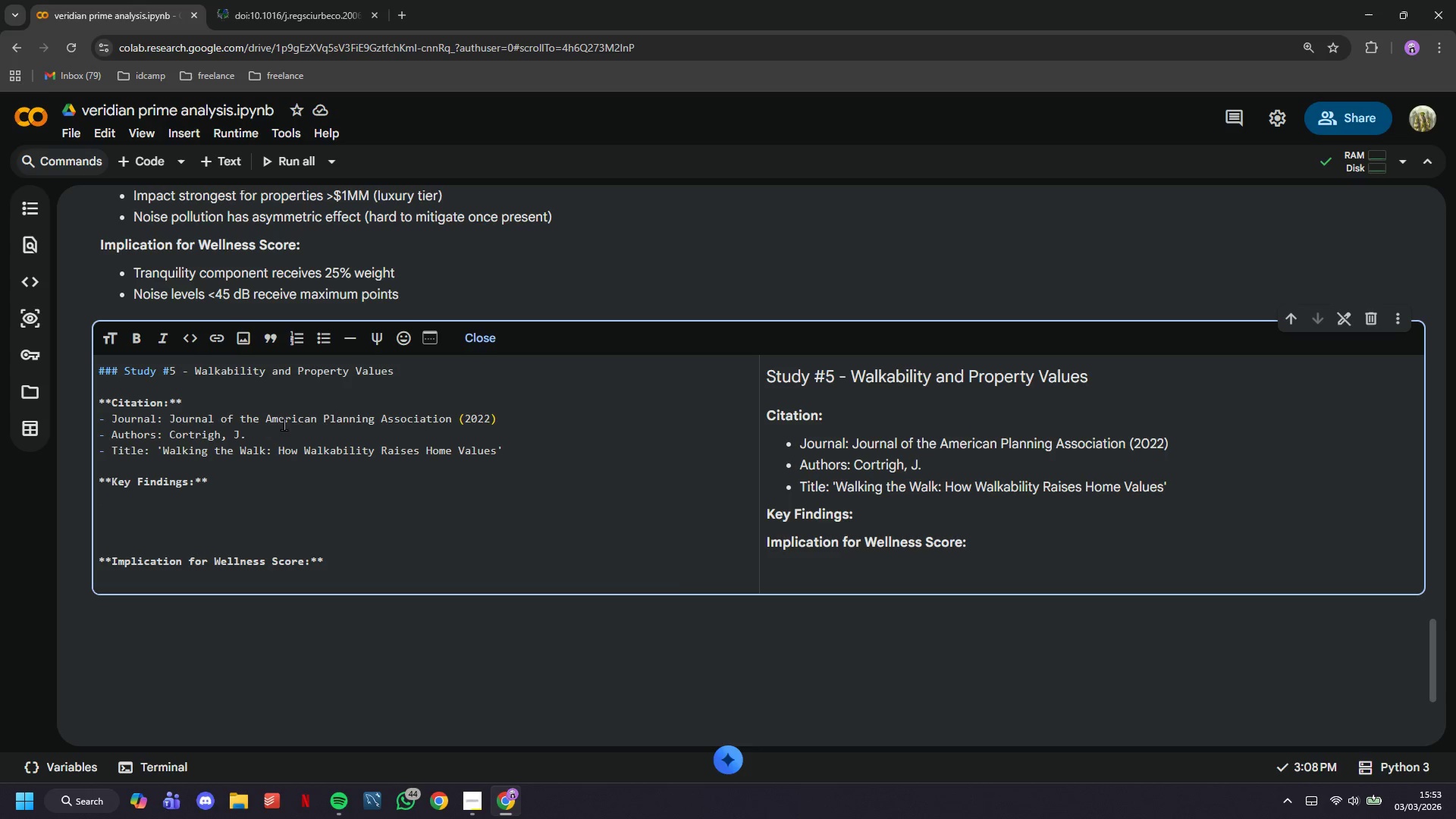 
type(- Walk score uc)
key(Backspace)
type(n)
key(Backspace)
key(Backspace)
type(increase from 60-)
key(Backspace)
type( to 80 ->)
 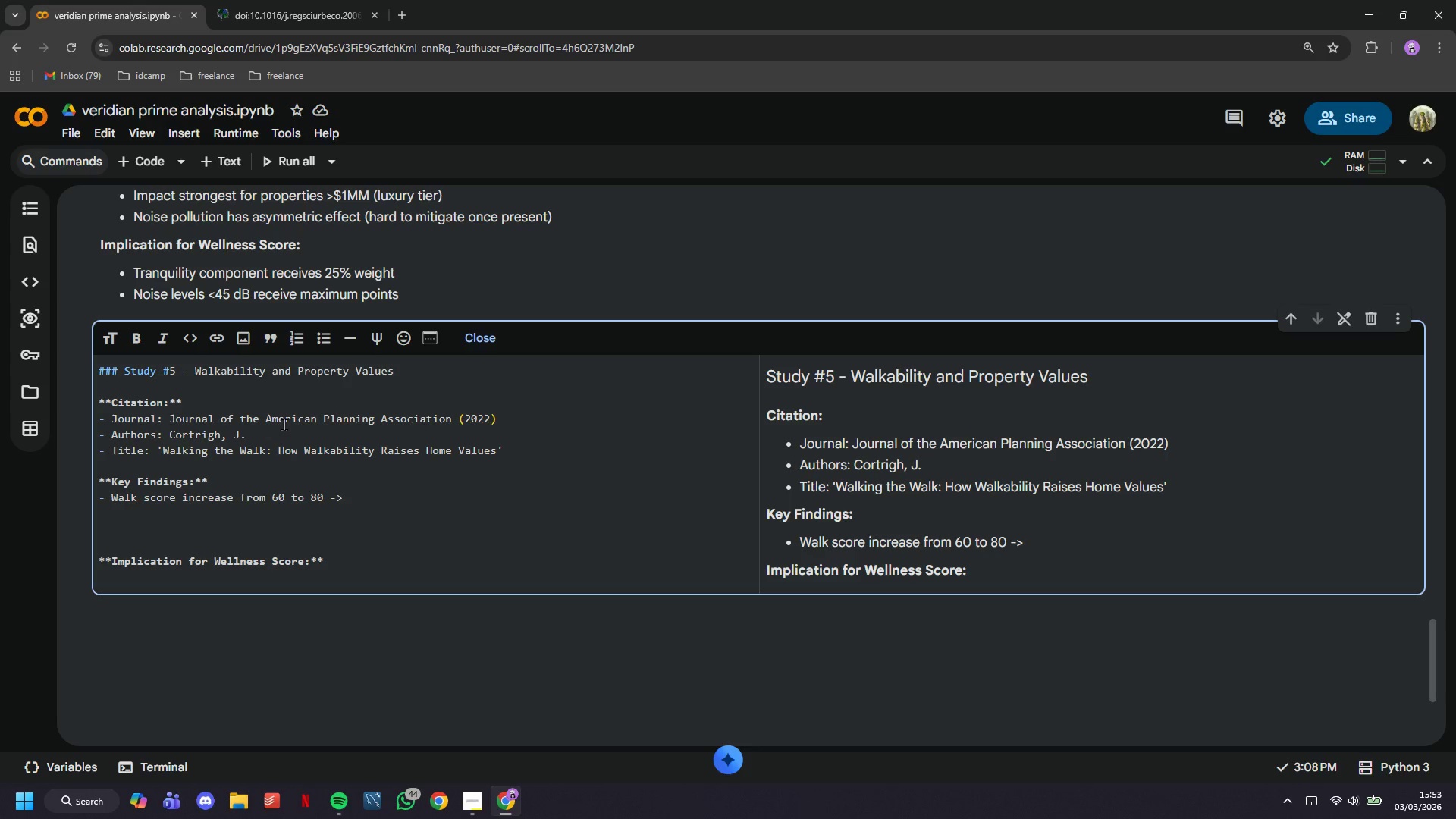 
wait(42.5)
 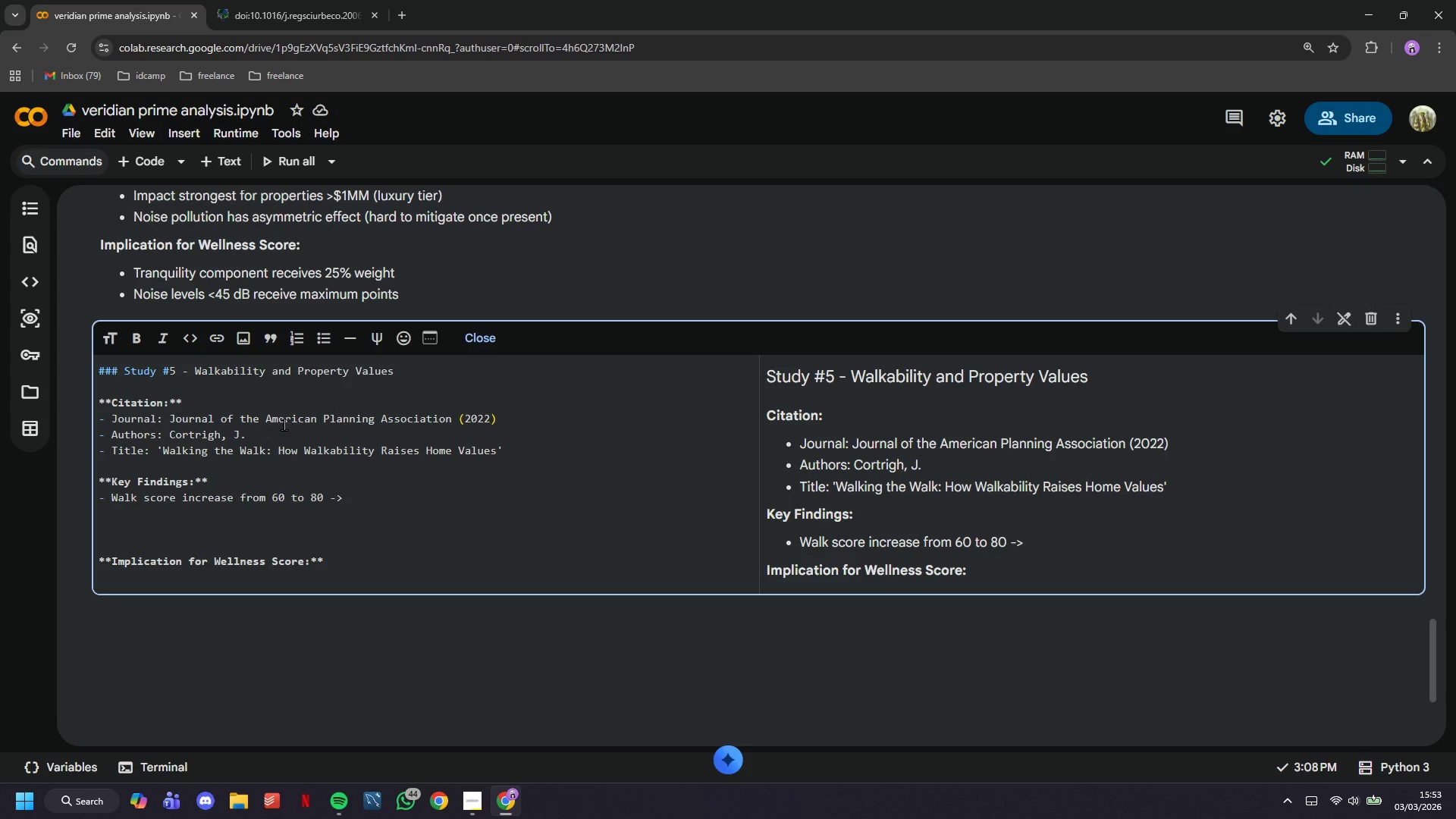 
type(10-1)
key(Backspace)
type(20% premium)
 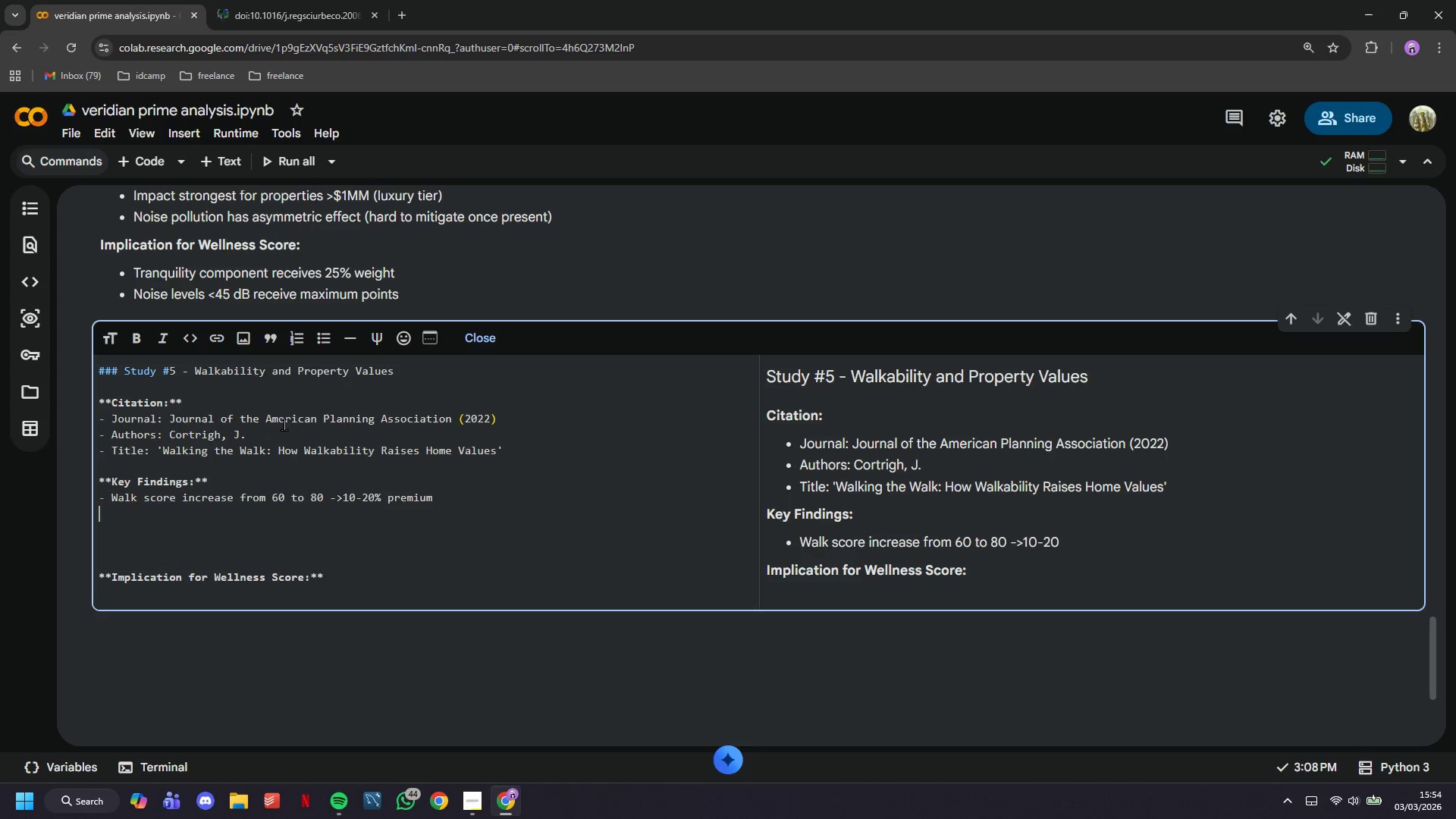 
 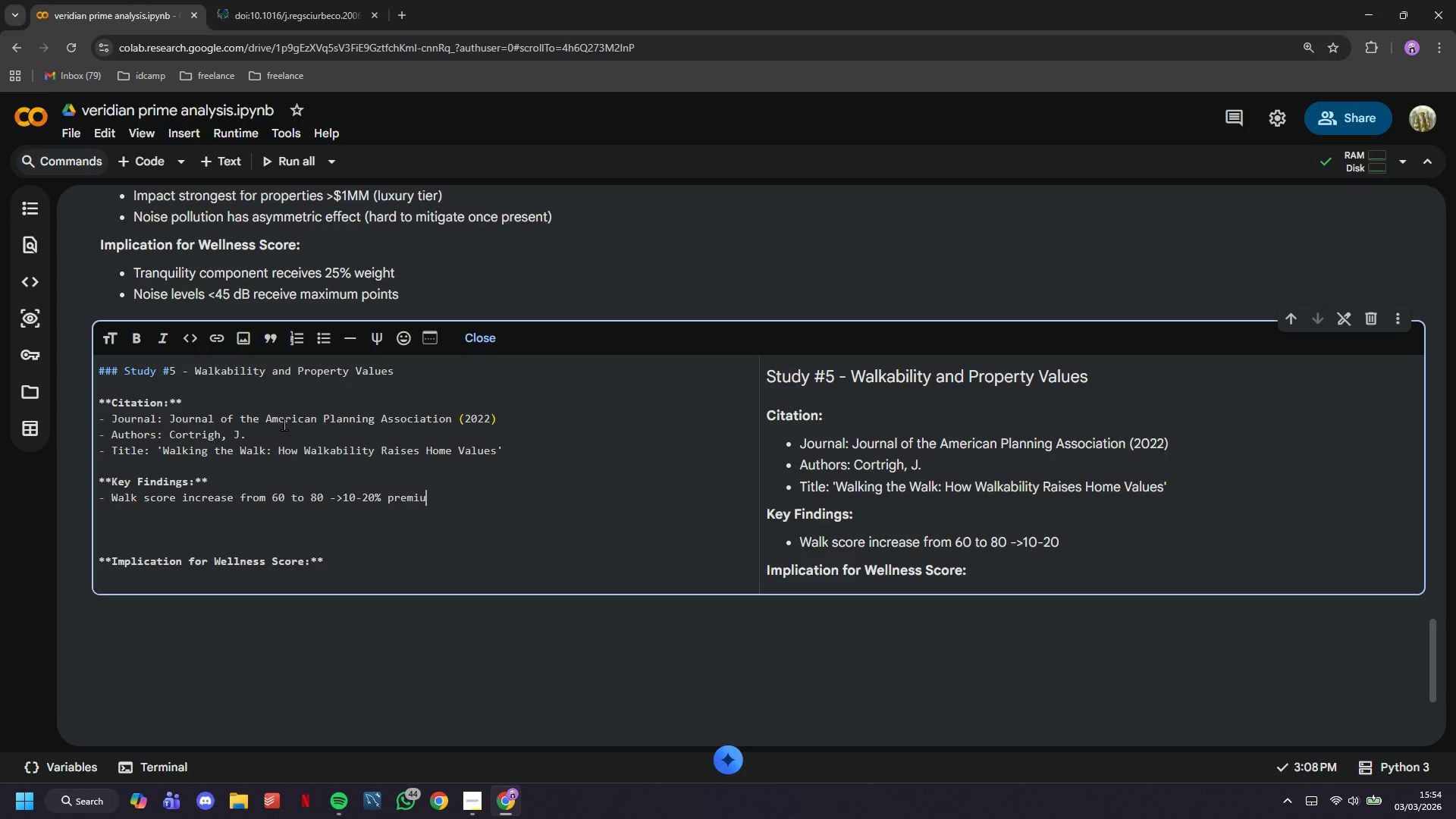 
key(Enter)
 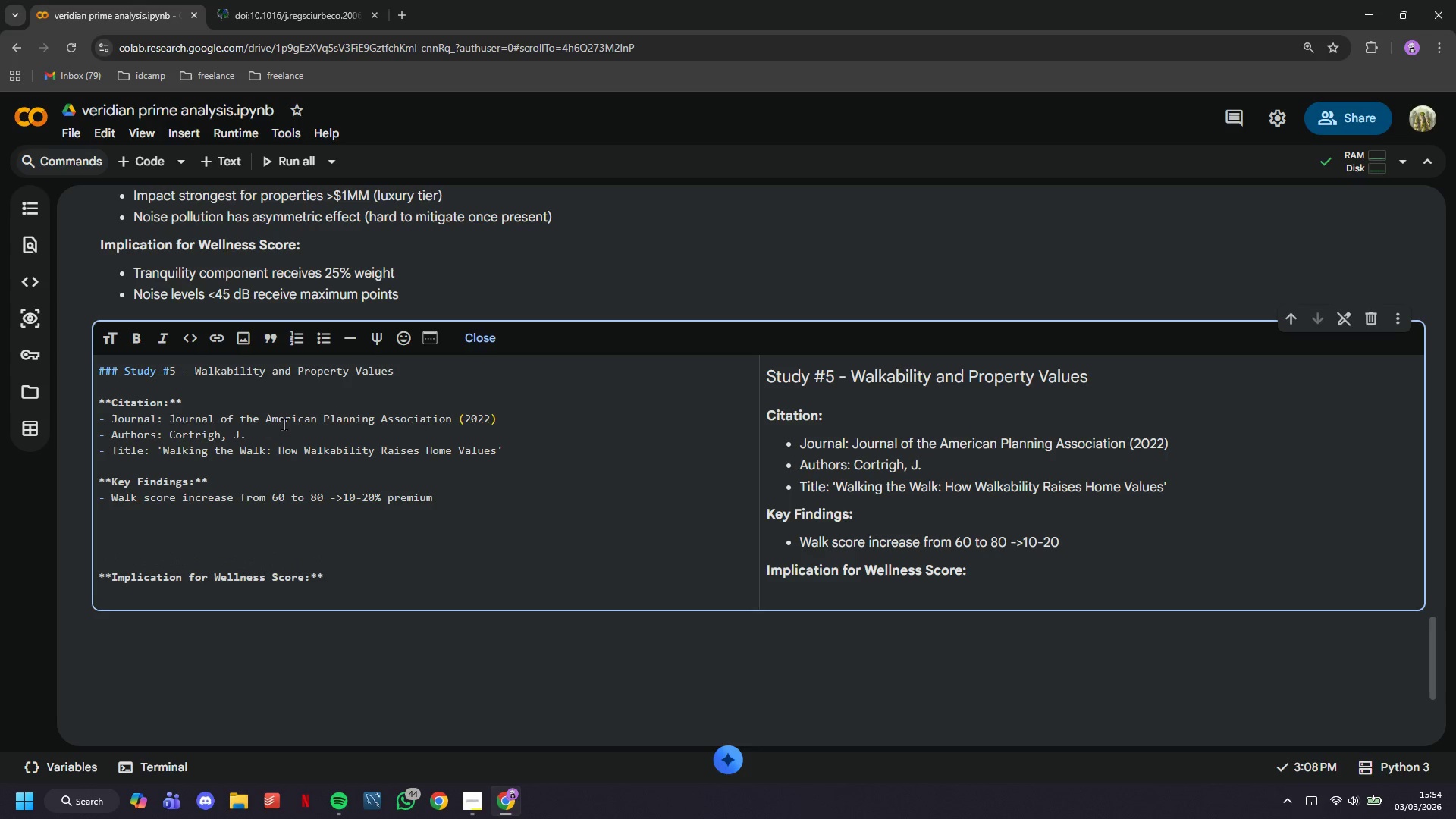 
type(- Access to wellness amenities (gyms, yoga, og)
key(Backspace)
type(rganix )
key(Backspace)
key(Backspace)
type(x markets) adds 2-5%)
 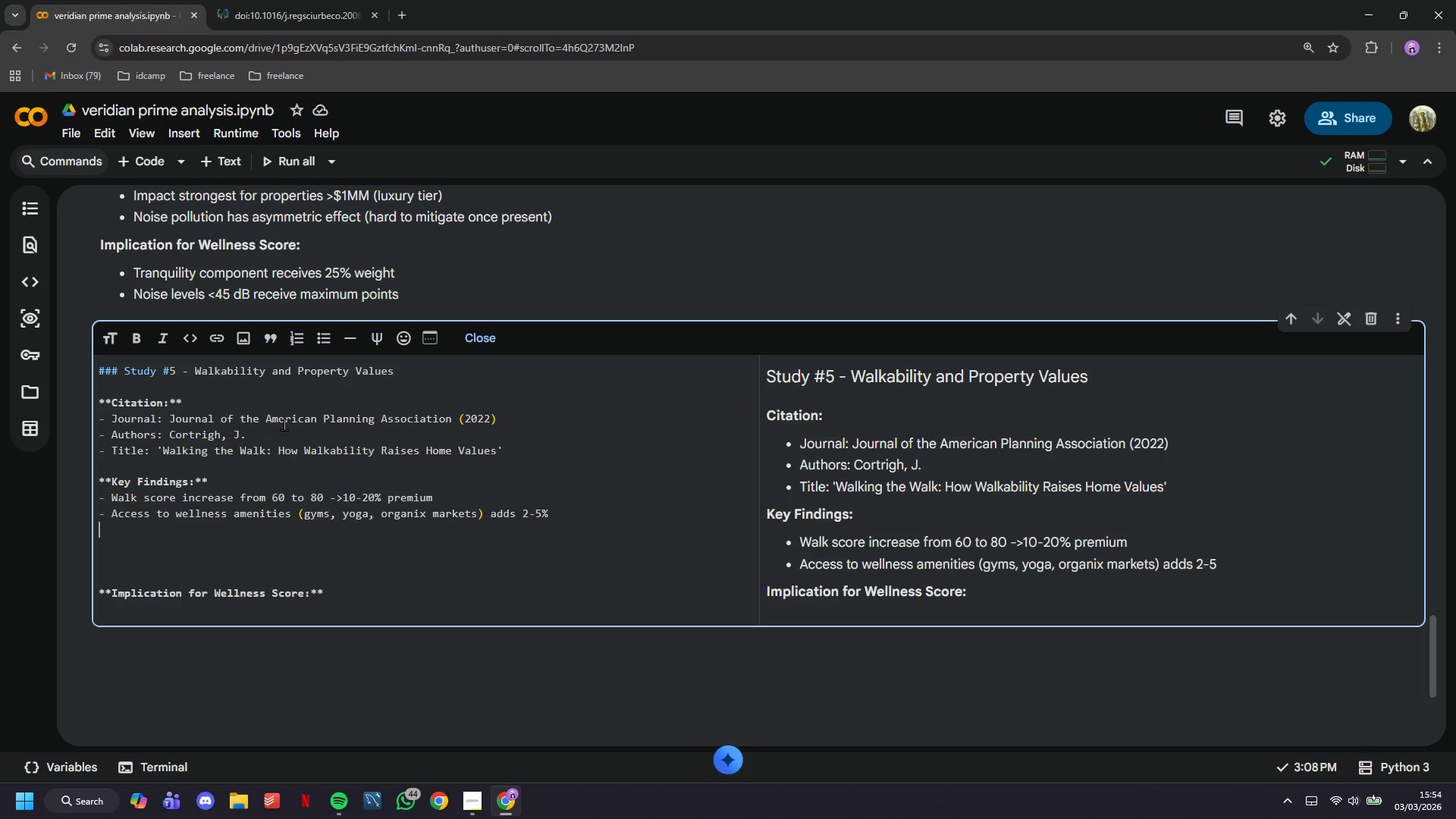 
 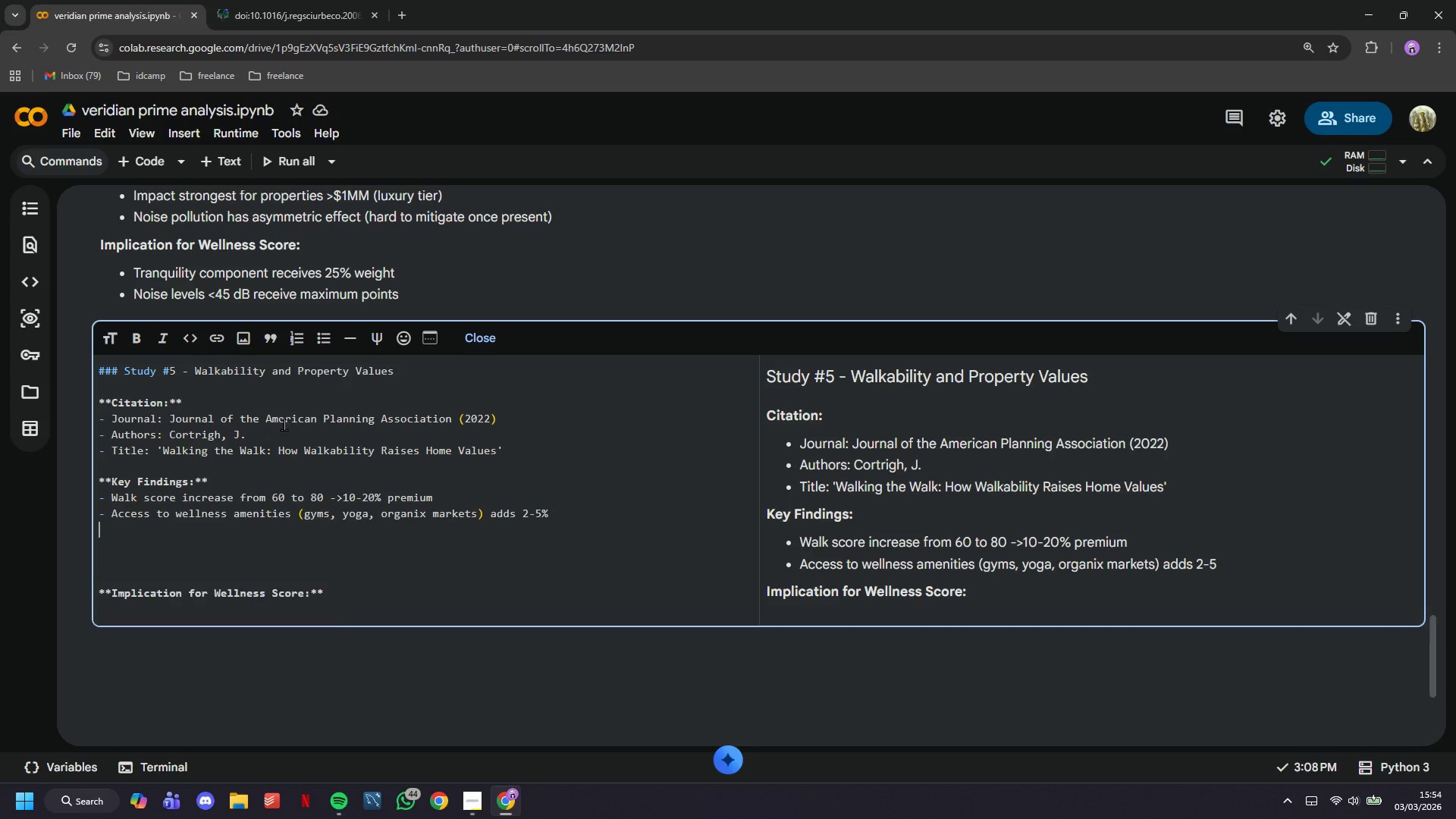 
key(Enter)
 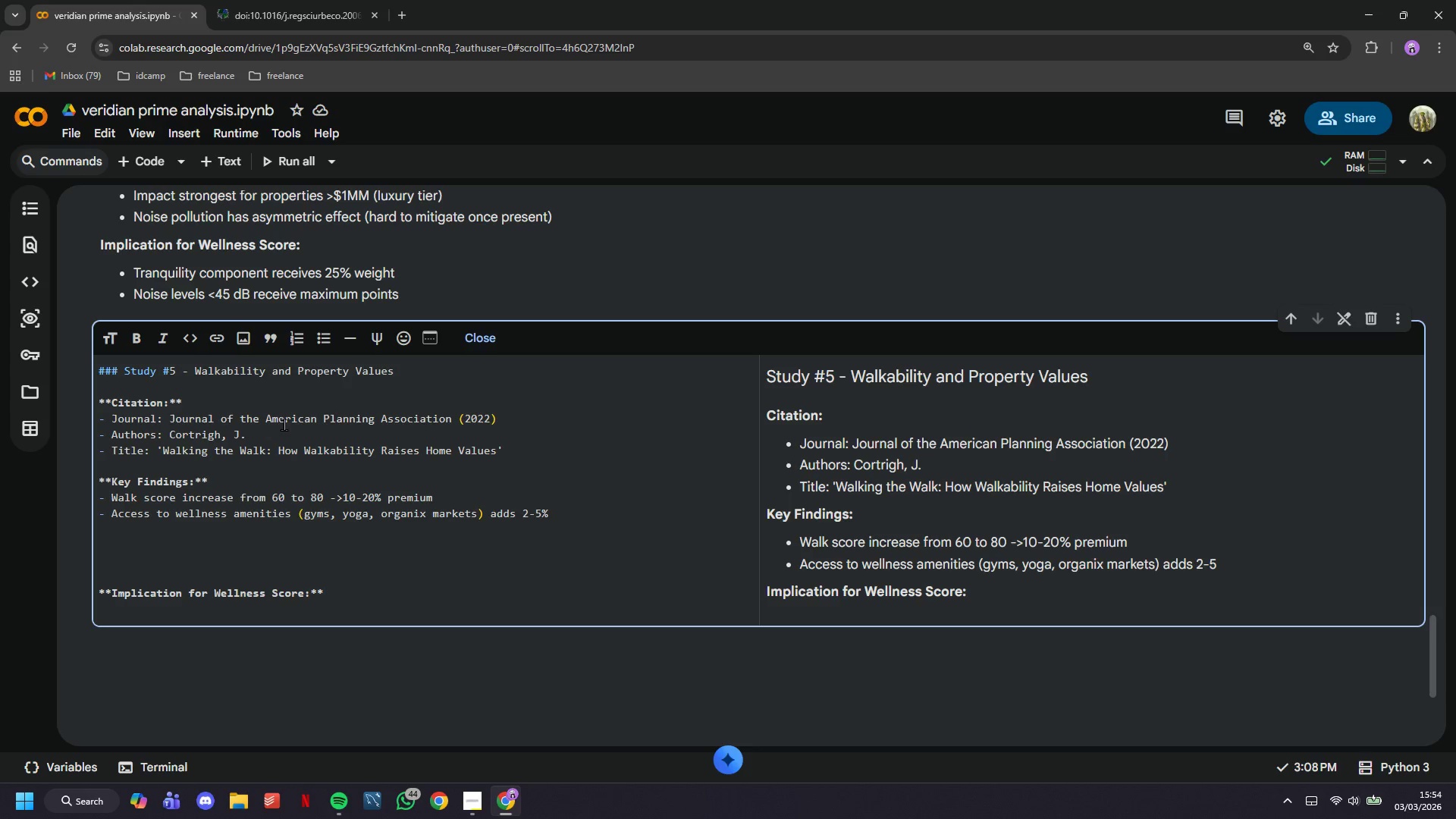 
type(- Luxury buyers )
 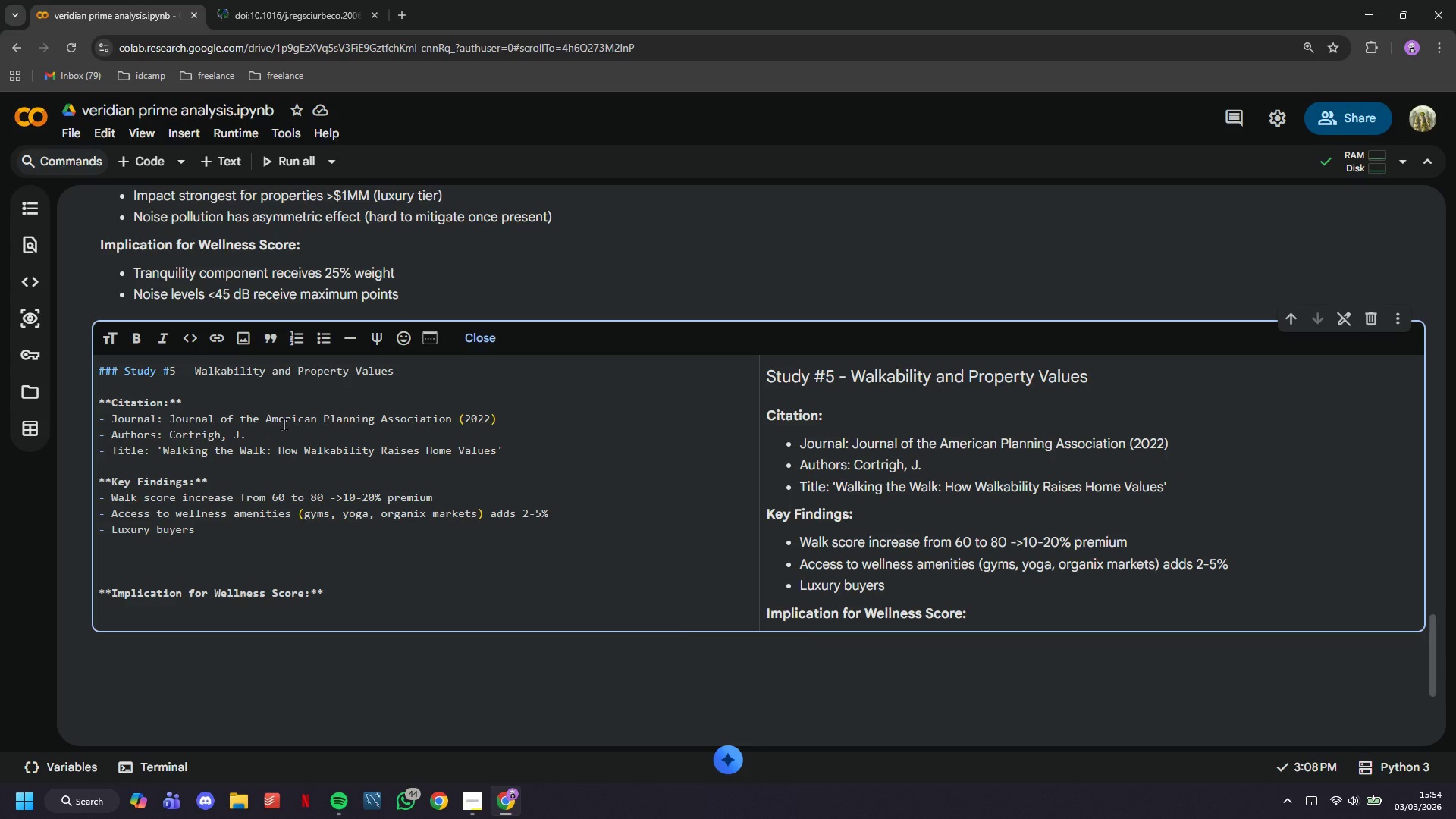 
type(increaslu)
key(Backspace)
type(y )
 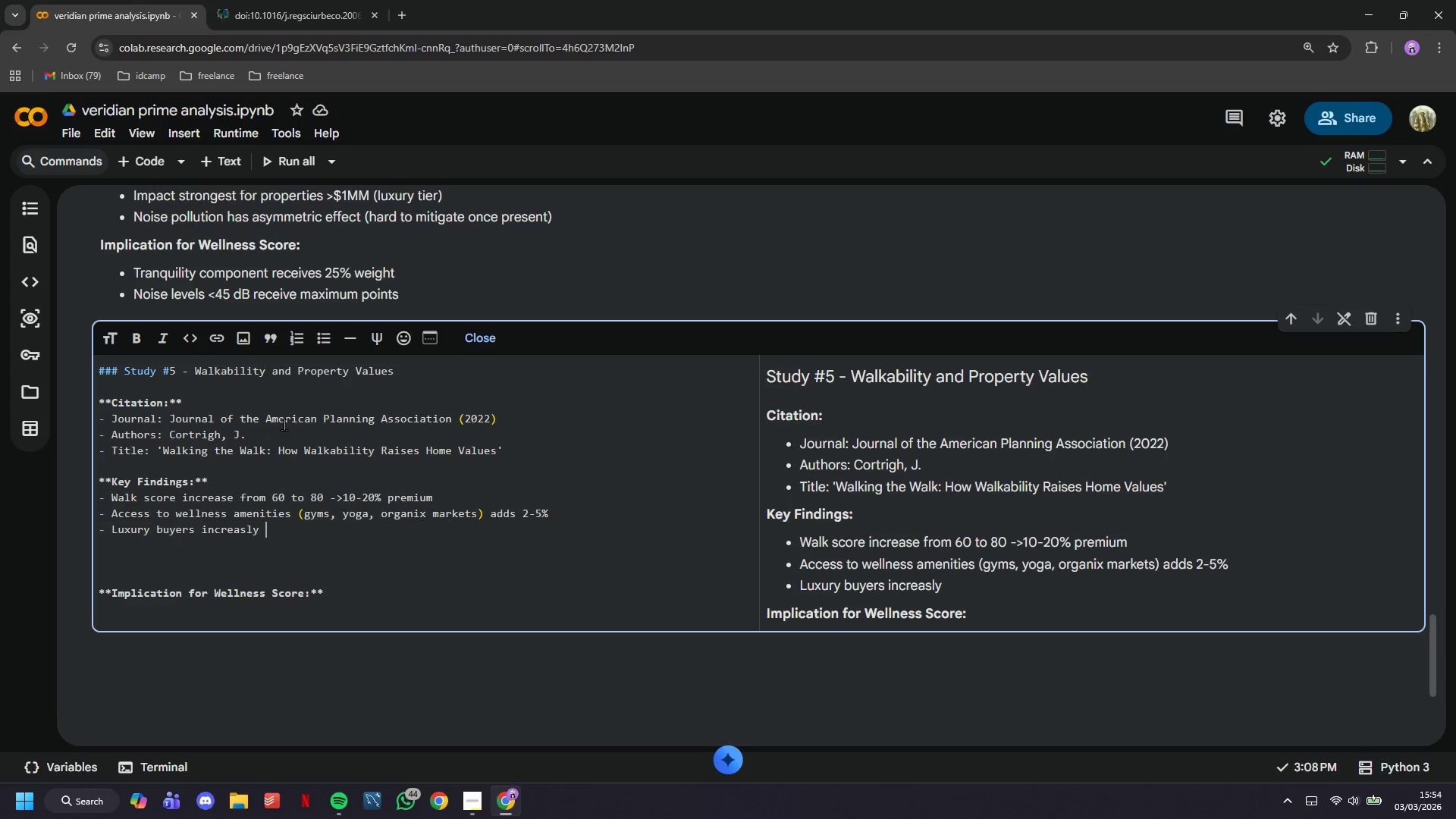 
key(ArrowLeft)
 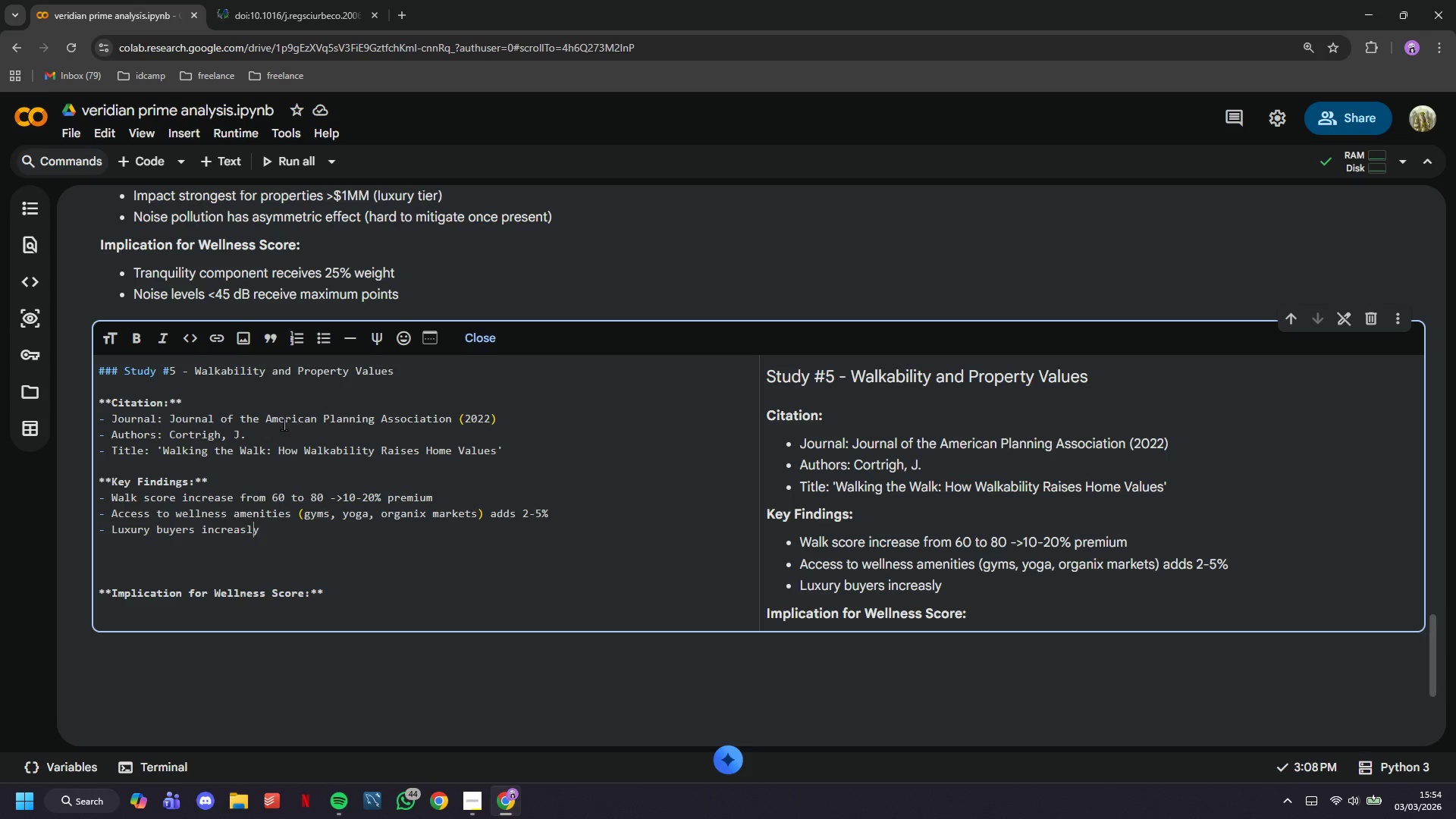 
key(ArrowLeft)
 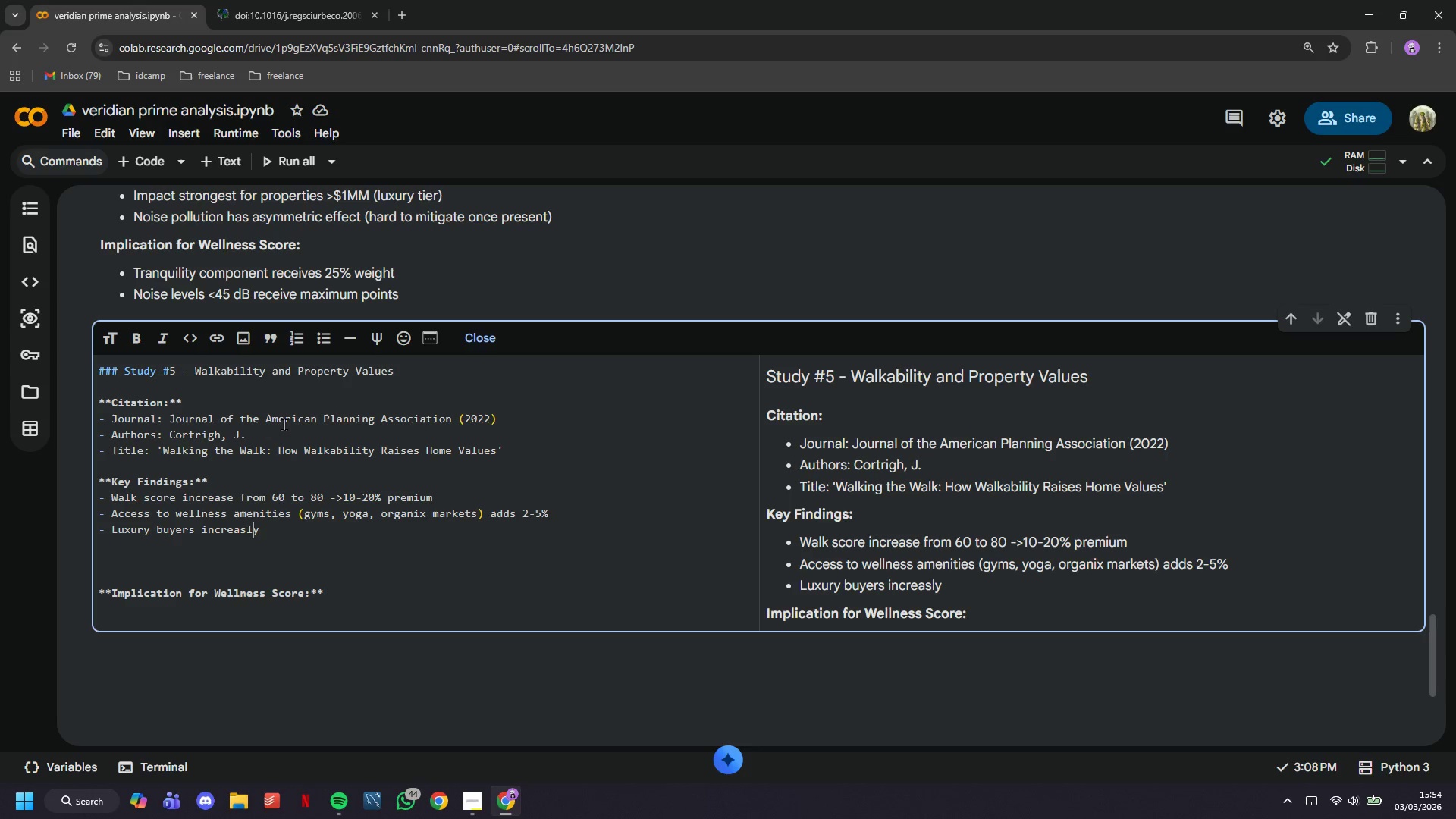 
key(ArrowLeft)
 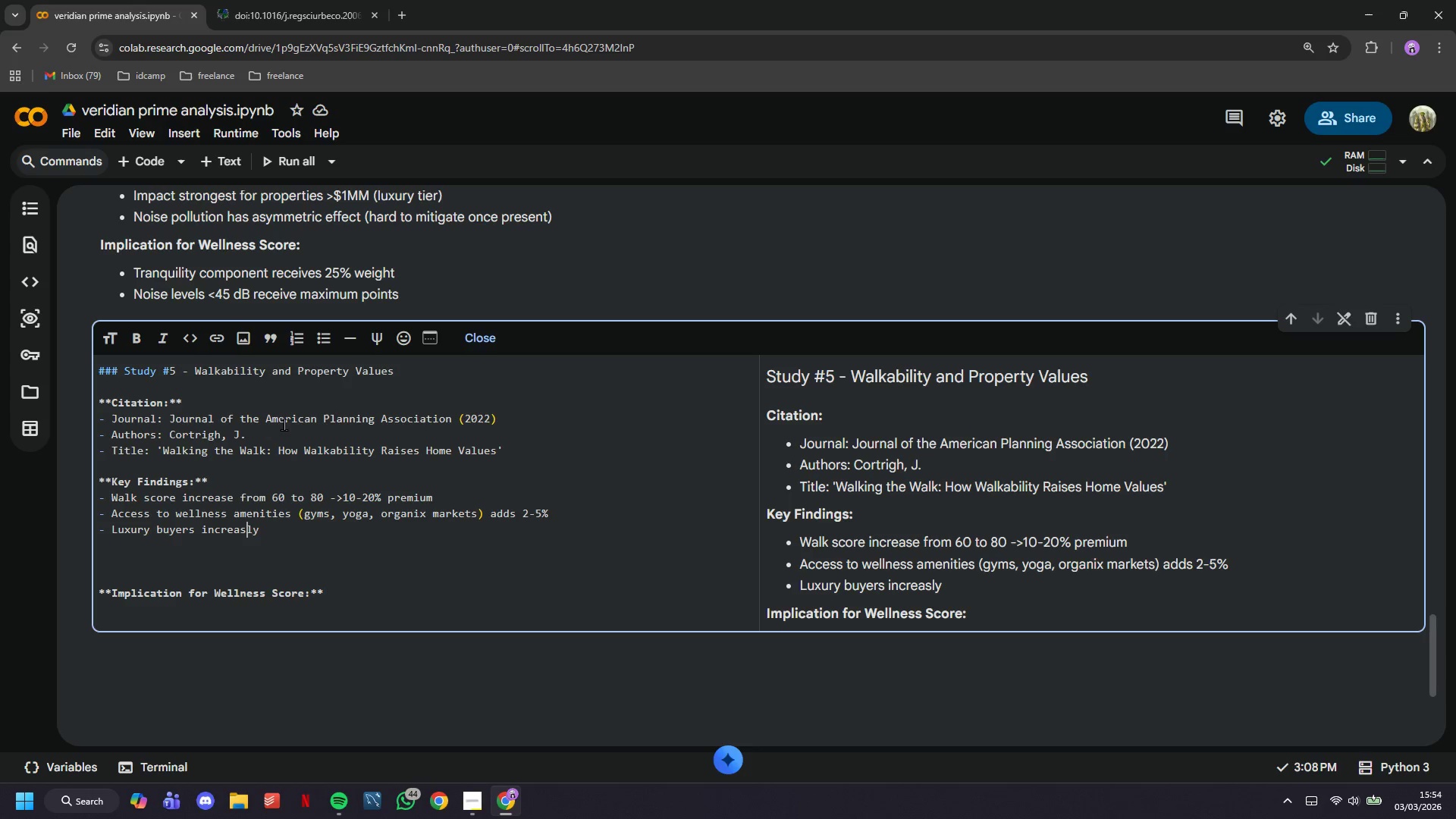 
key(ArrowLeft)
 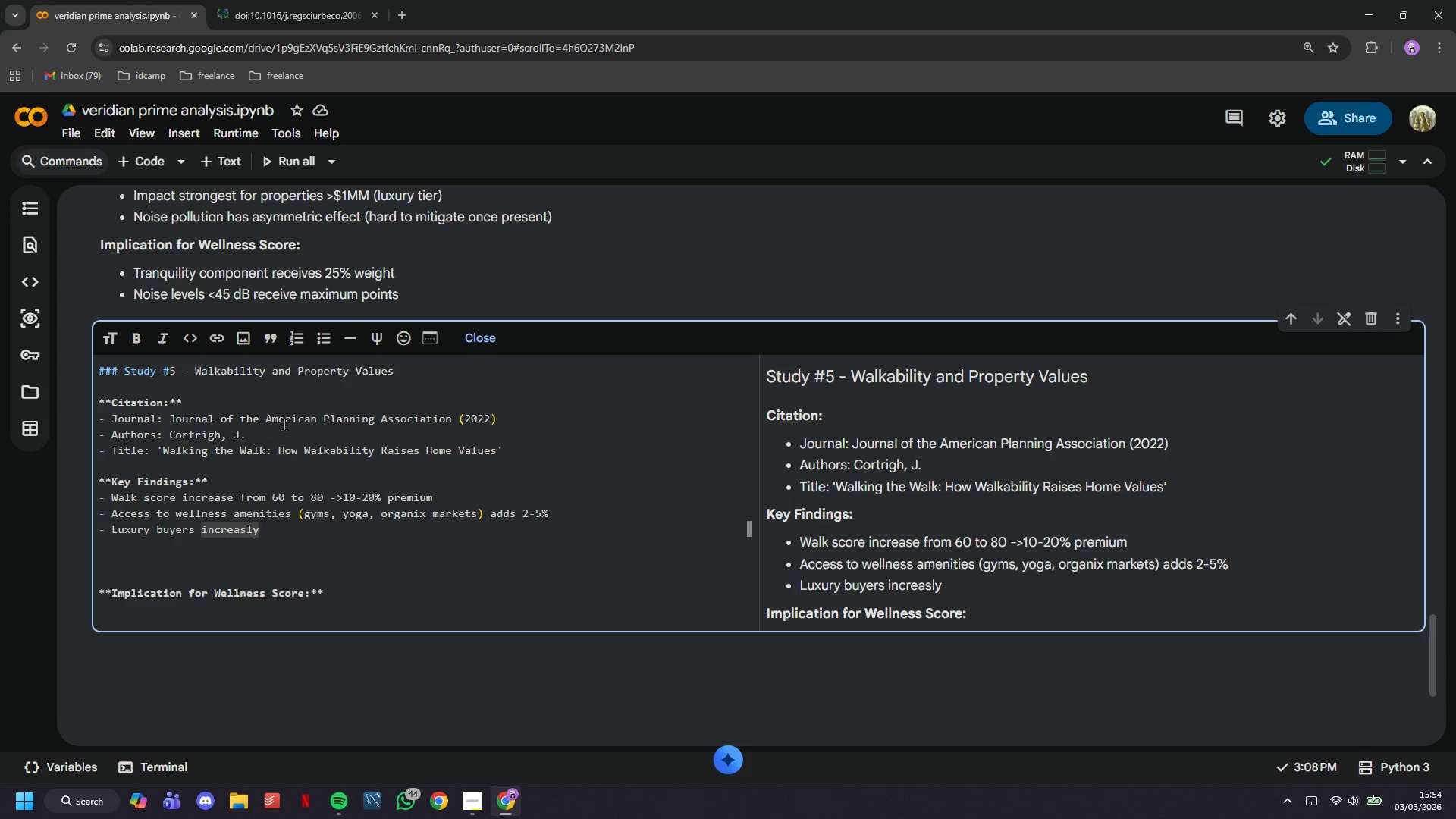 
key(ArrowRight)
 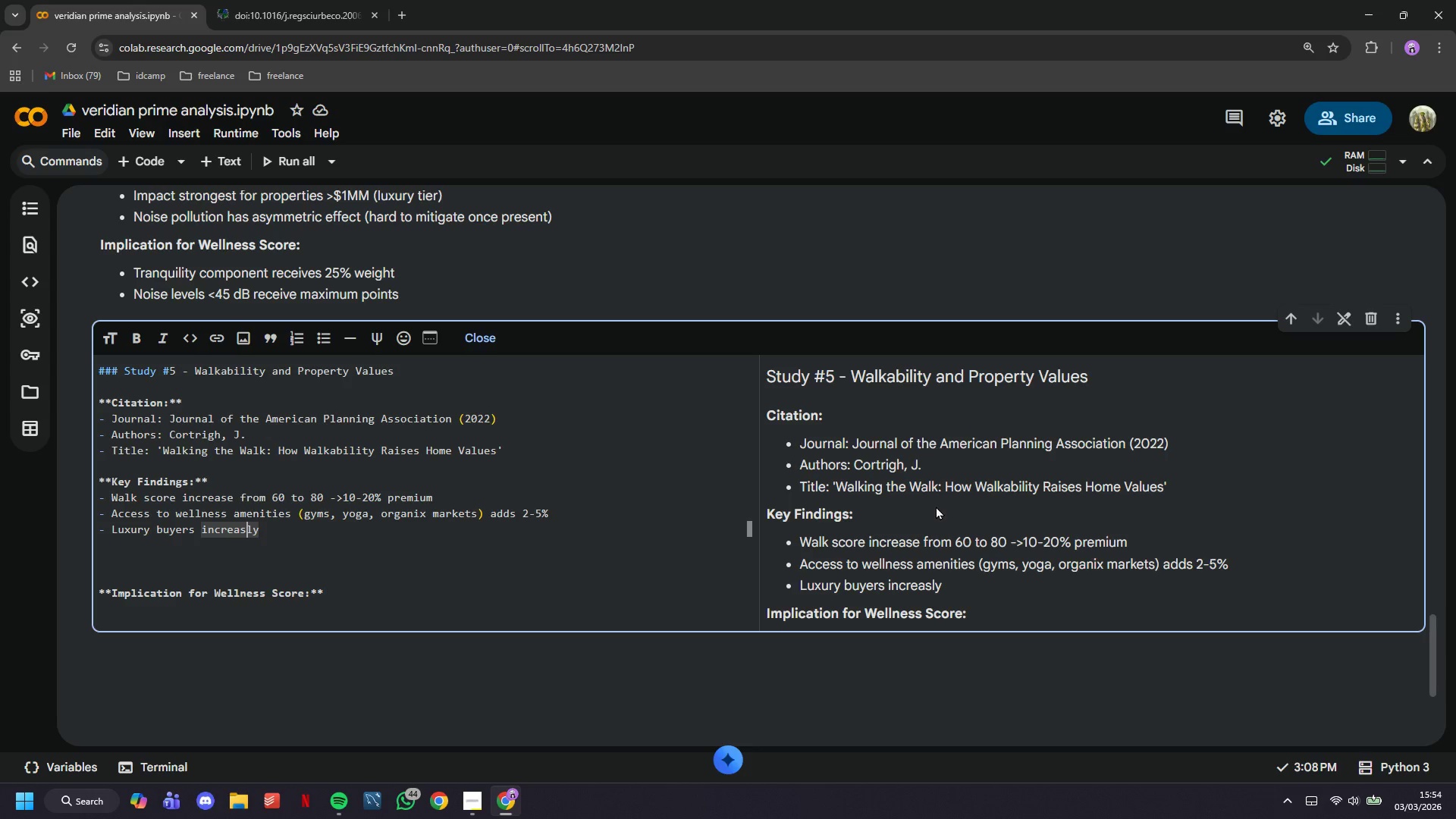 
type(ing)
 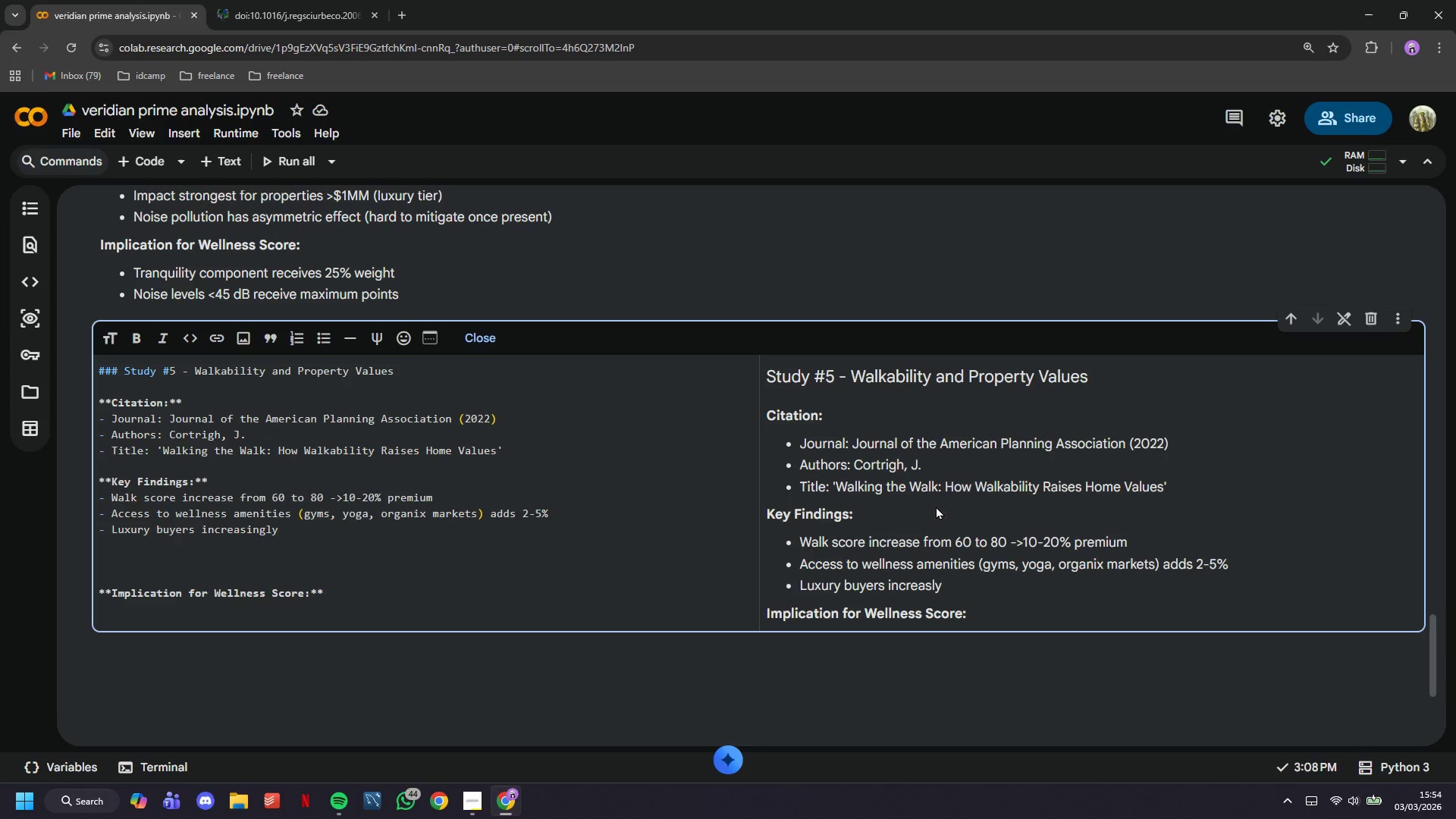 
key(ArrowDown)
 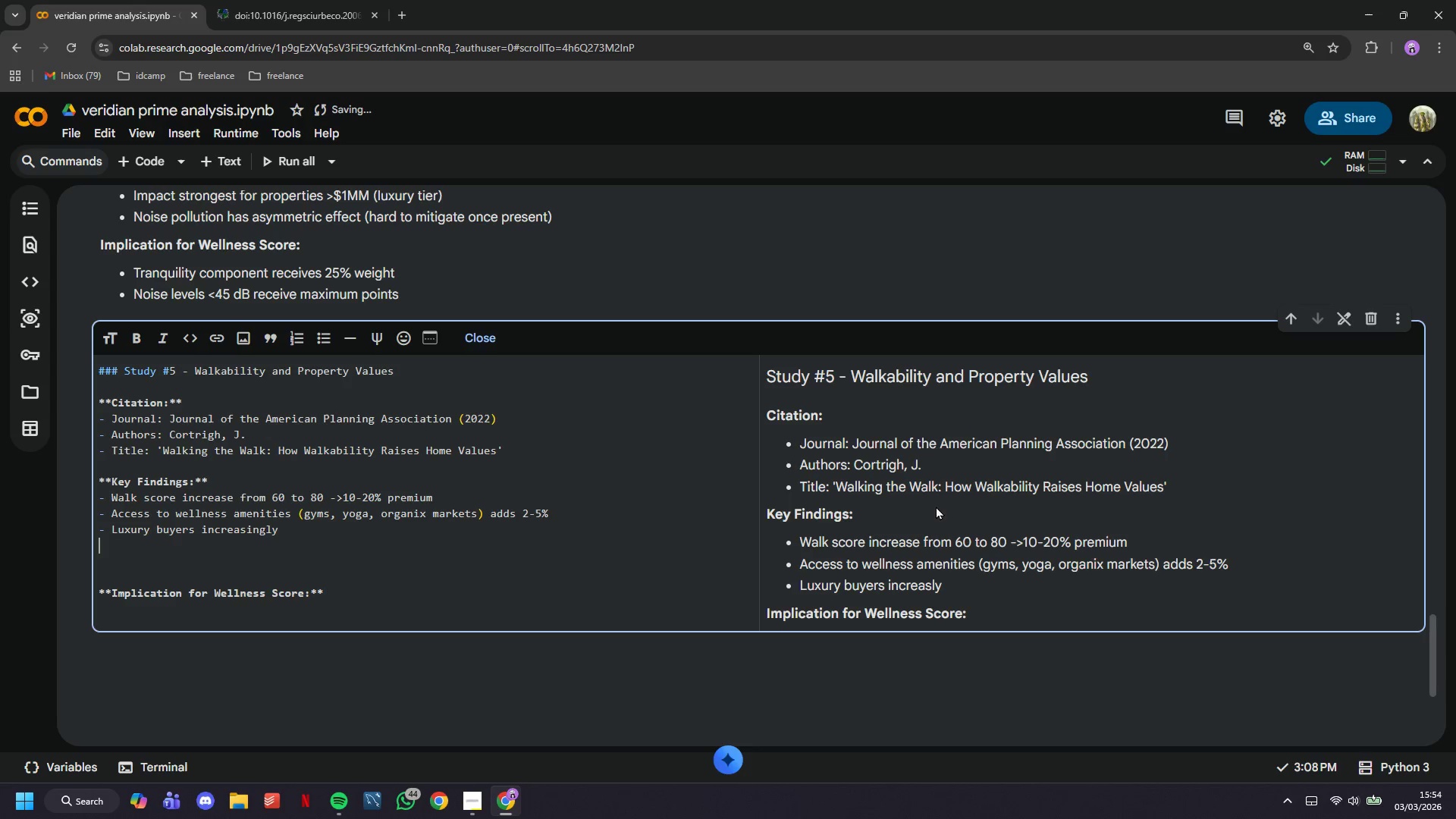 
key(ArrowLeft)
 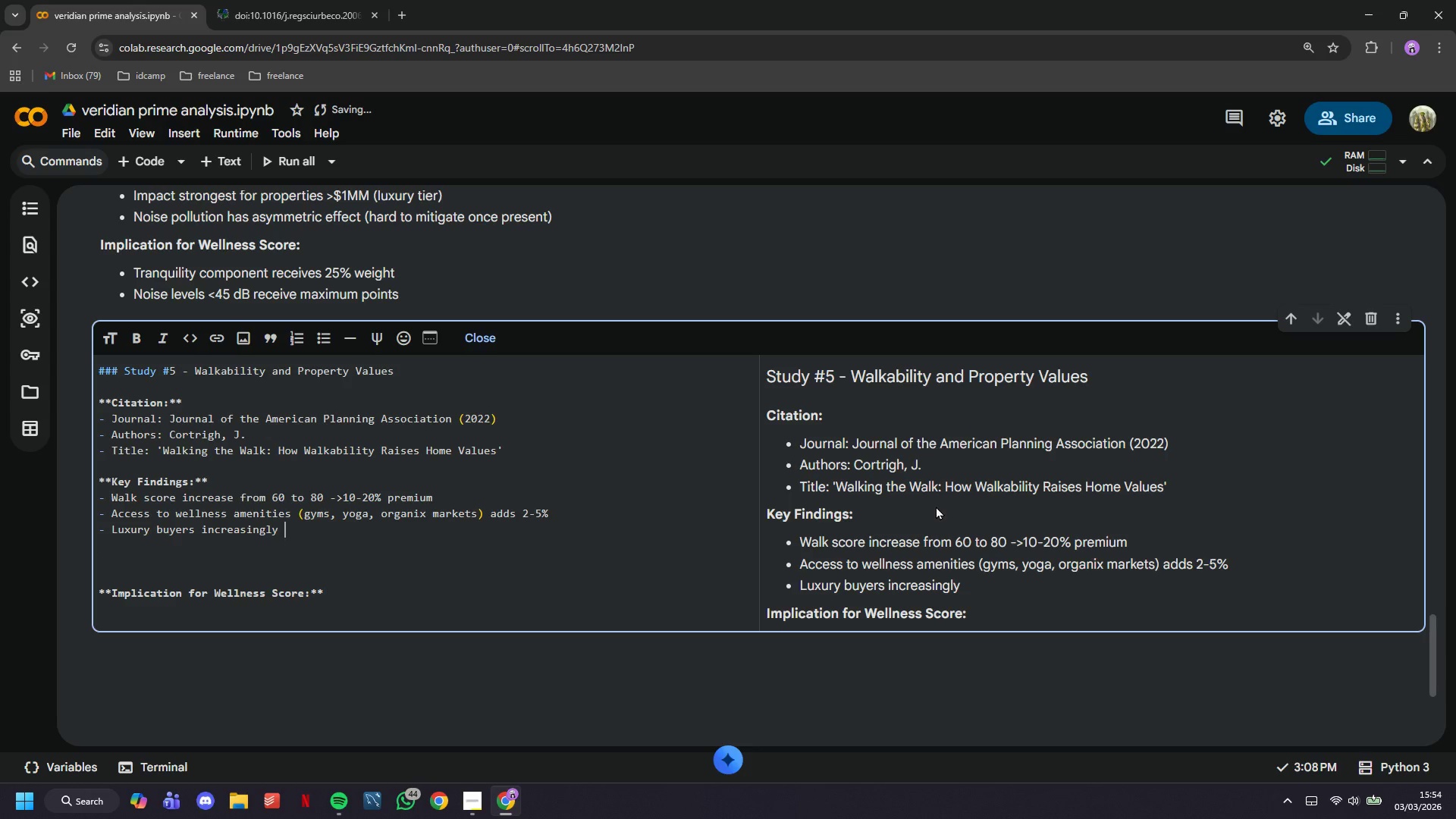 
type(prioritize walkability (60% cite as '')
 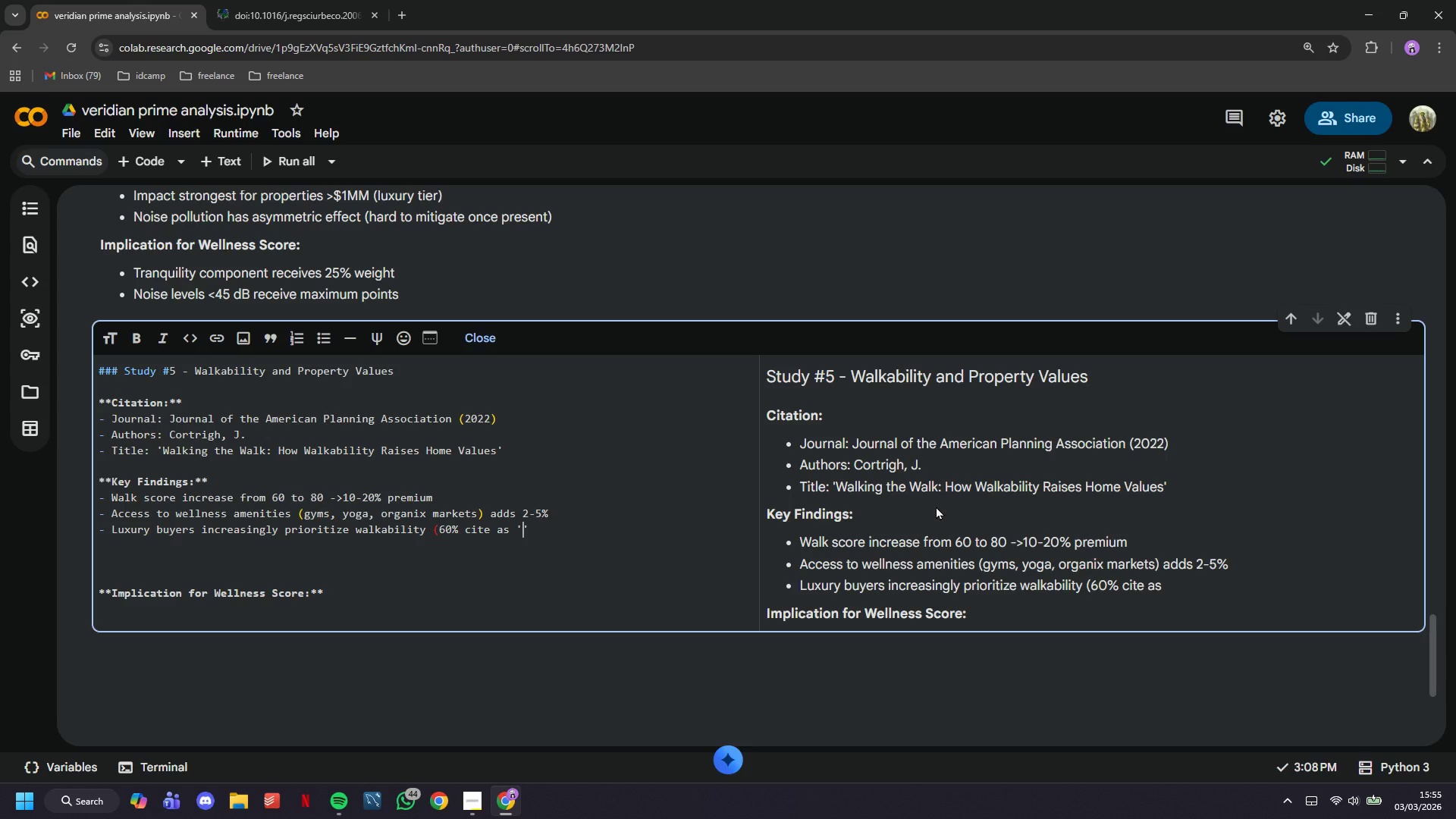 
 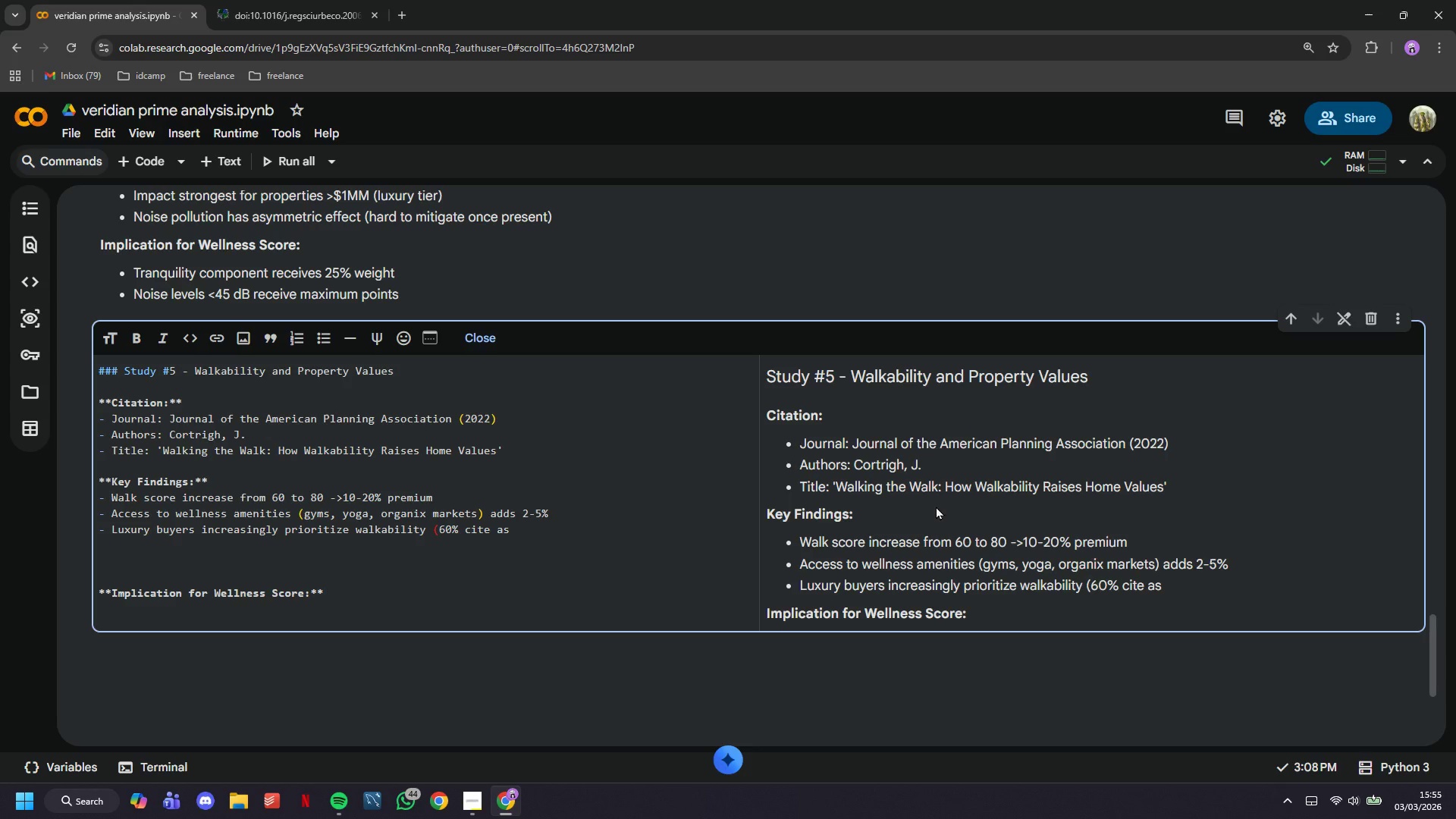 
key(ArrowLeft)
 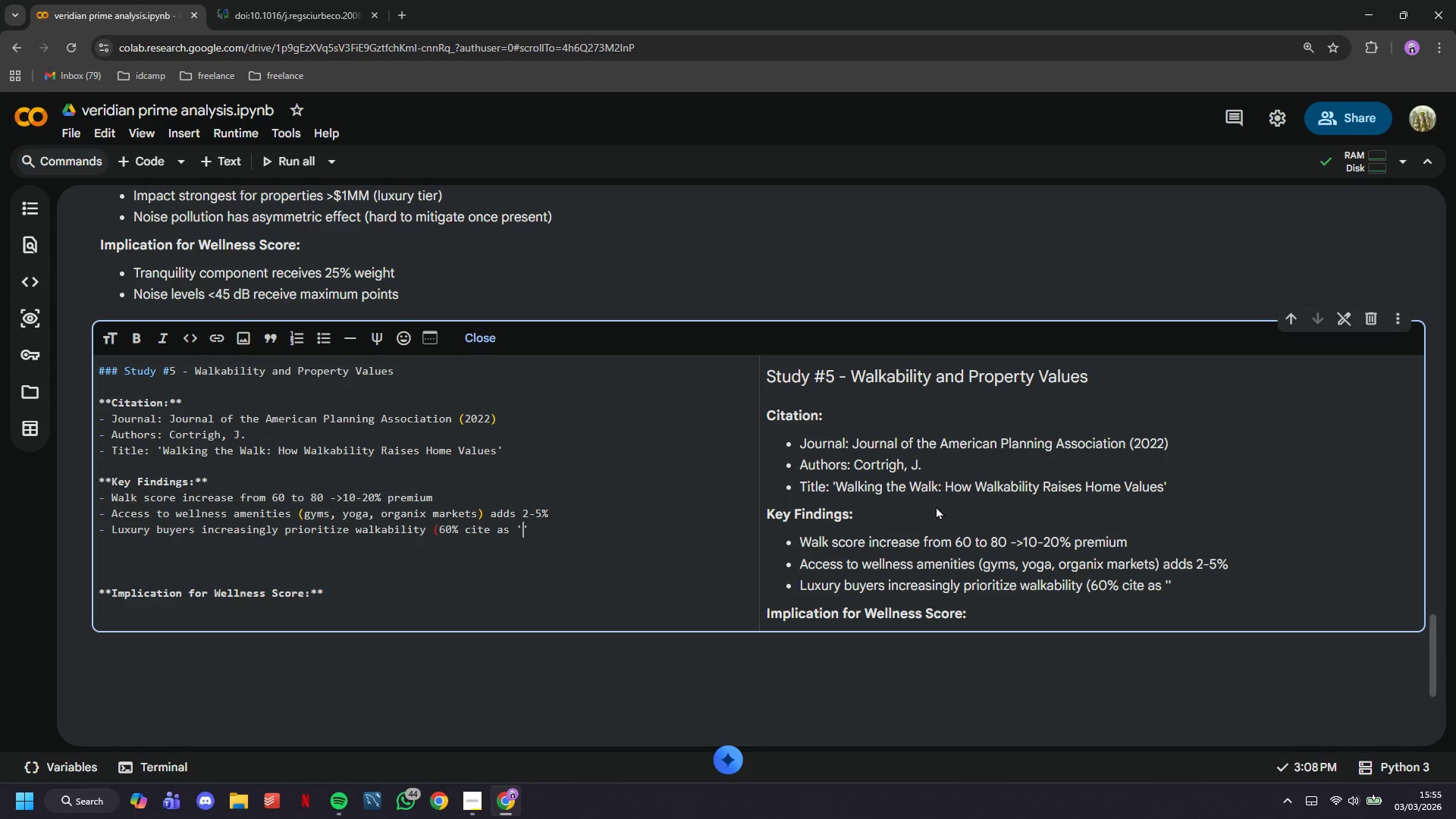 
type(critical)
 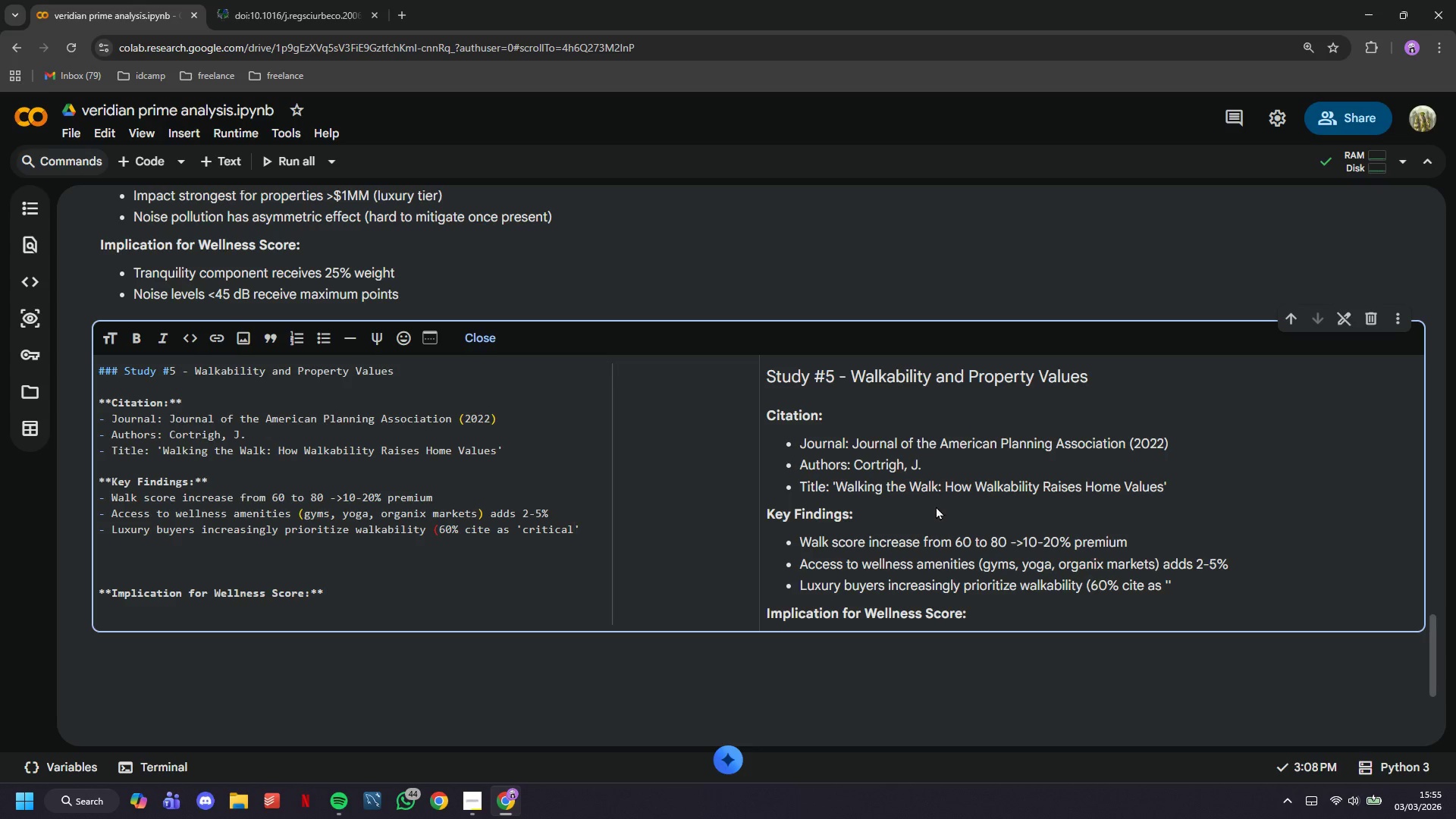 
key(ArrowRight)
 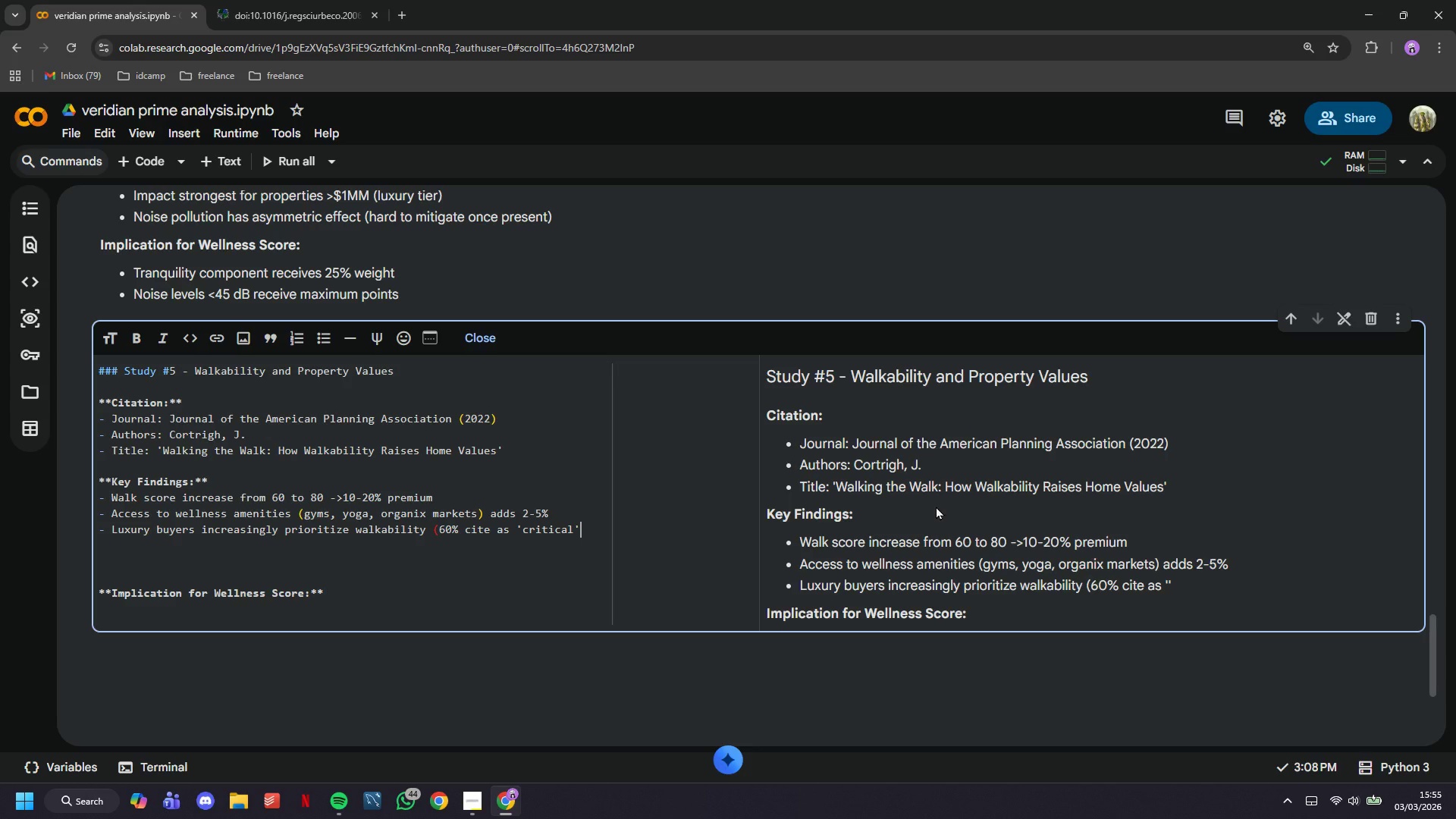 
key(Shift+0)
 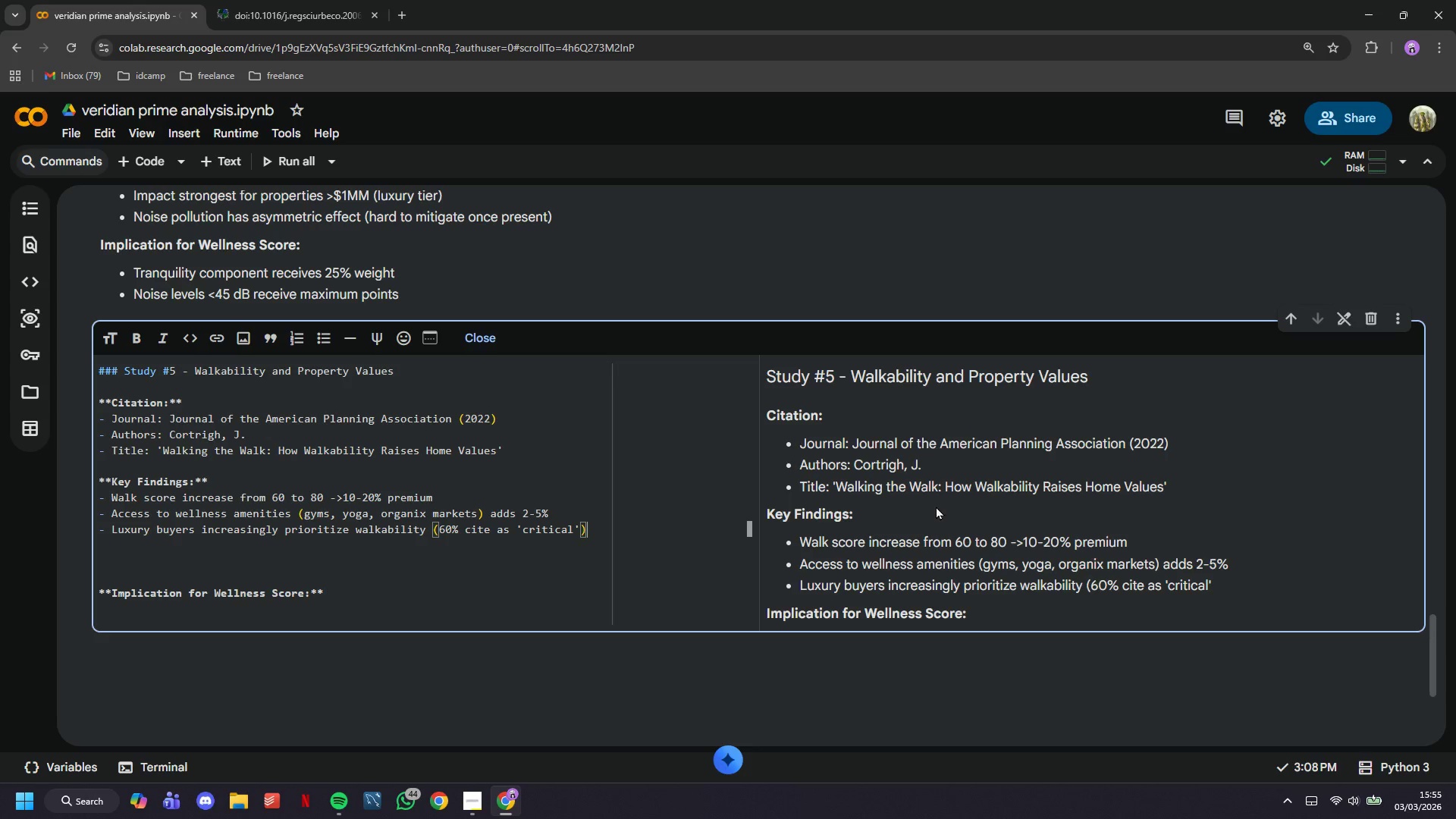 
key(Enter)
 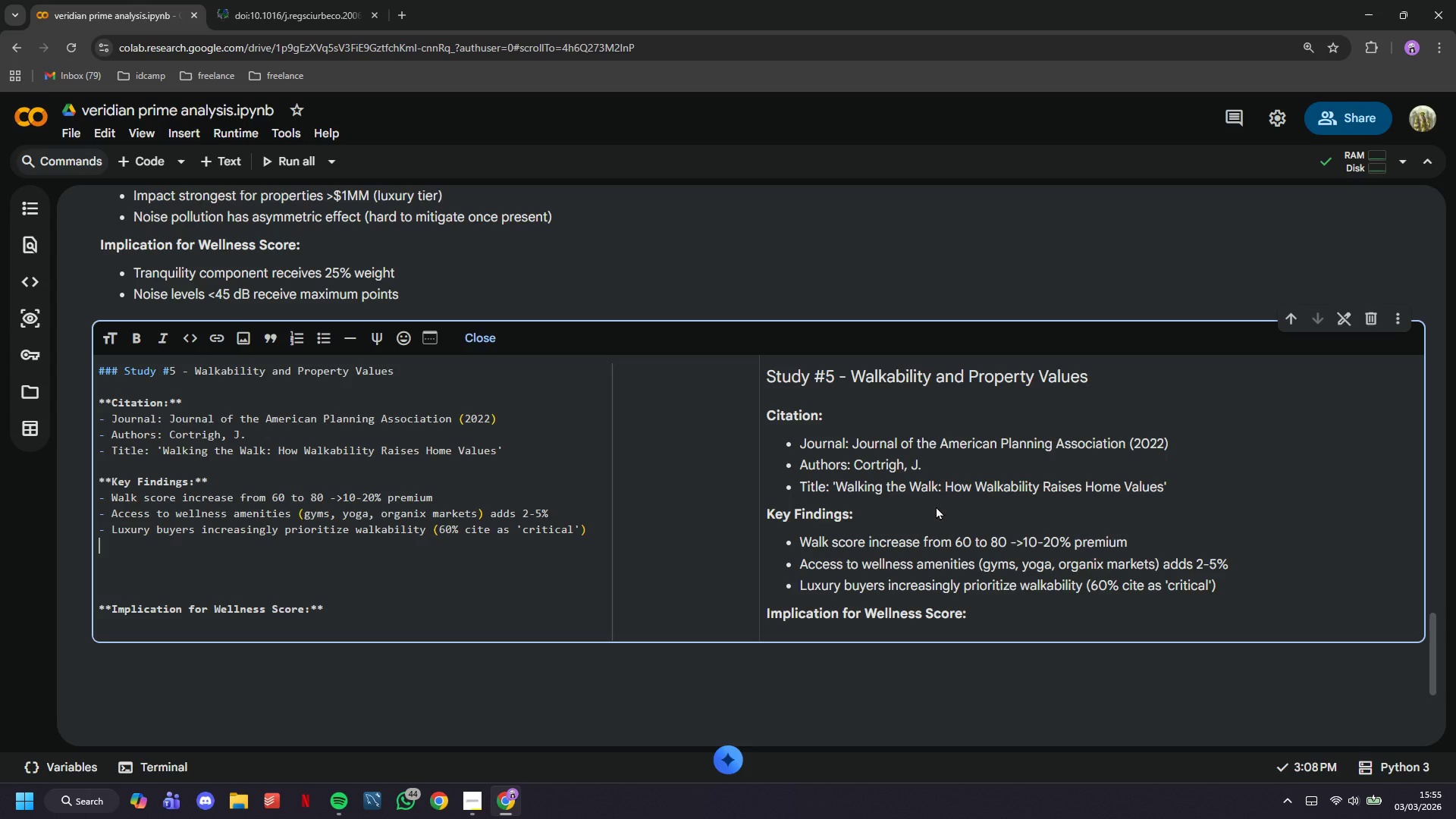 
key(Enter)
 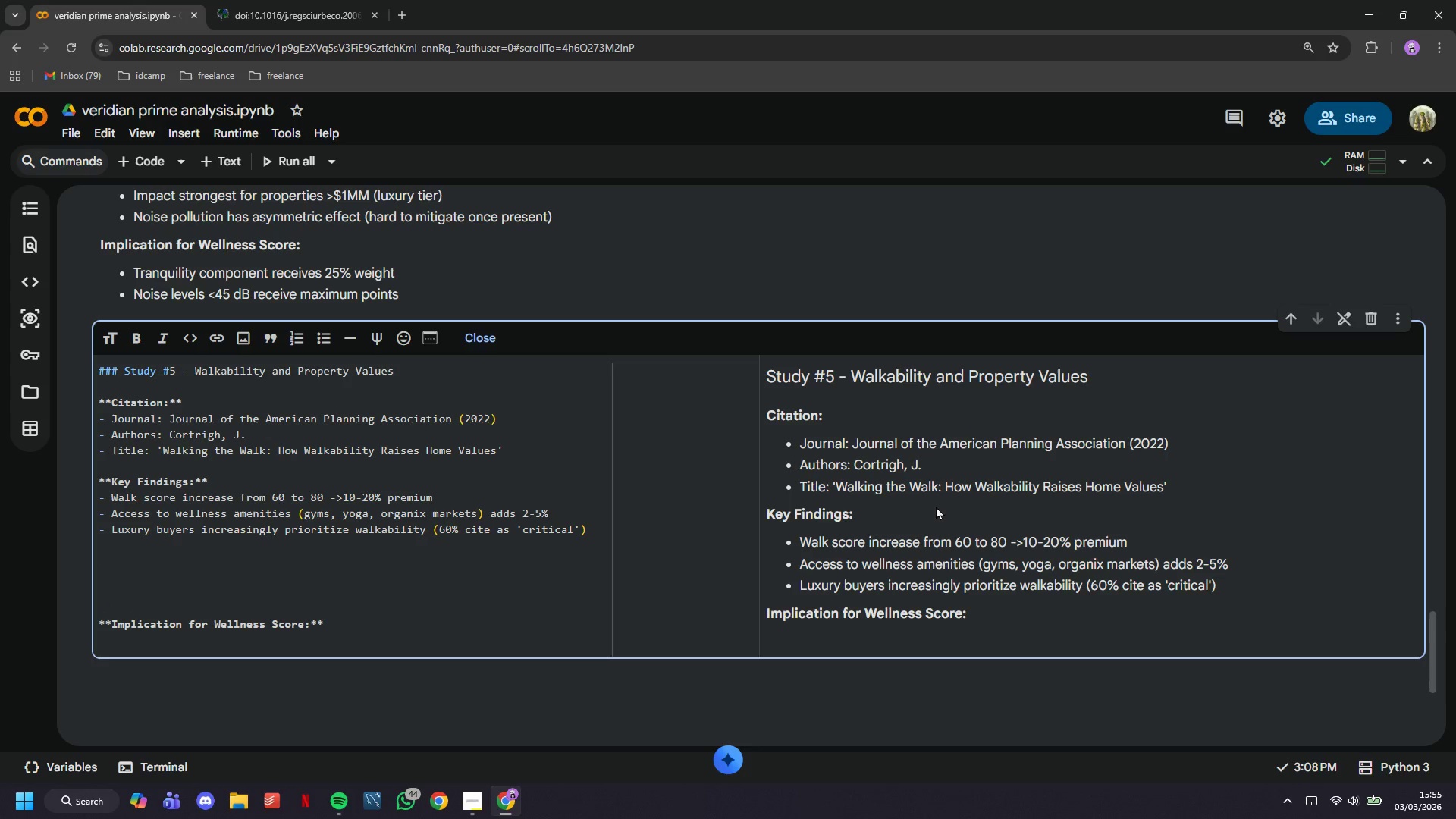 
key(Backspace)
 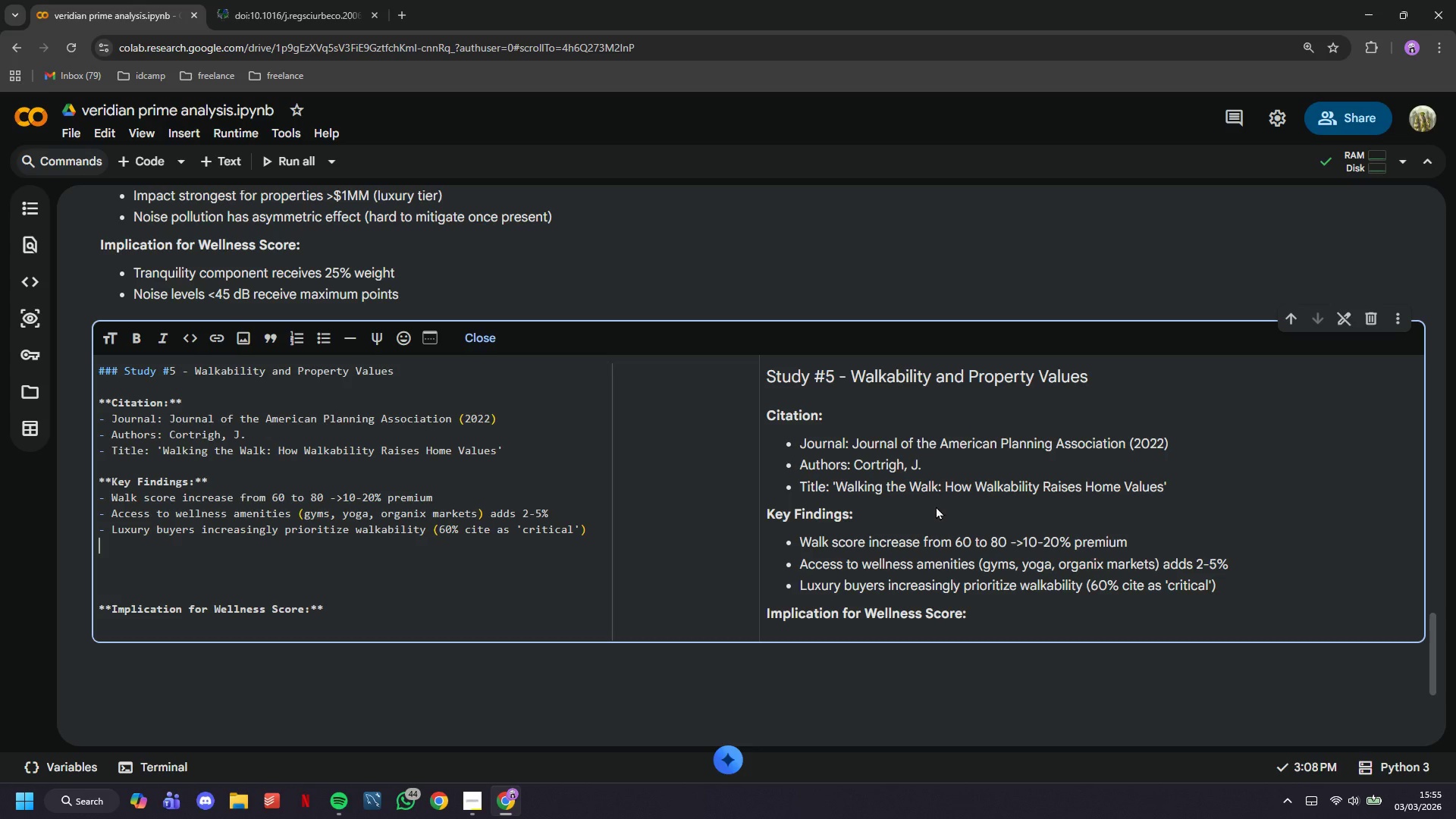 
key(ArrowDown)
 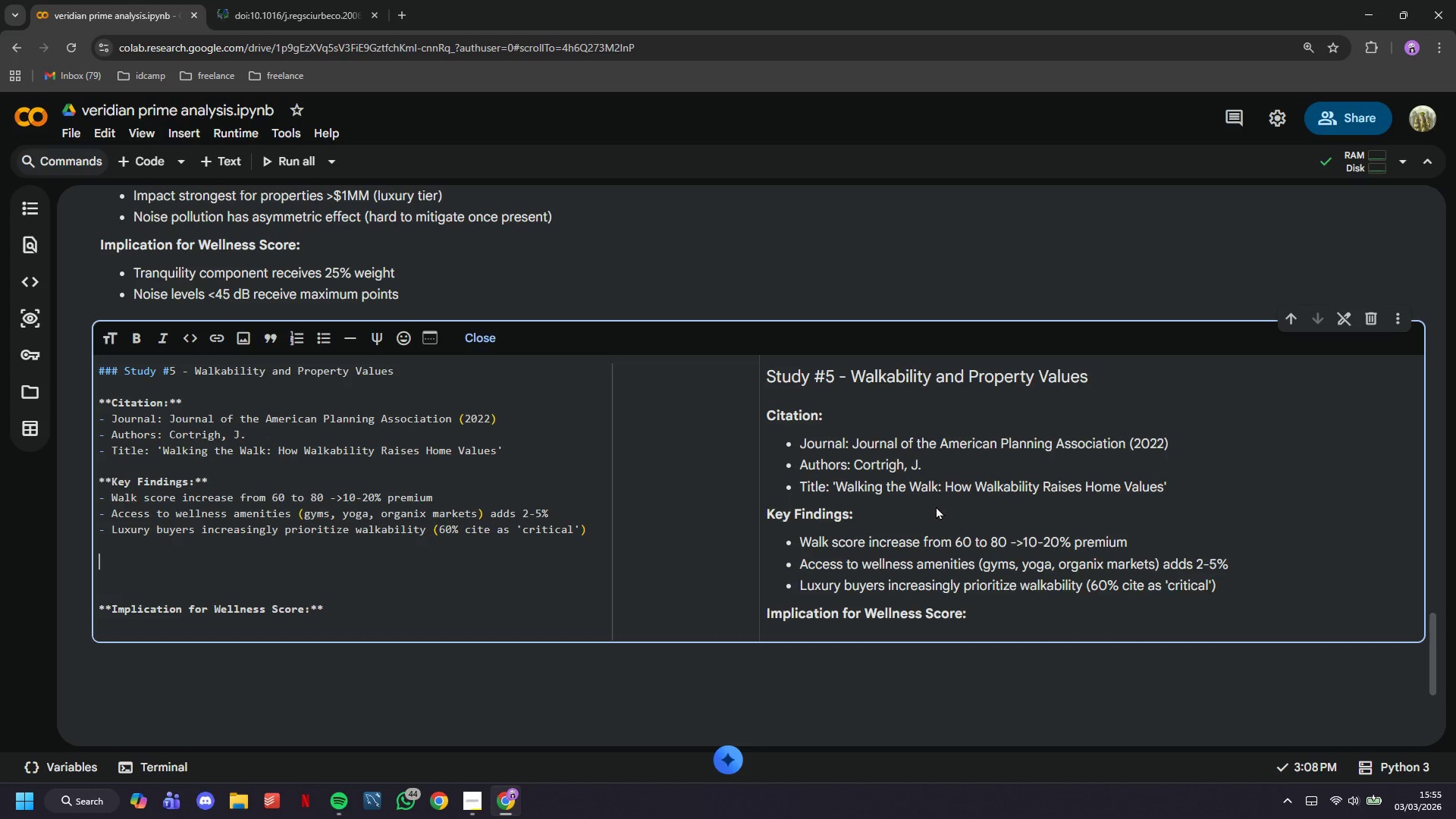 
key(ArrowDown)
 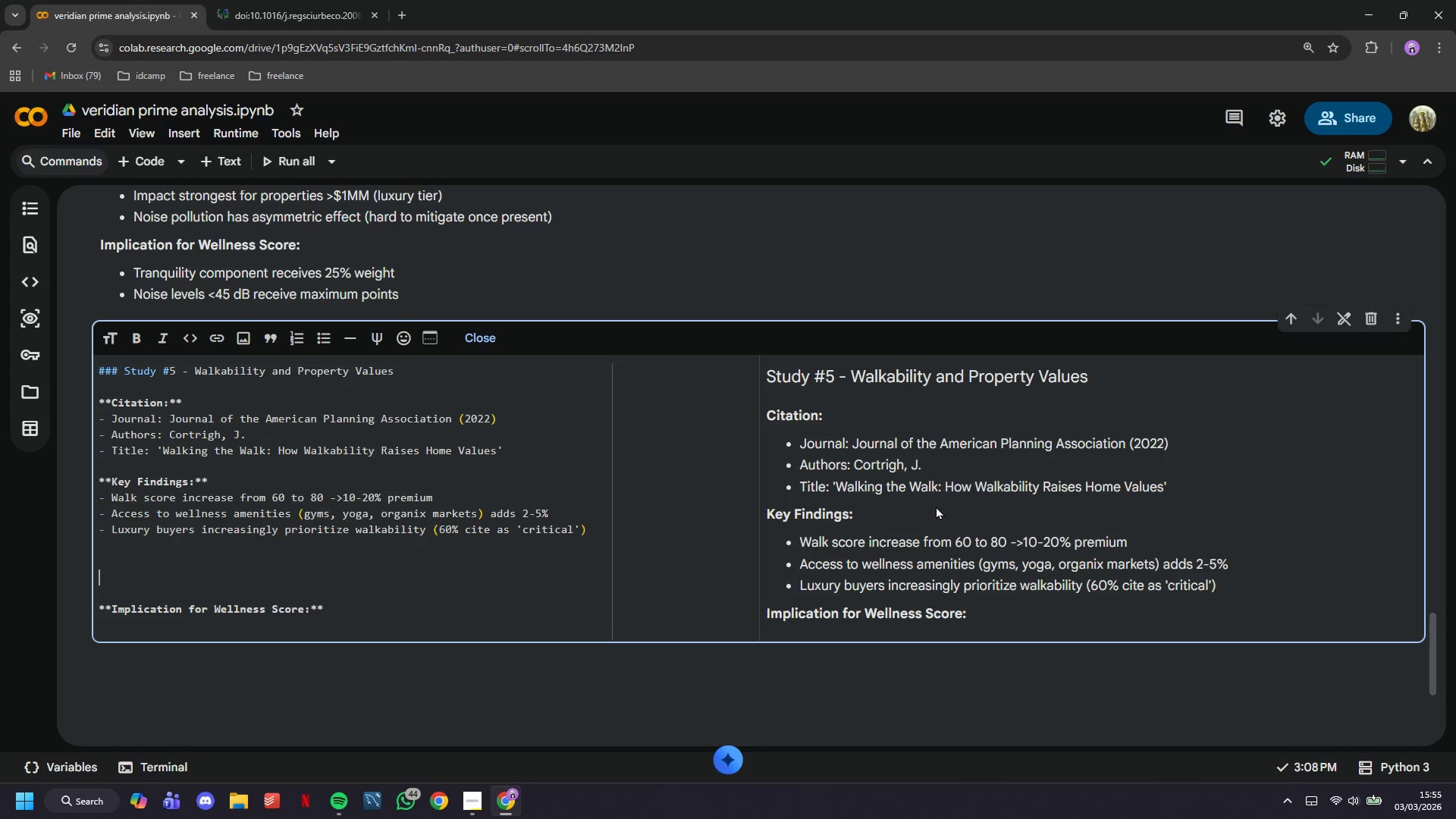 
key(ArrowDown)
 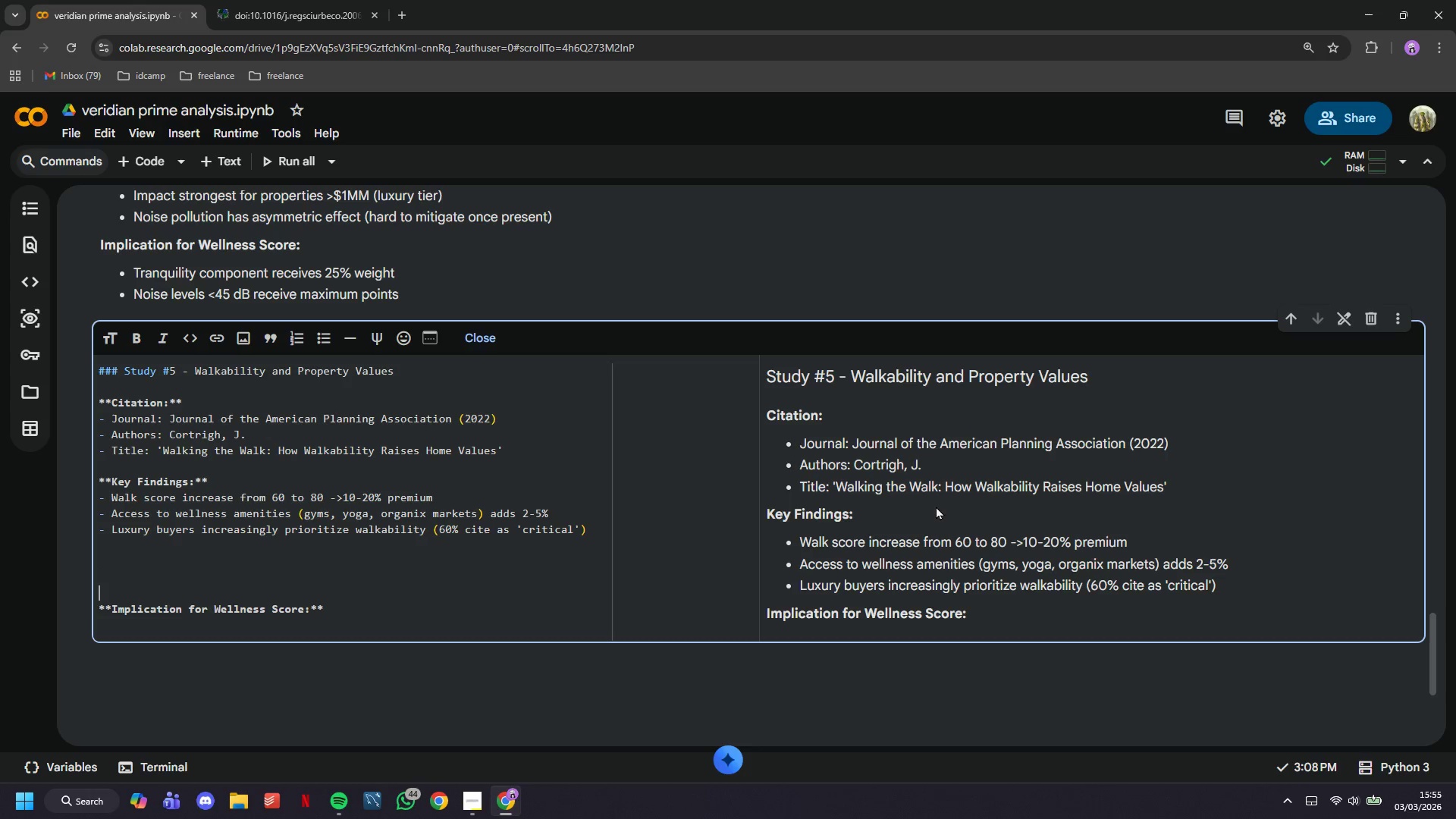 
key(Backspace)
 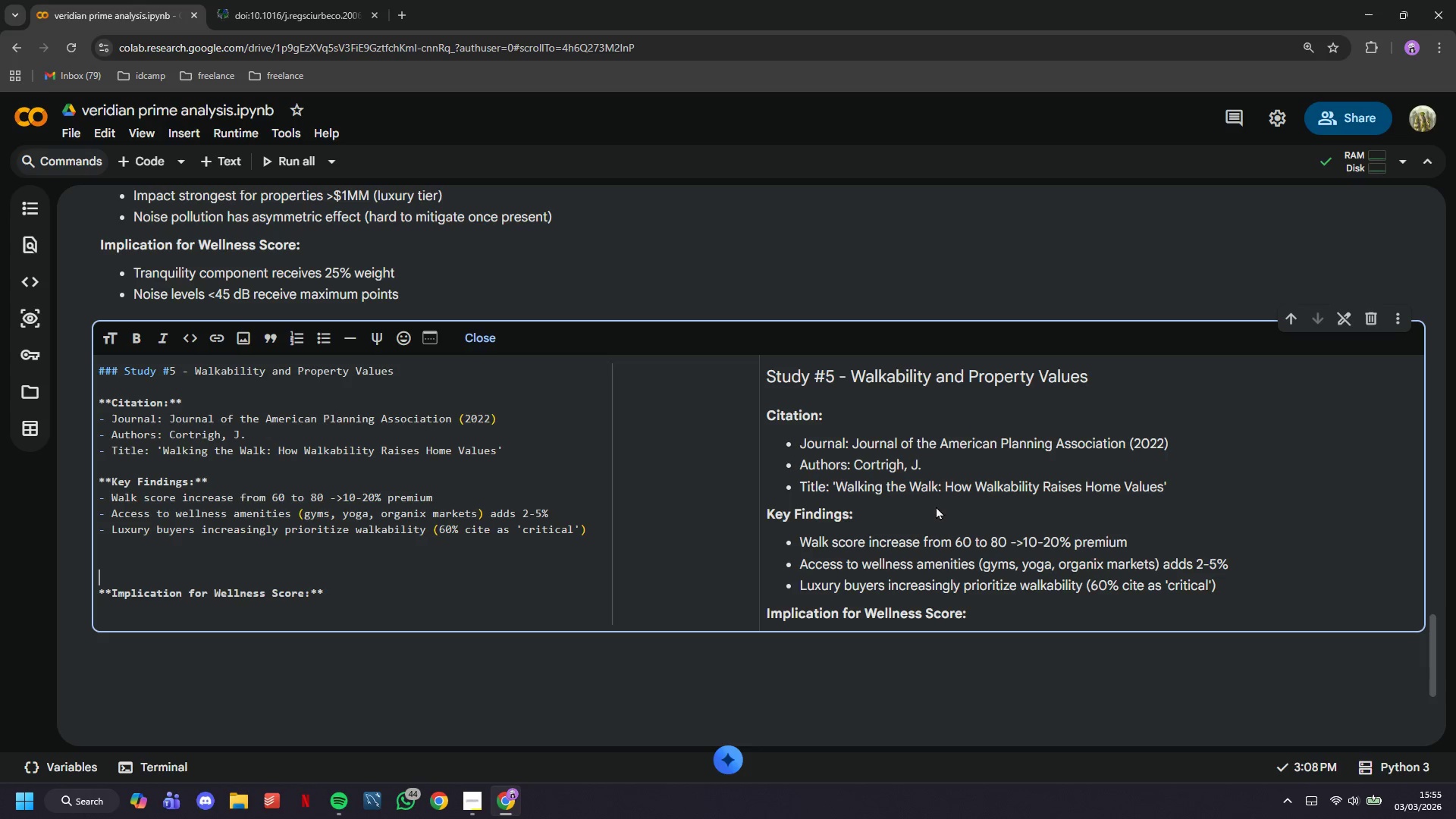 
key(Backspace)
 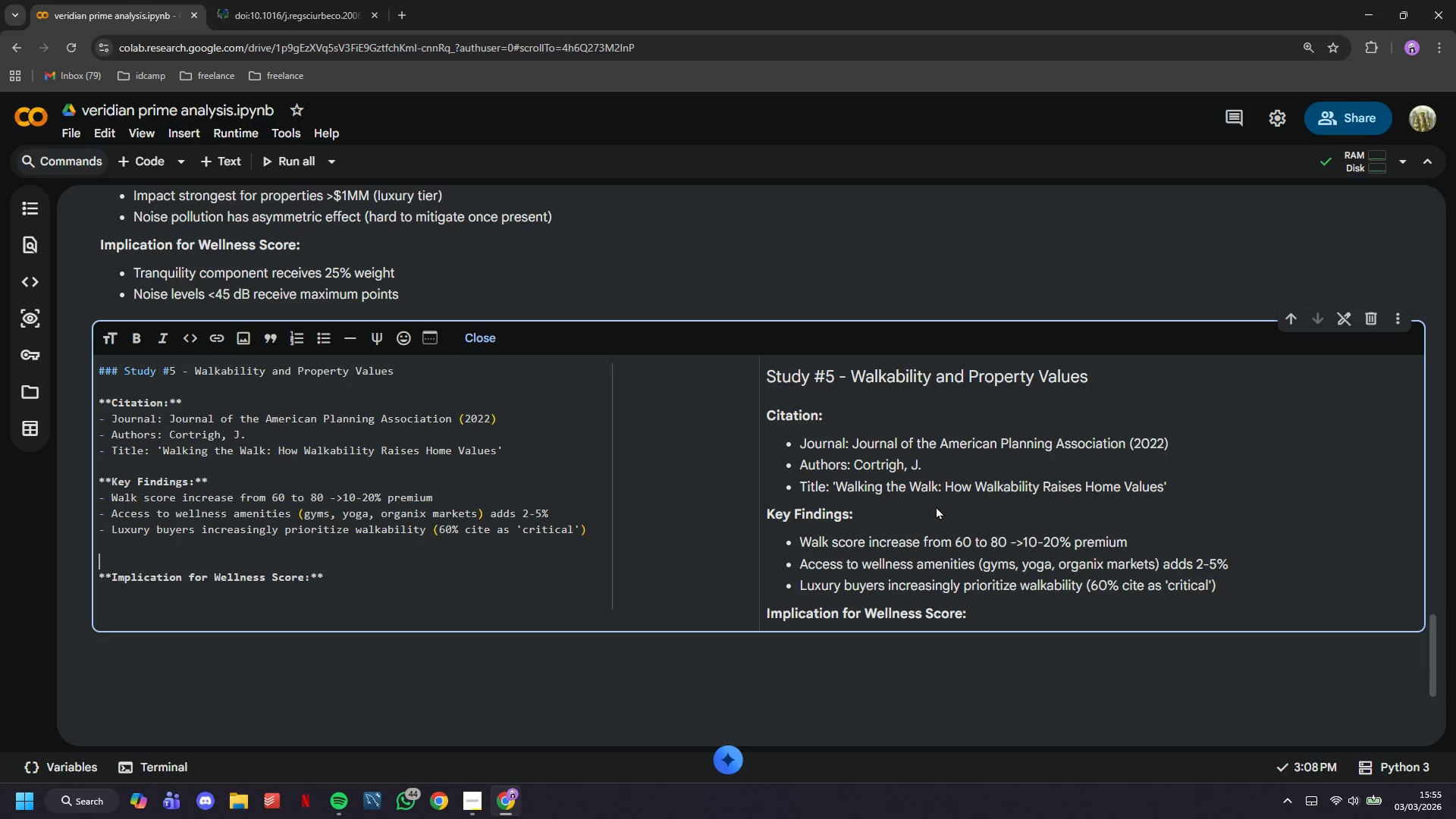 
key(Backspace)
 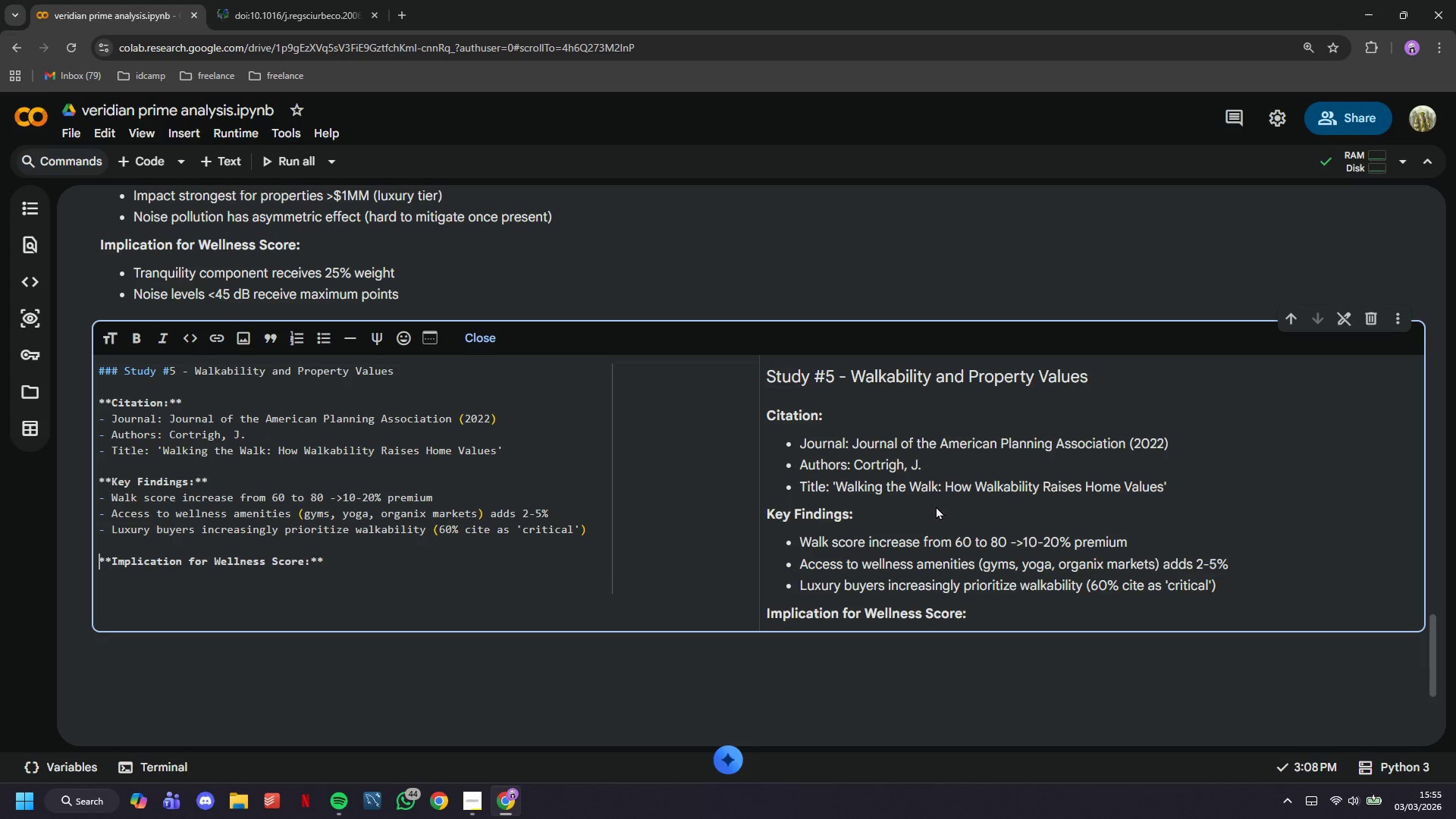 
key(ArrowDown)
 